 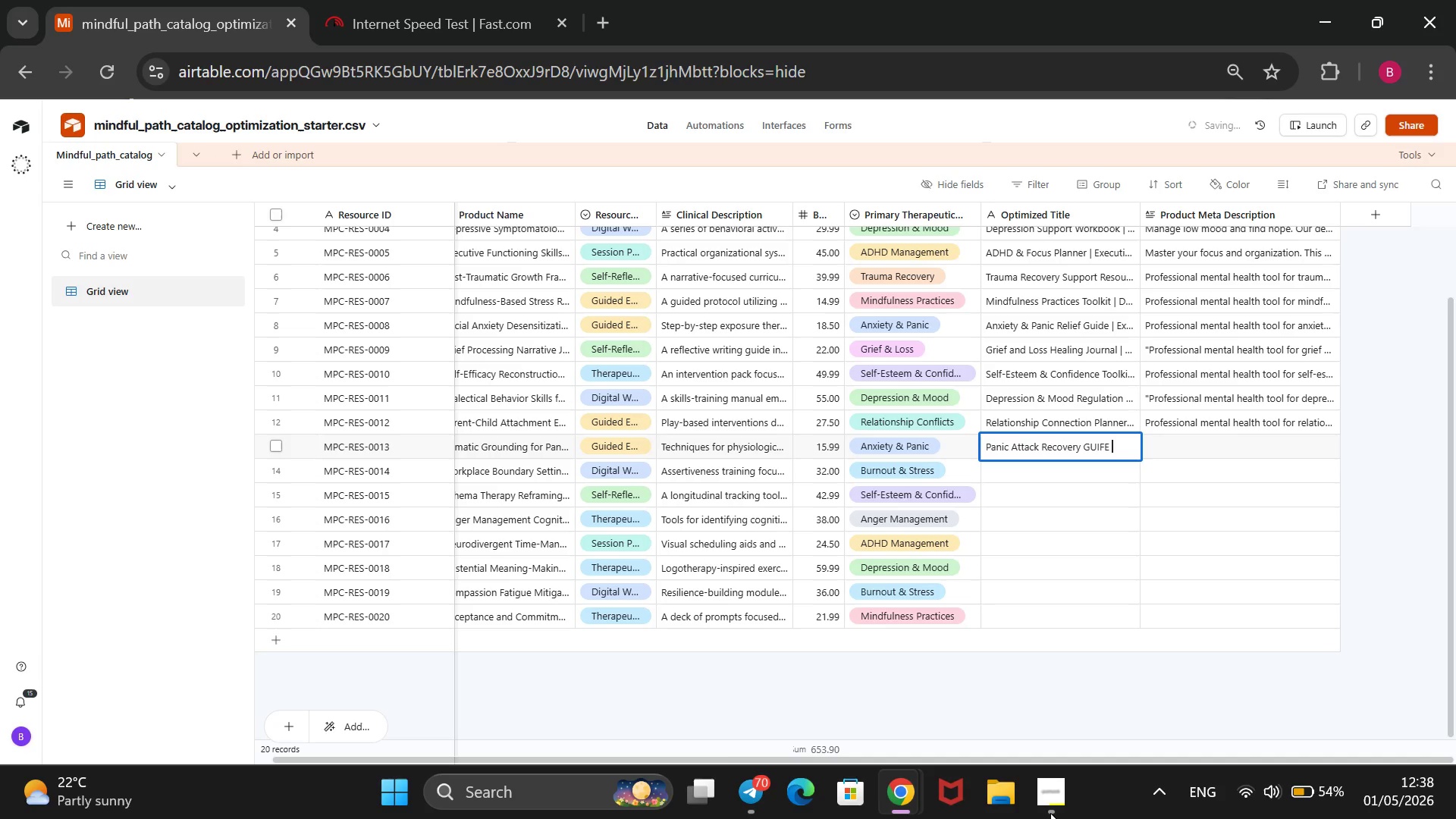 
hold_key(key=ShiftRight, duration=0.56)
 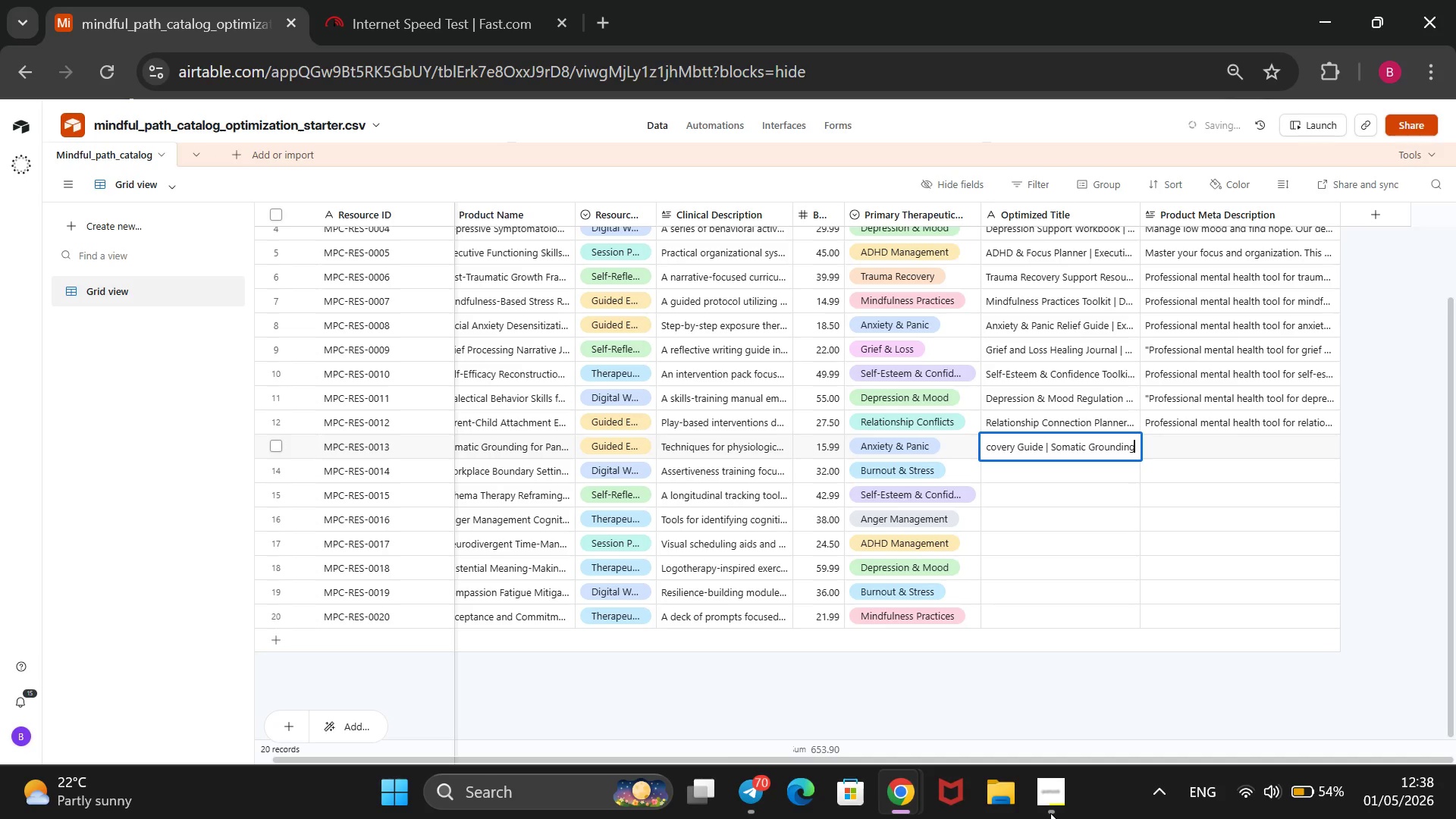 
wait(10.58)
 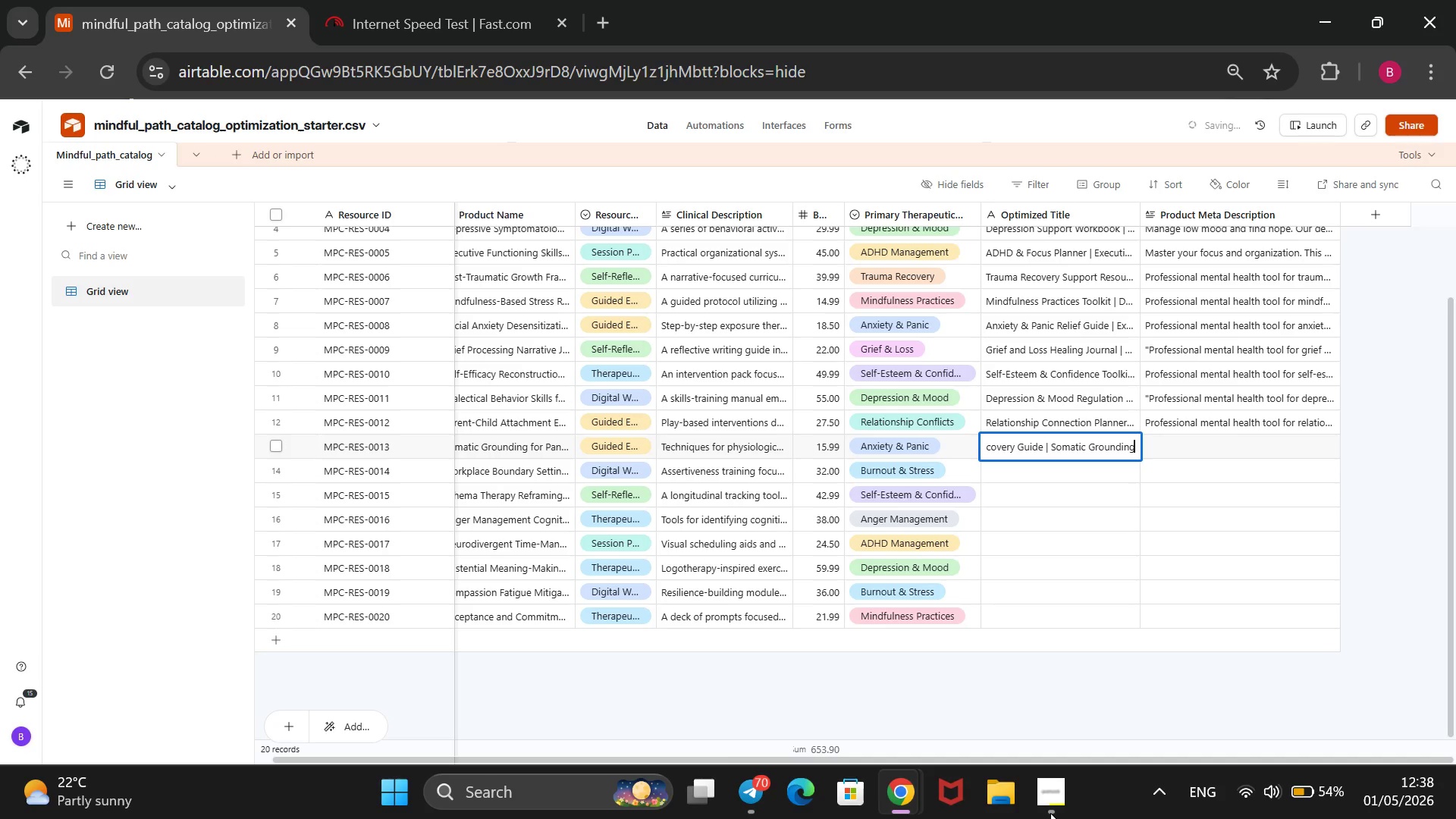 
key(Enter)
 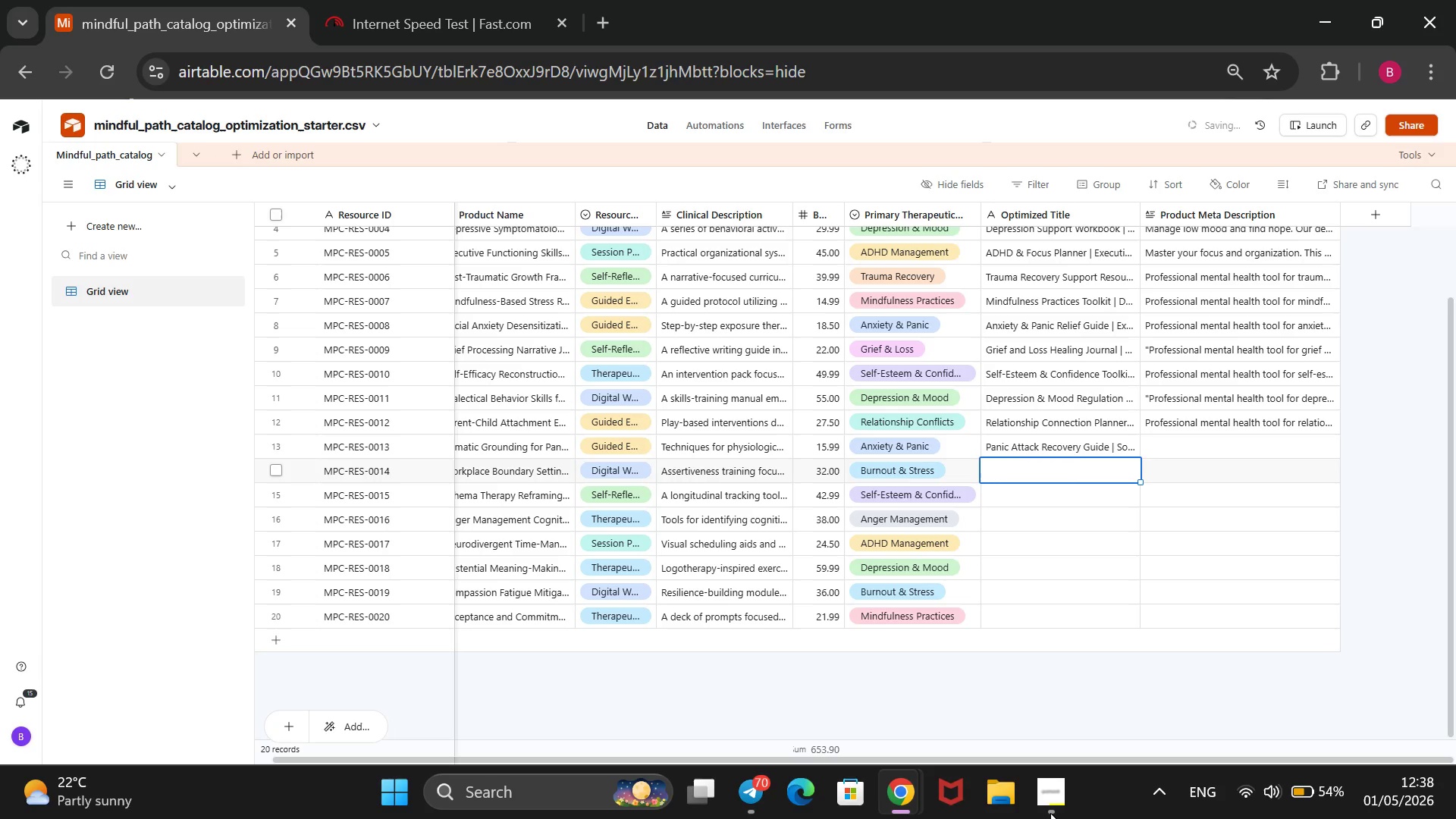 
type(Burnout Prevention Guide | )
 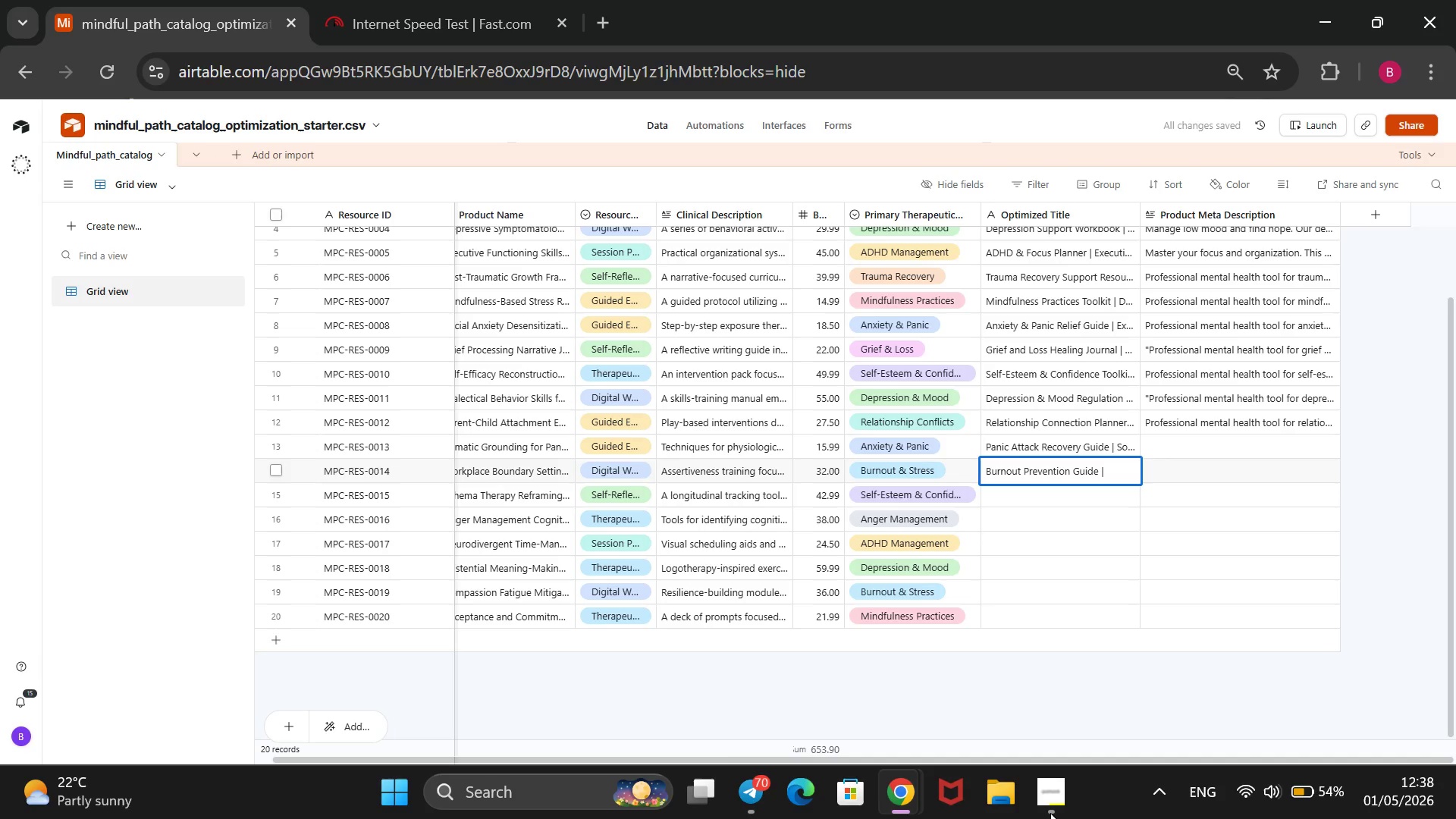 
wait(7.52)
 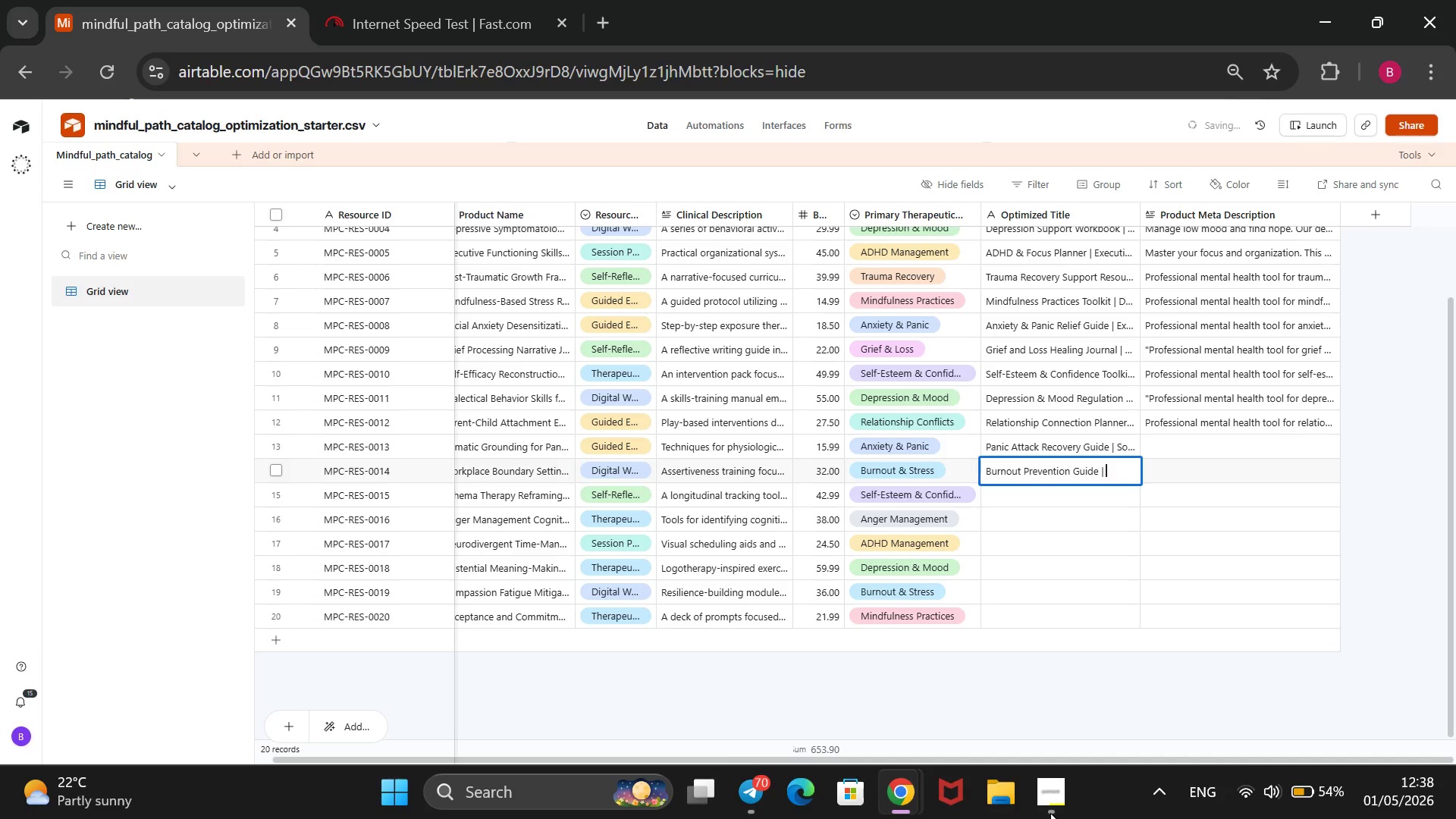 
type(Boundaru)
key(Backspace)
type(y )
 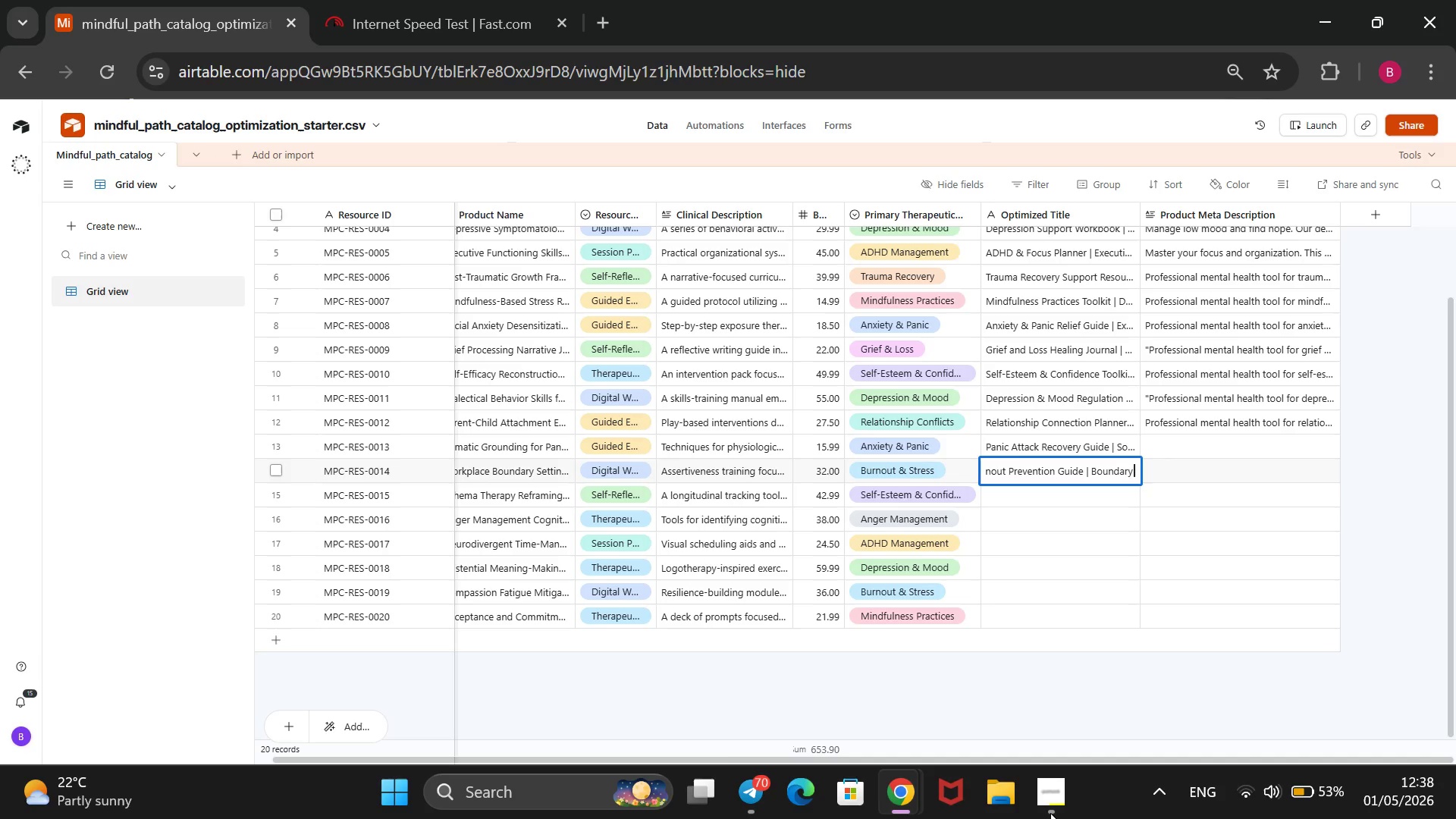 
wait(24.3)
 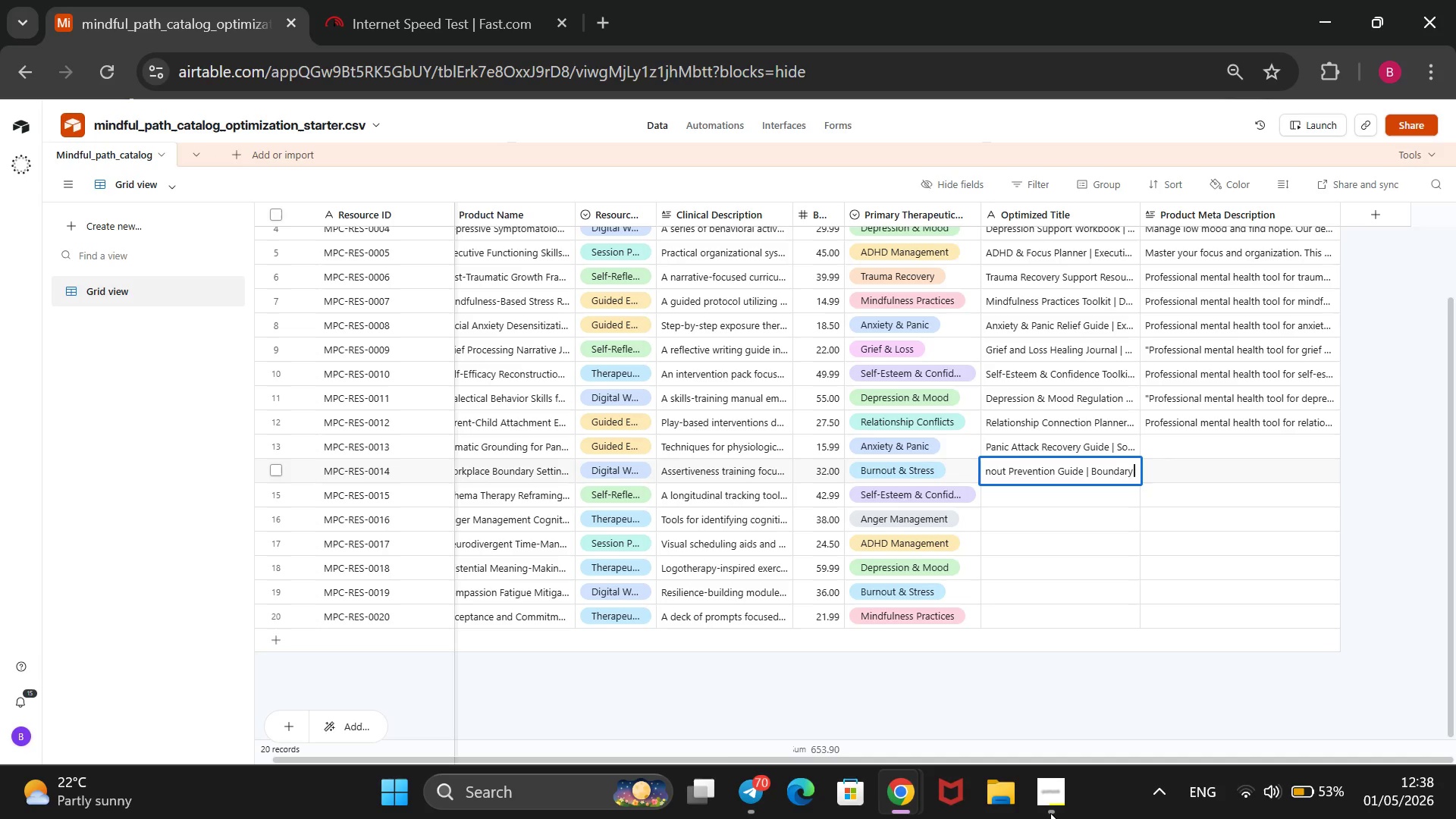 
type( Setting at Work)
 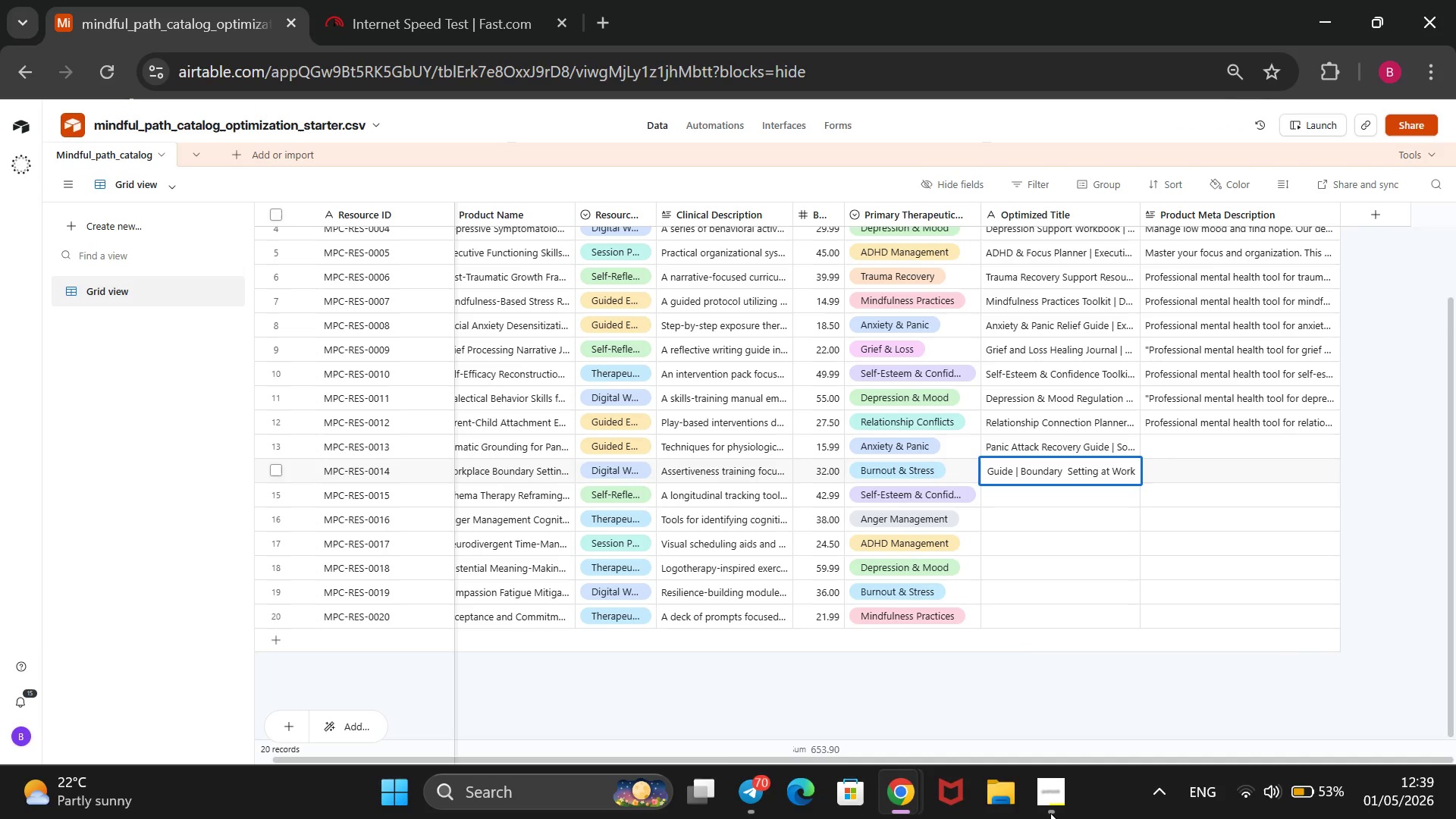 
key(Enter)
 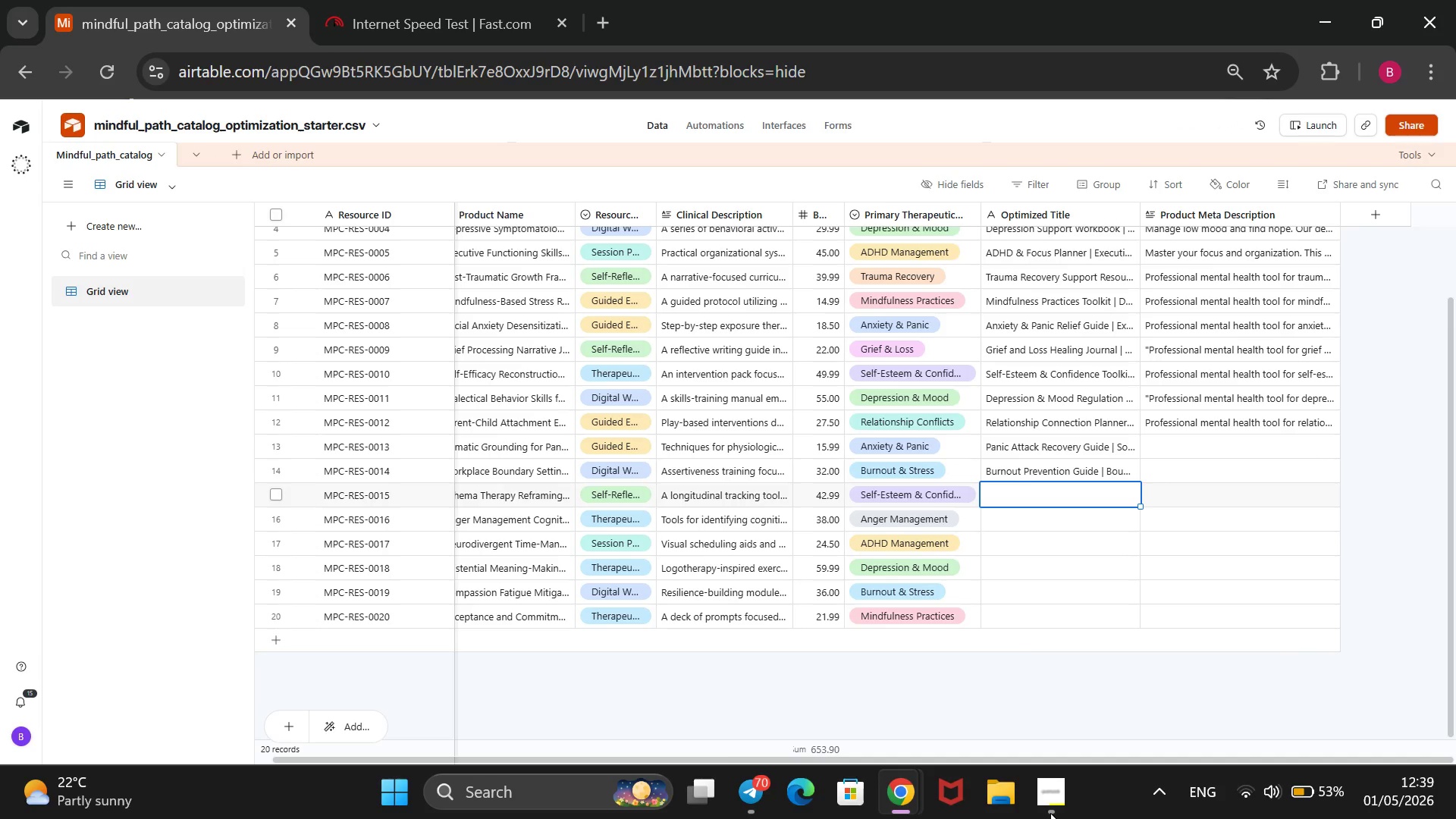 
type(Self-Confidence)
 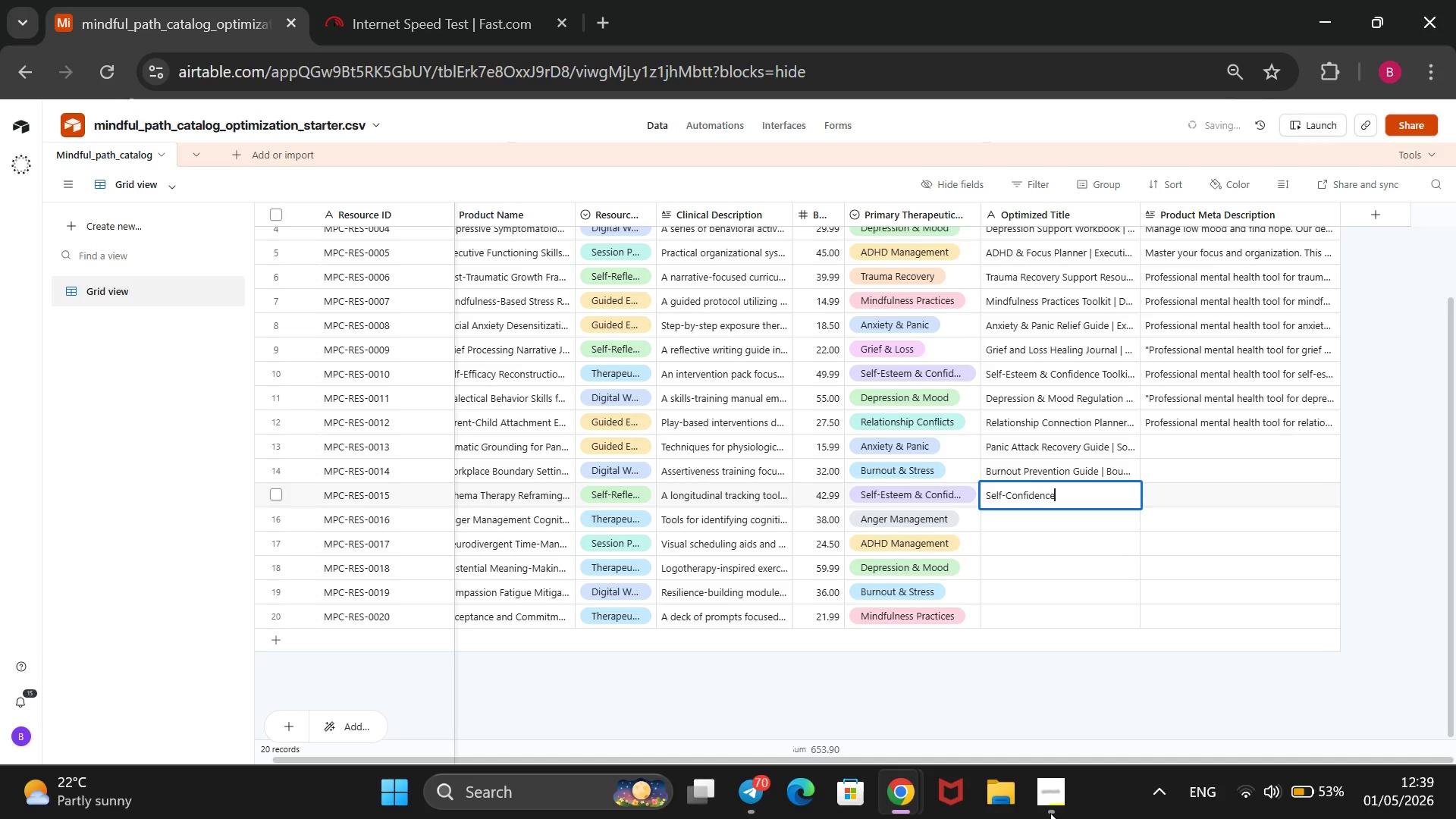 
key(Enter)
 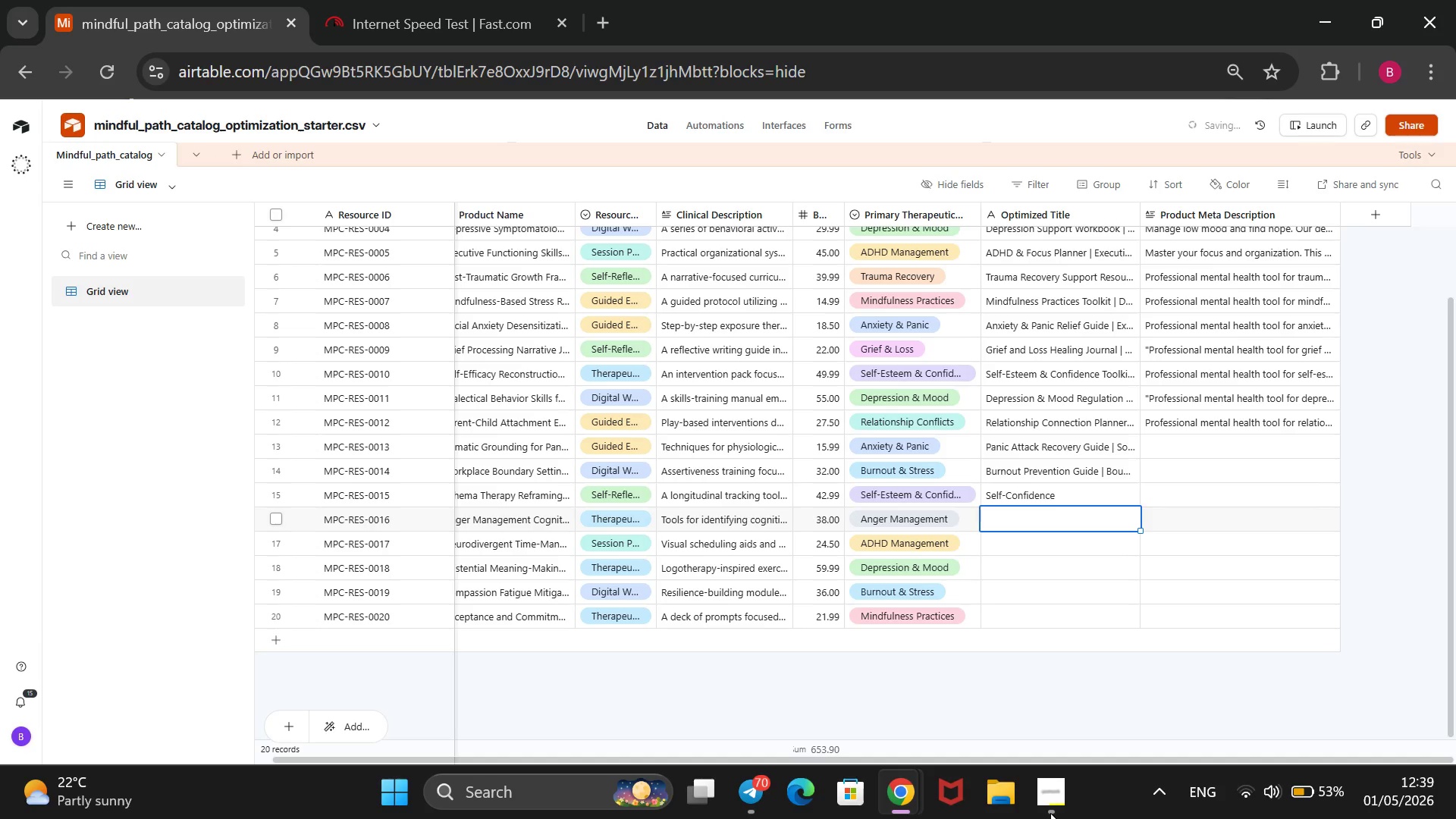 
key(ArrowUp)
 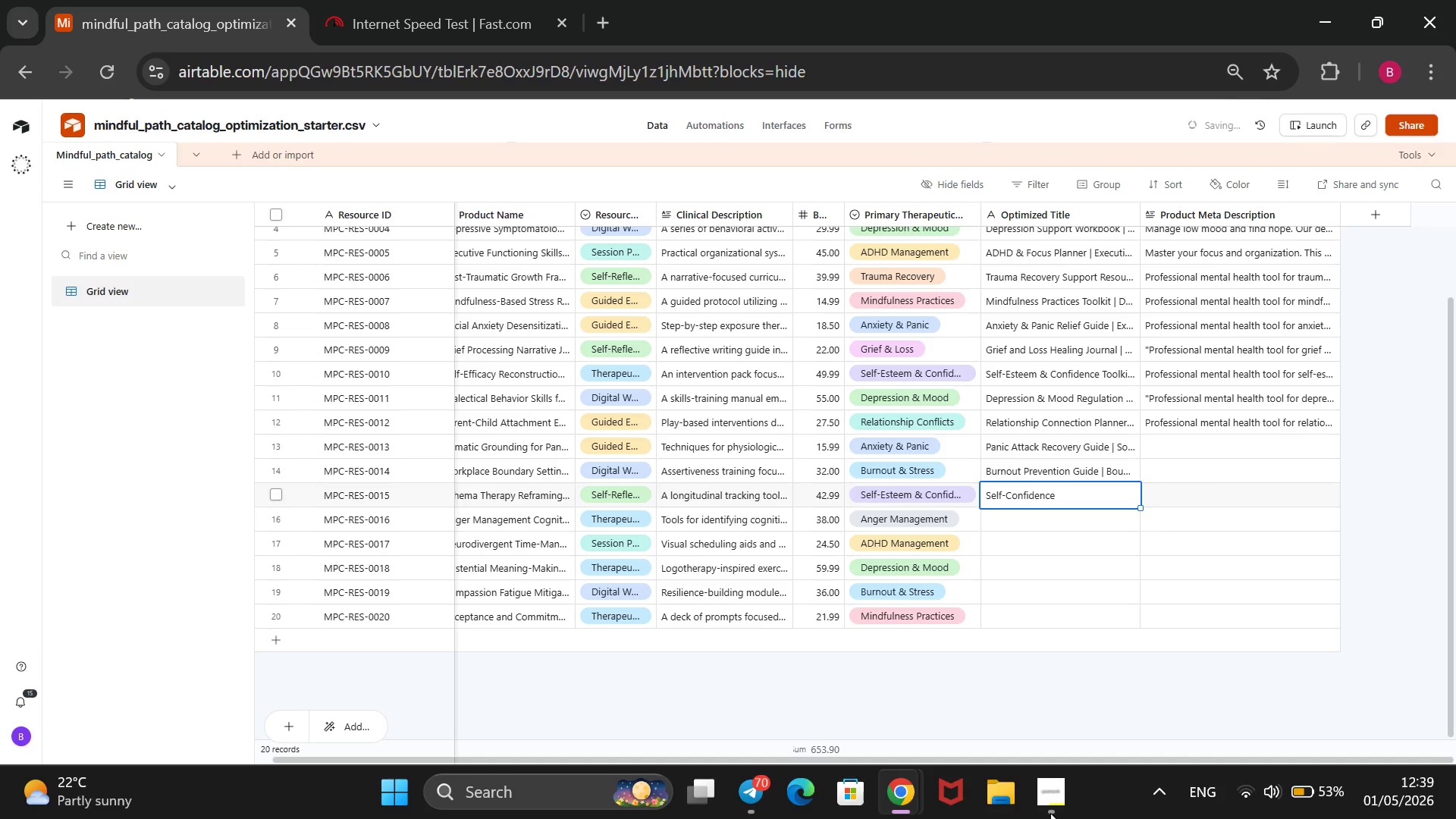 
key(ArrowUp)
 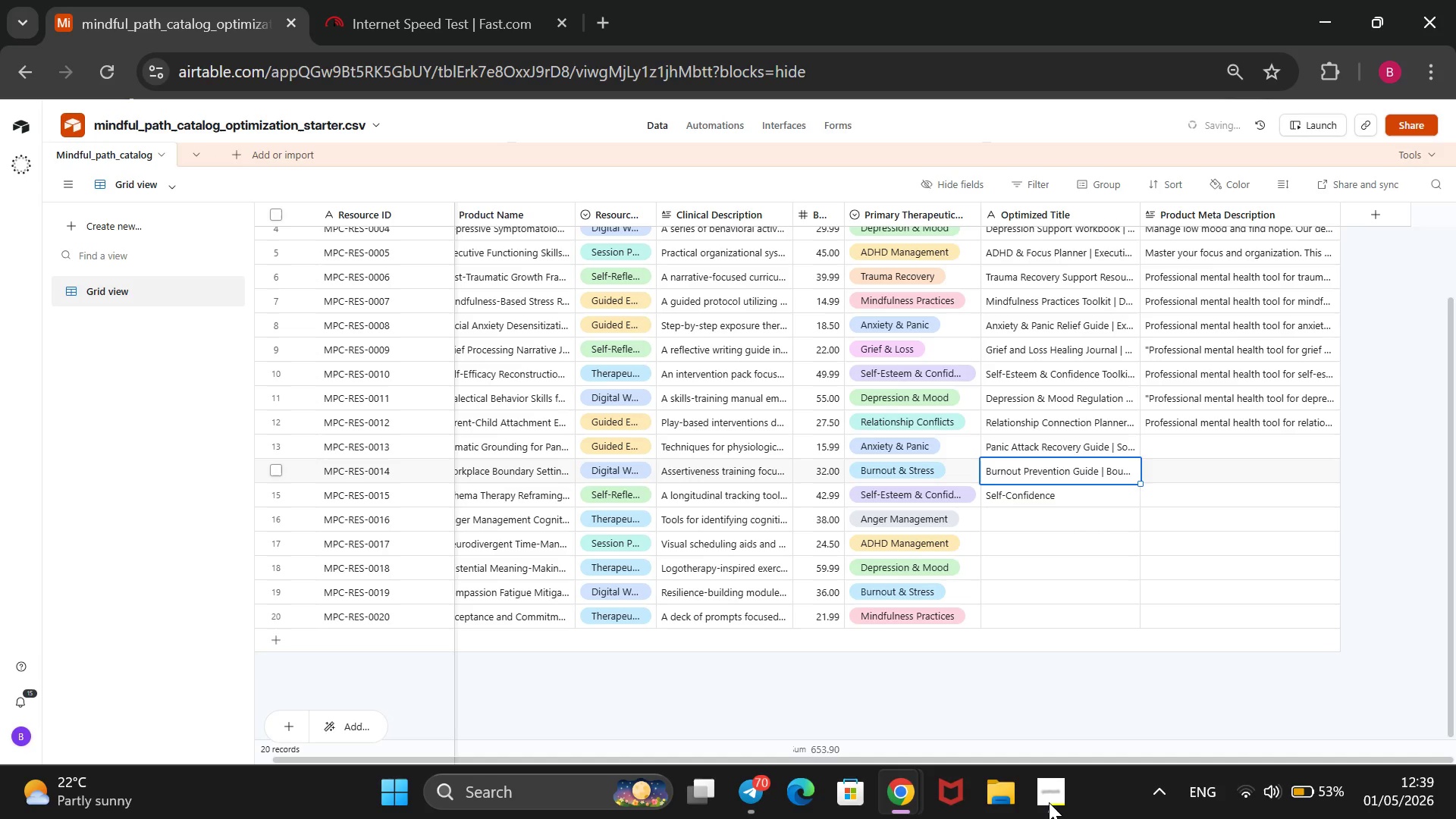 
key(ArrowDown)
 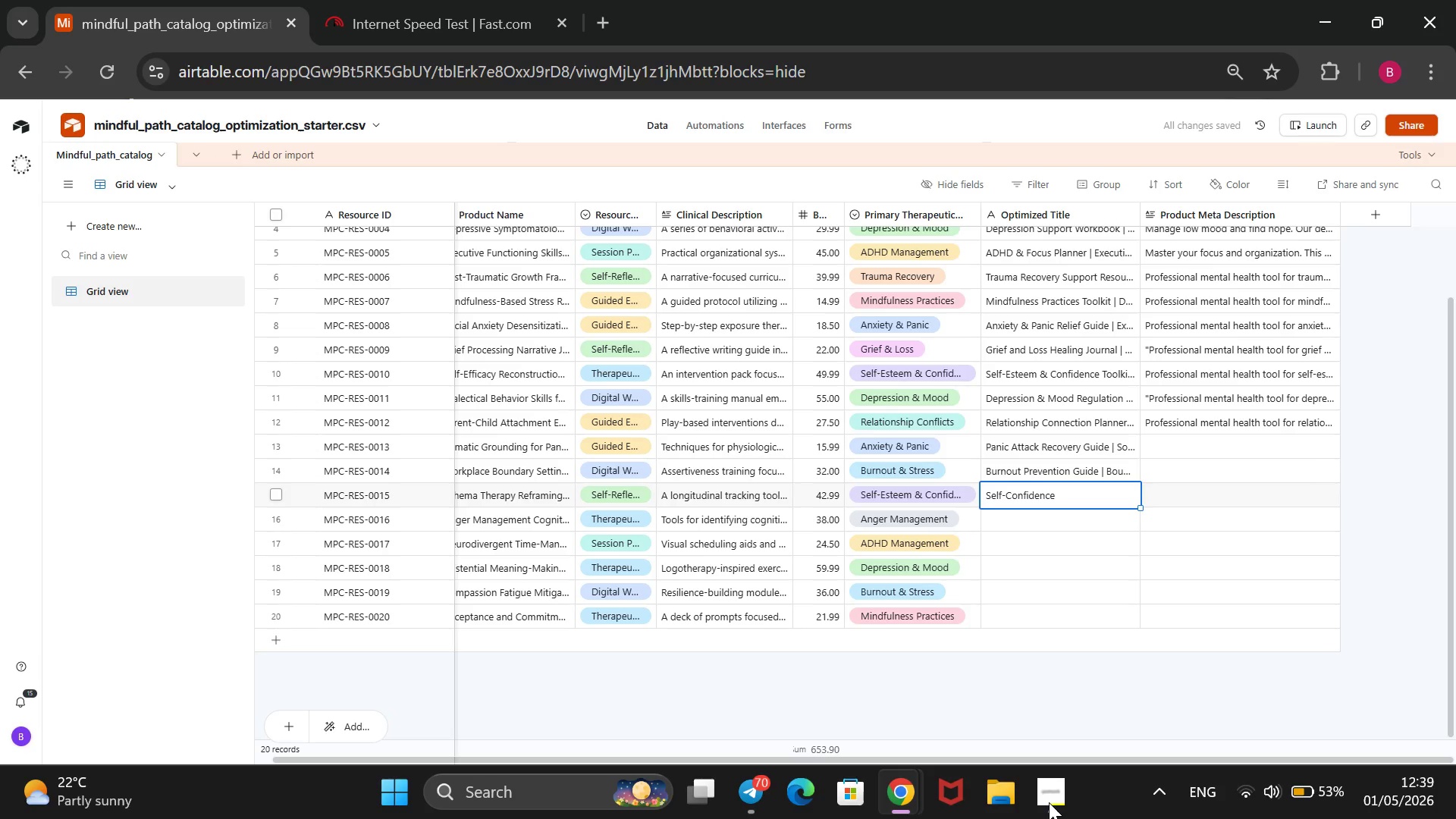 
type( Refra)
 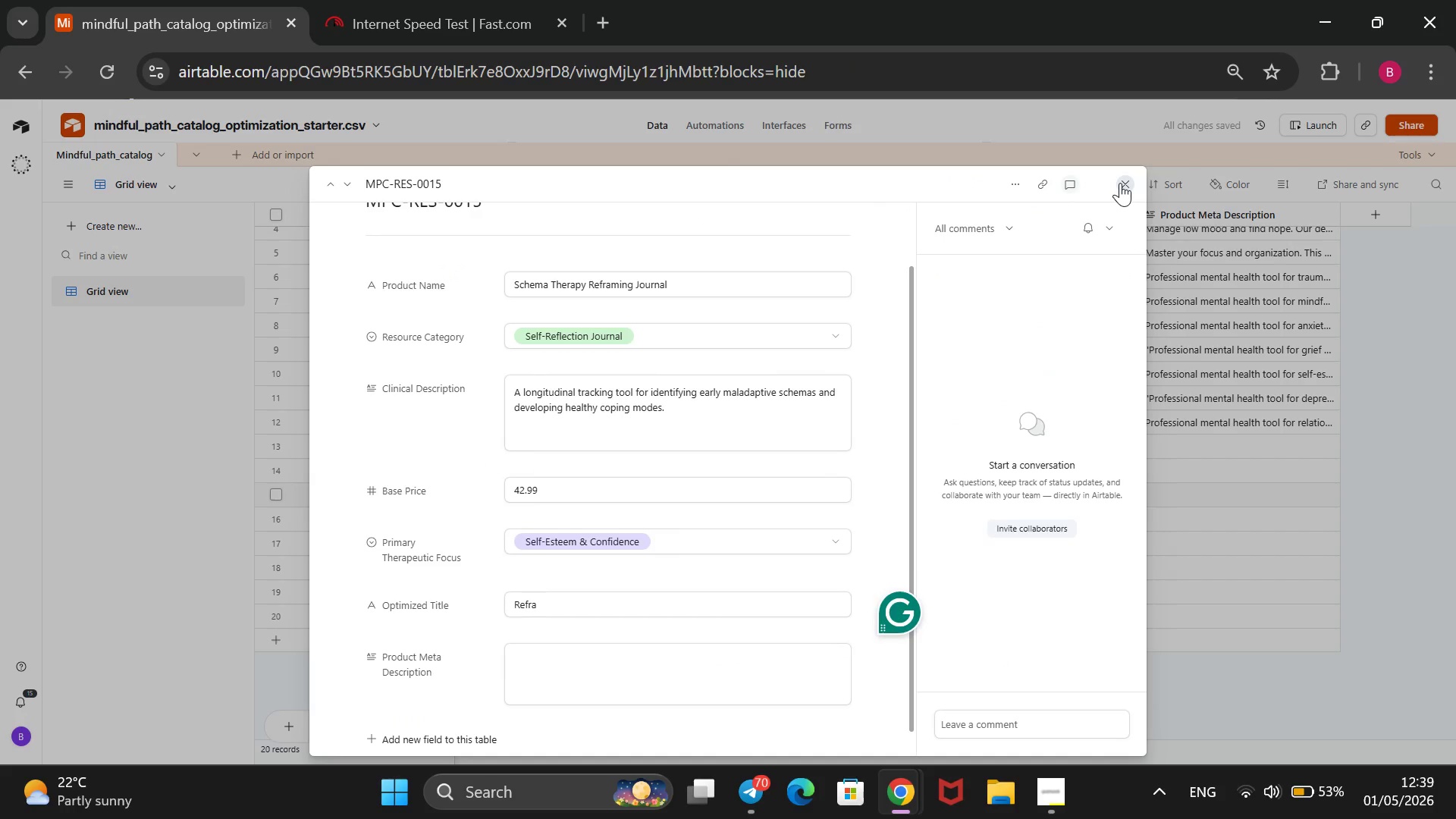 
wait(7.5)
 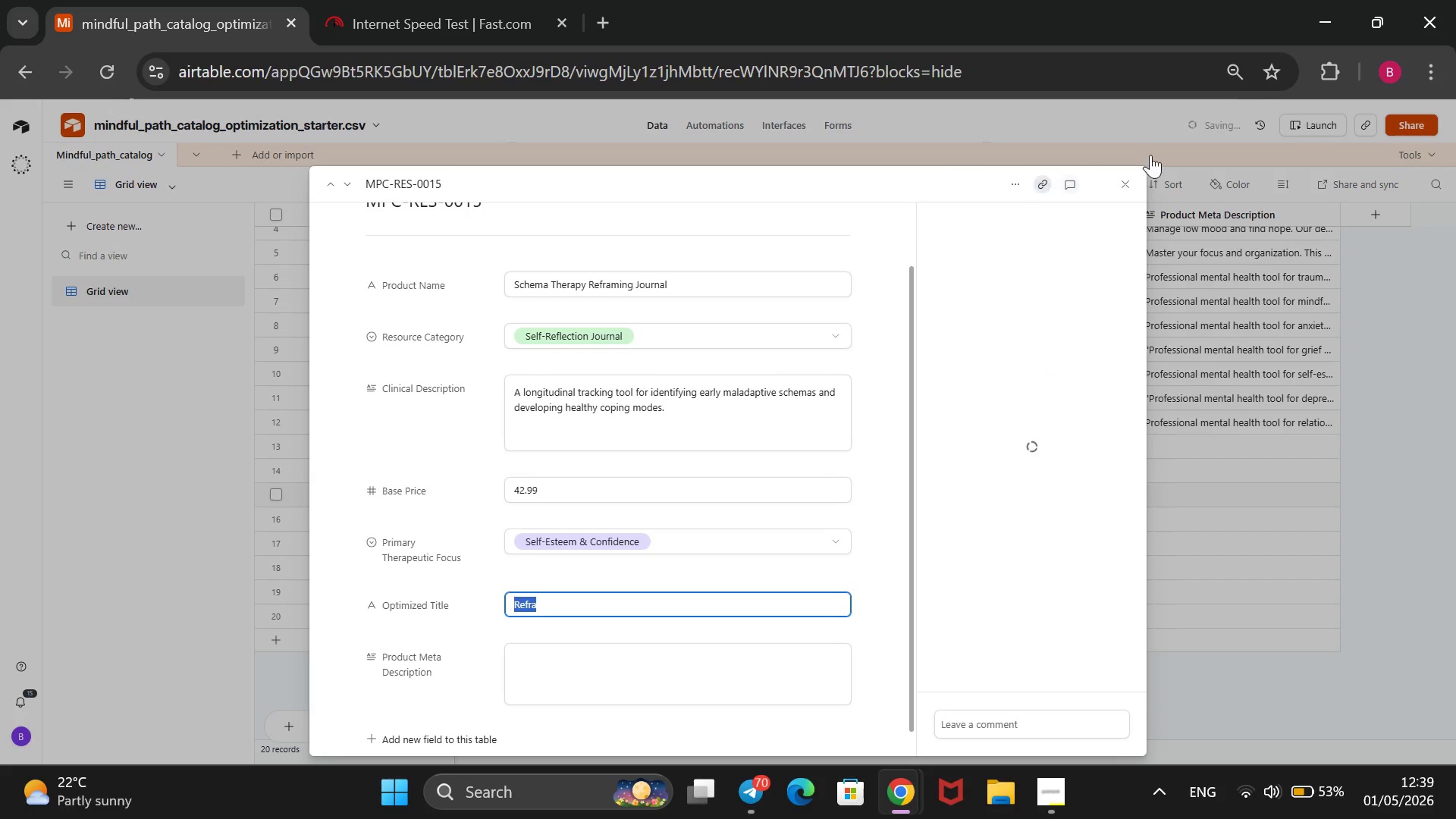 
left_click([1120, 183])
 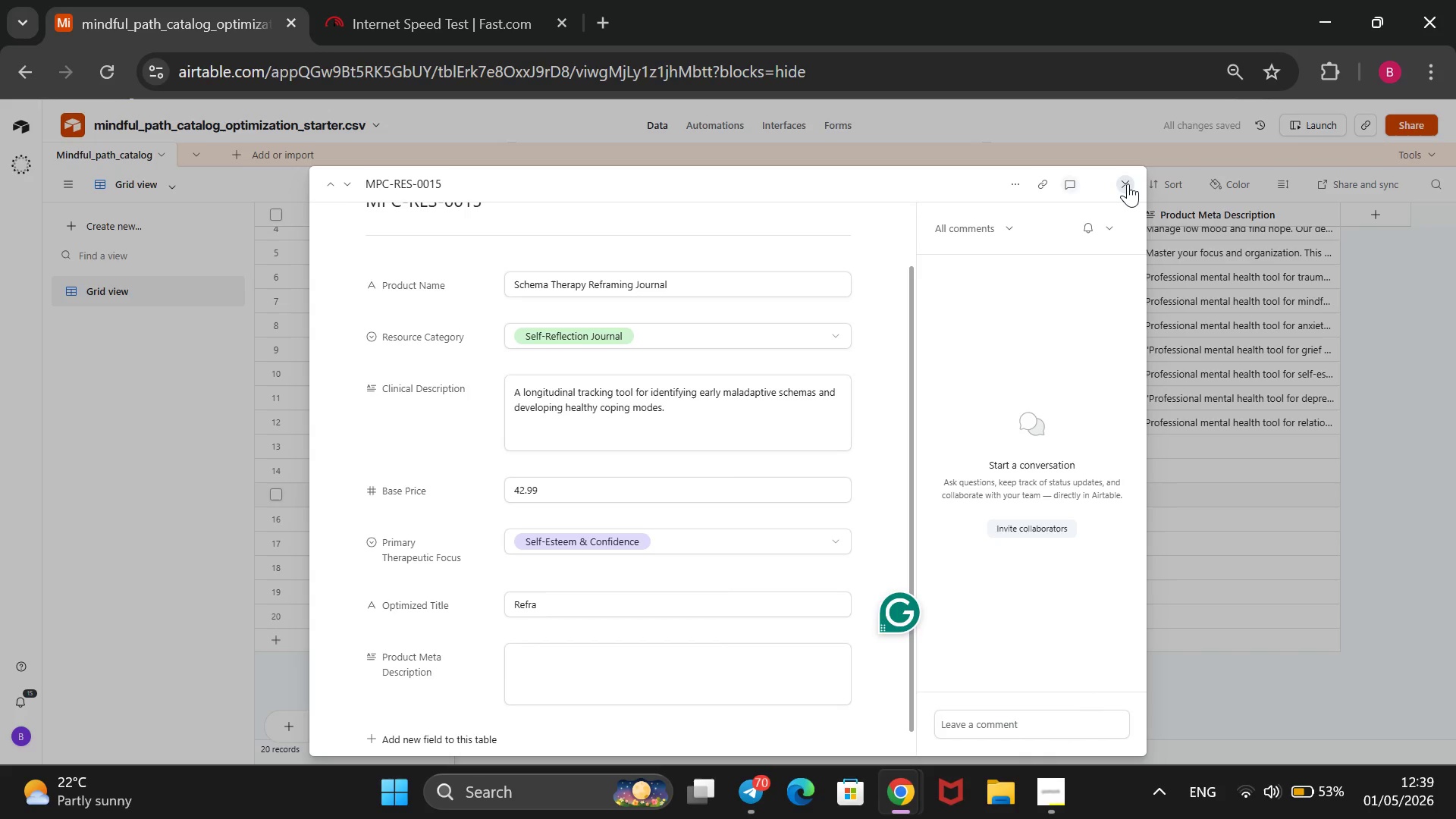 
double_click([1128, 184])
 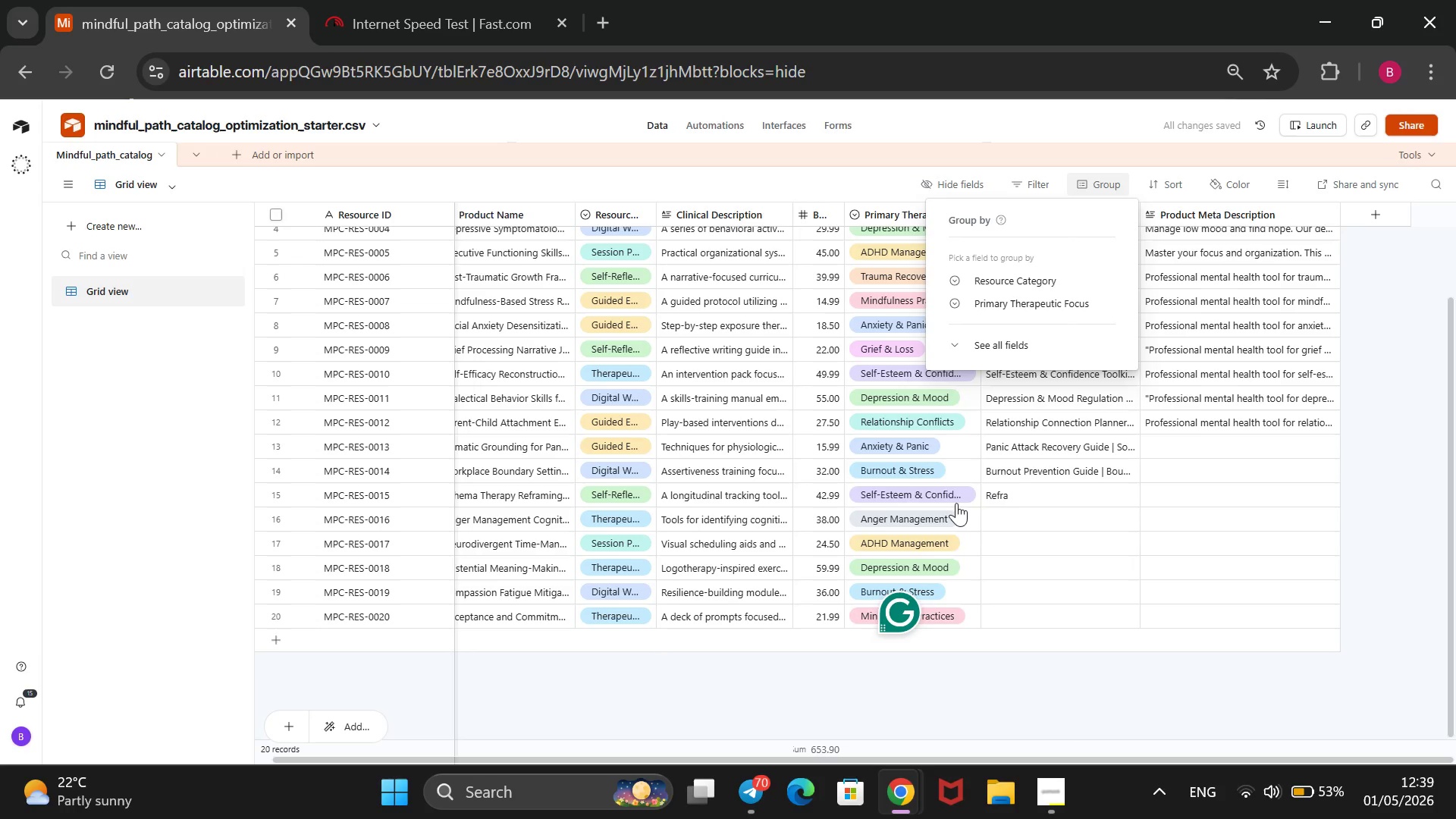 
left_click([1399, 473])
 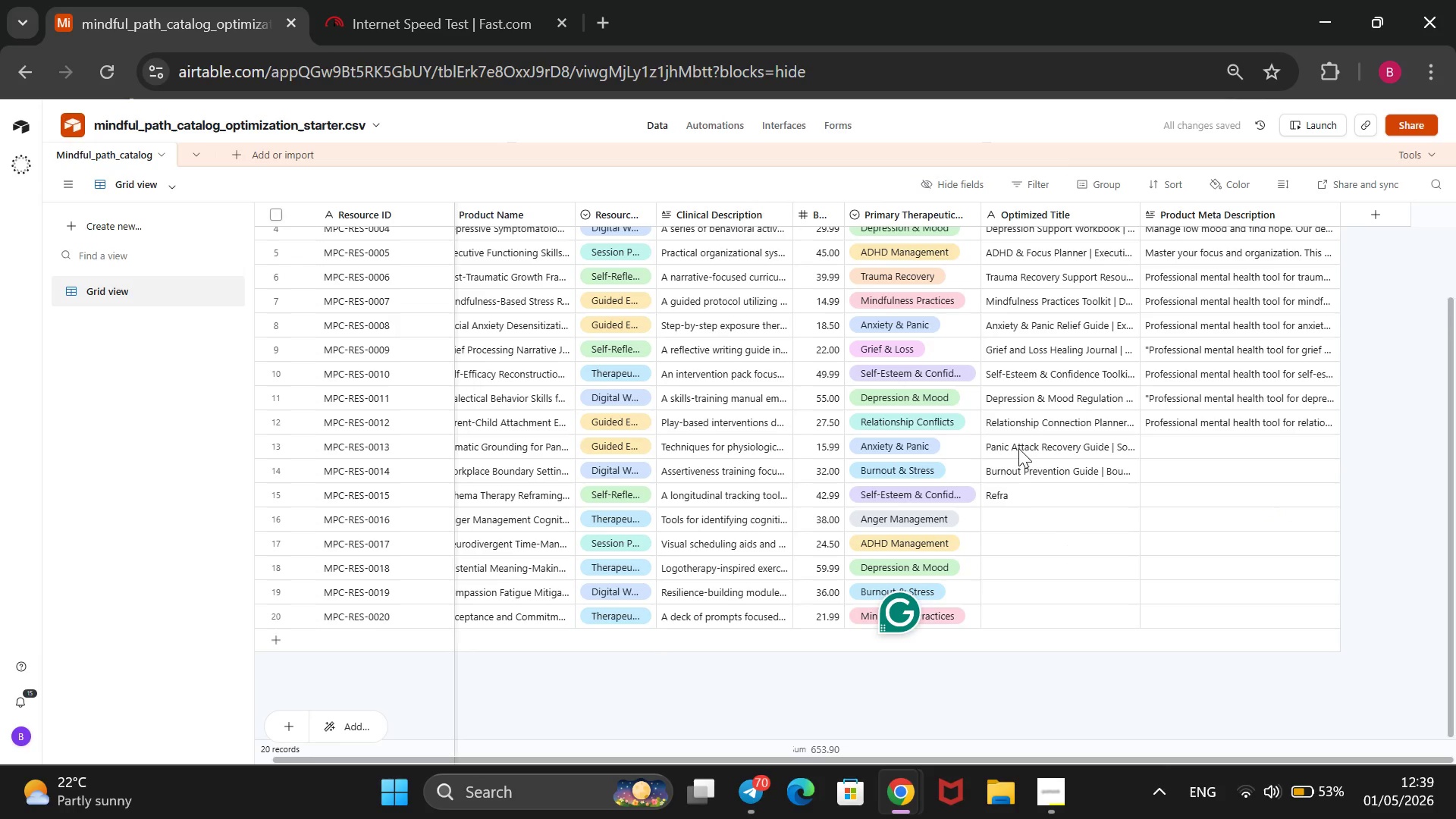 
double_click([1030, 489])
 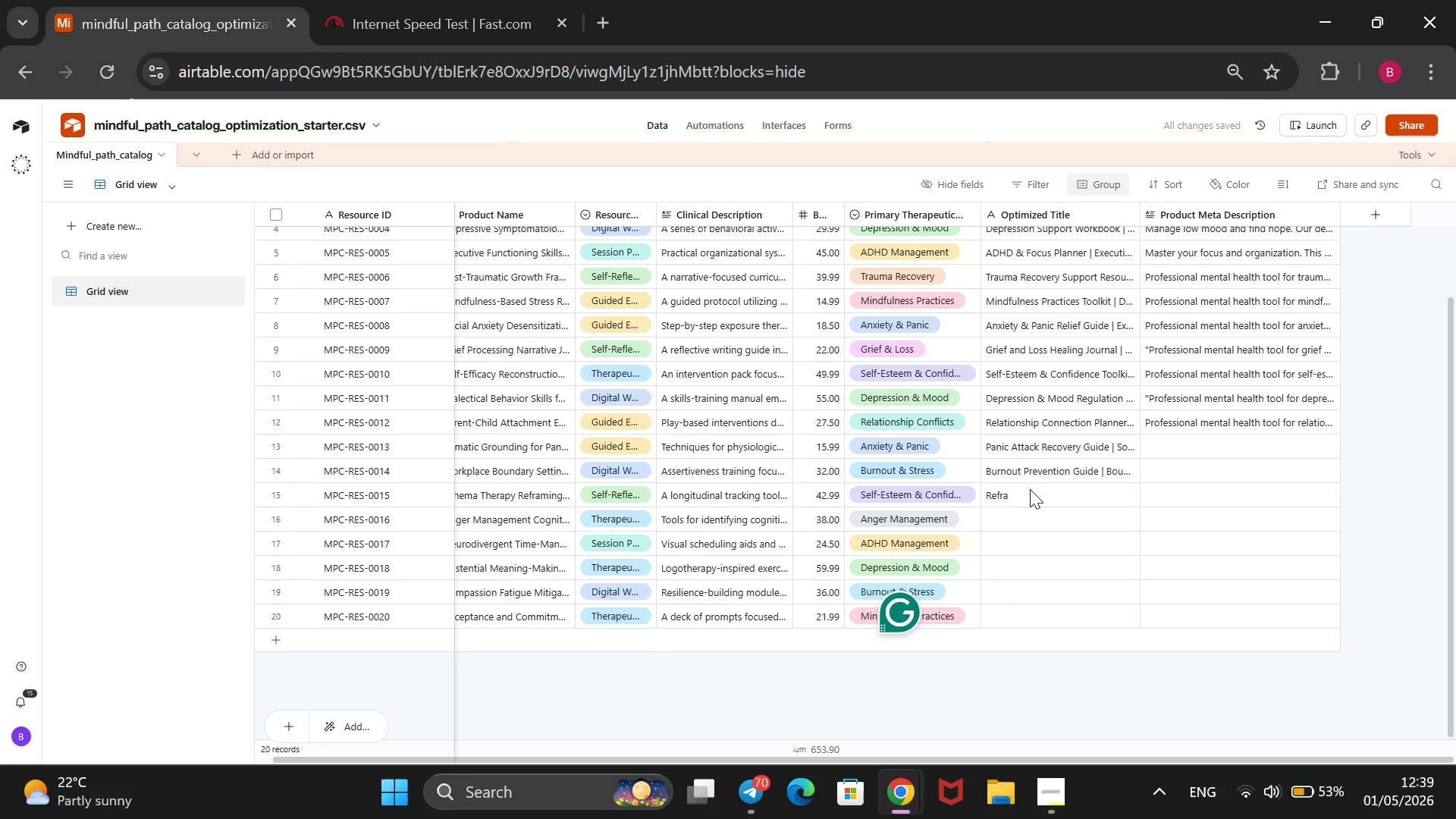 
triple_click([1030, 489])
 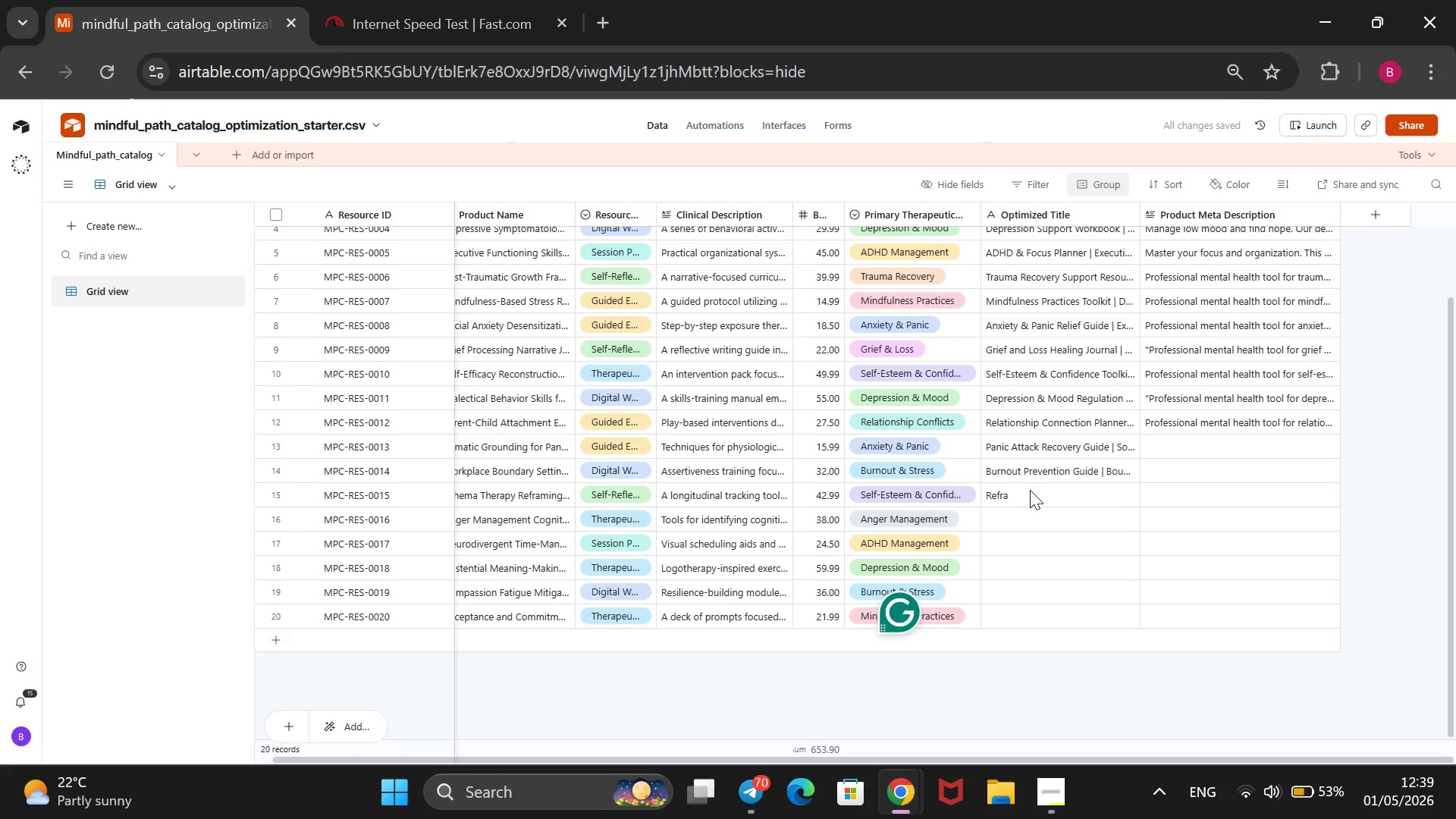 
triple_click([1030, 490])
 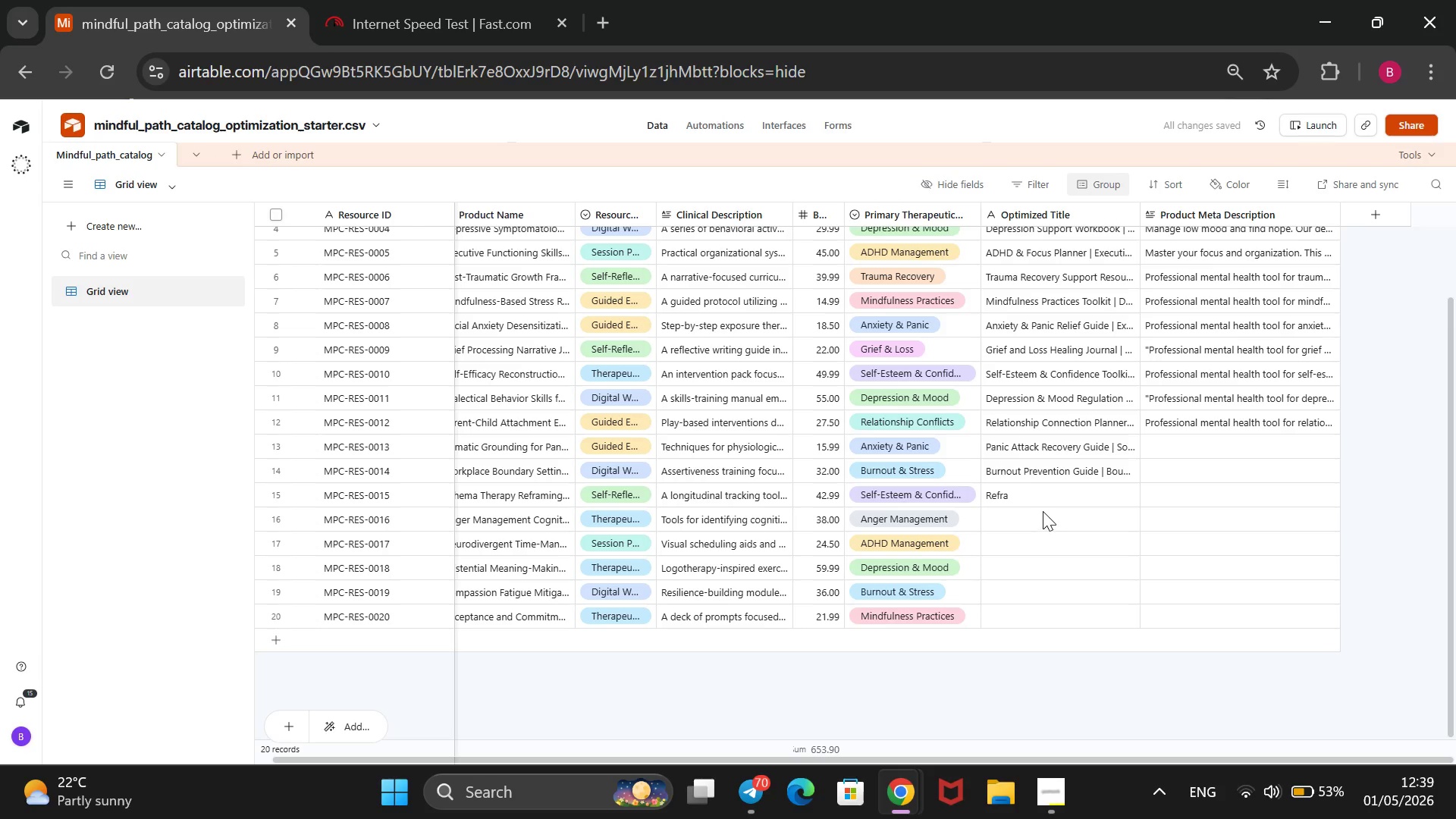 
double_click([1046, 500])
 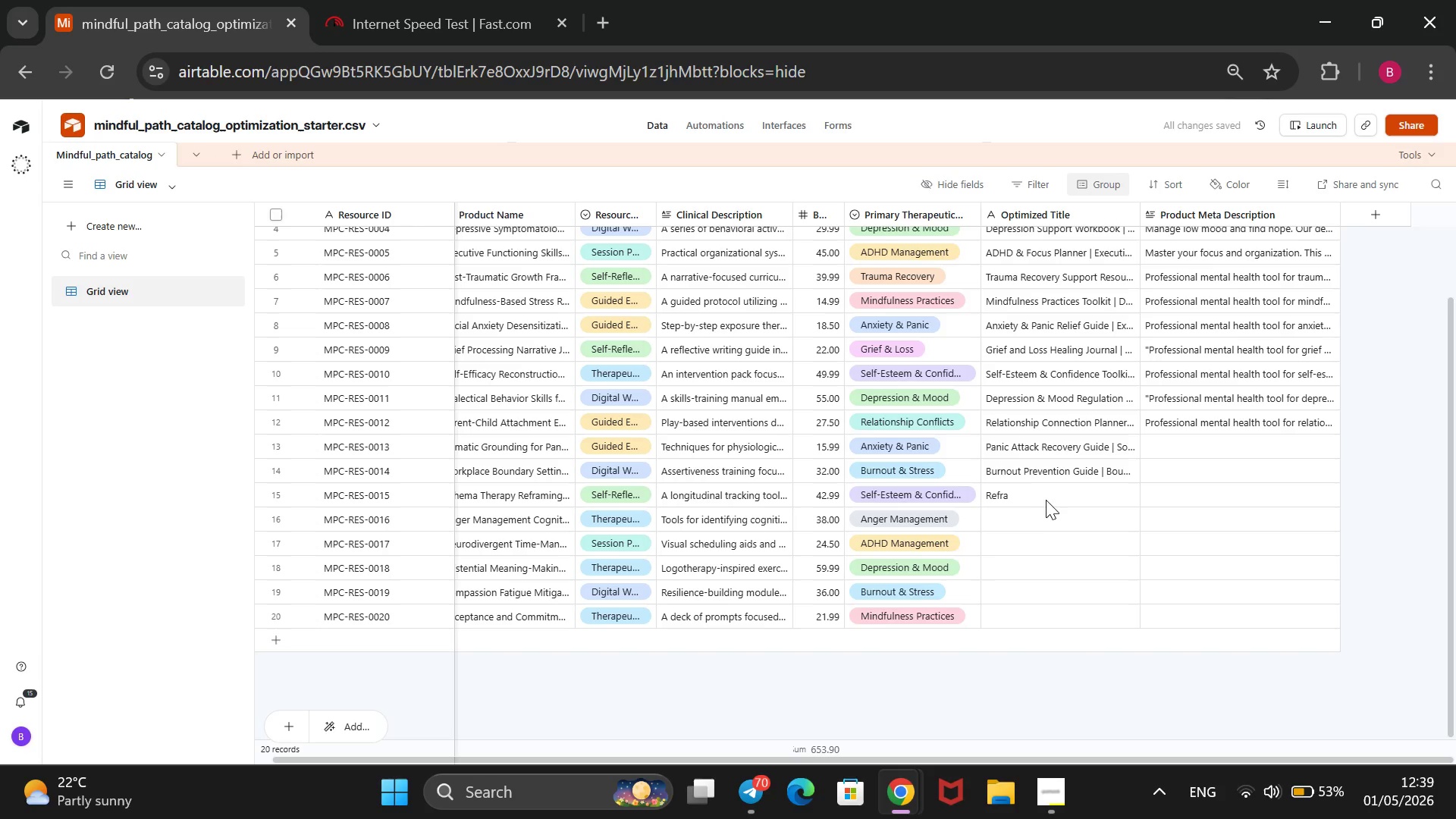 
triple_click([1046, 500])
 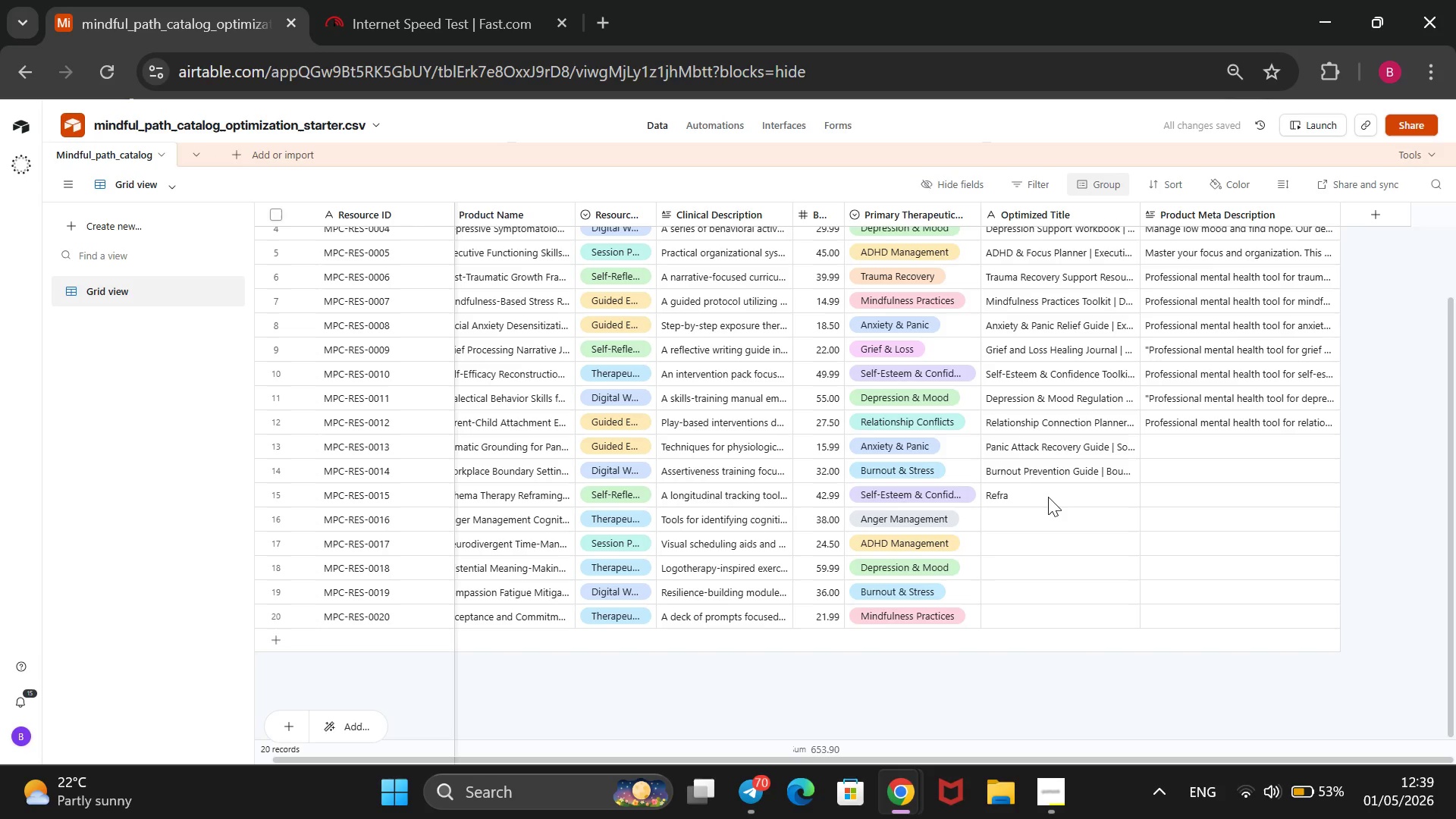 
double_click([1048, 497])
 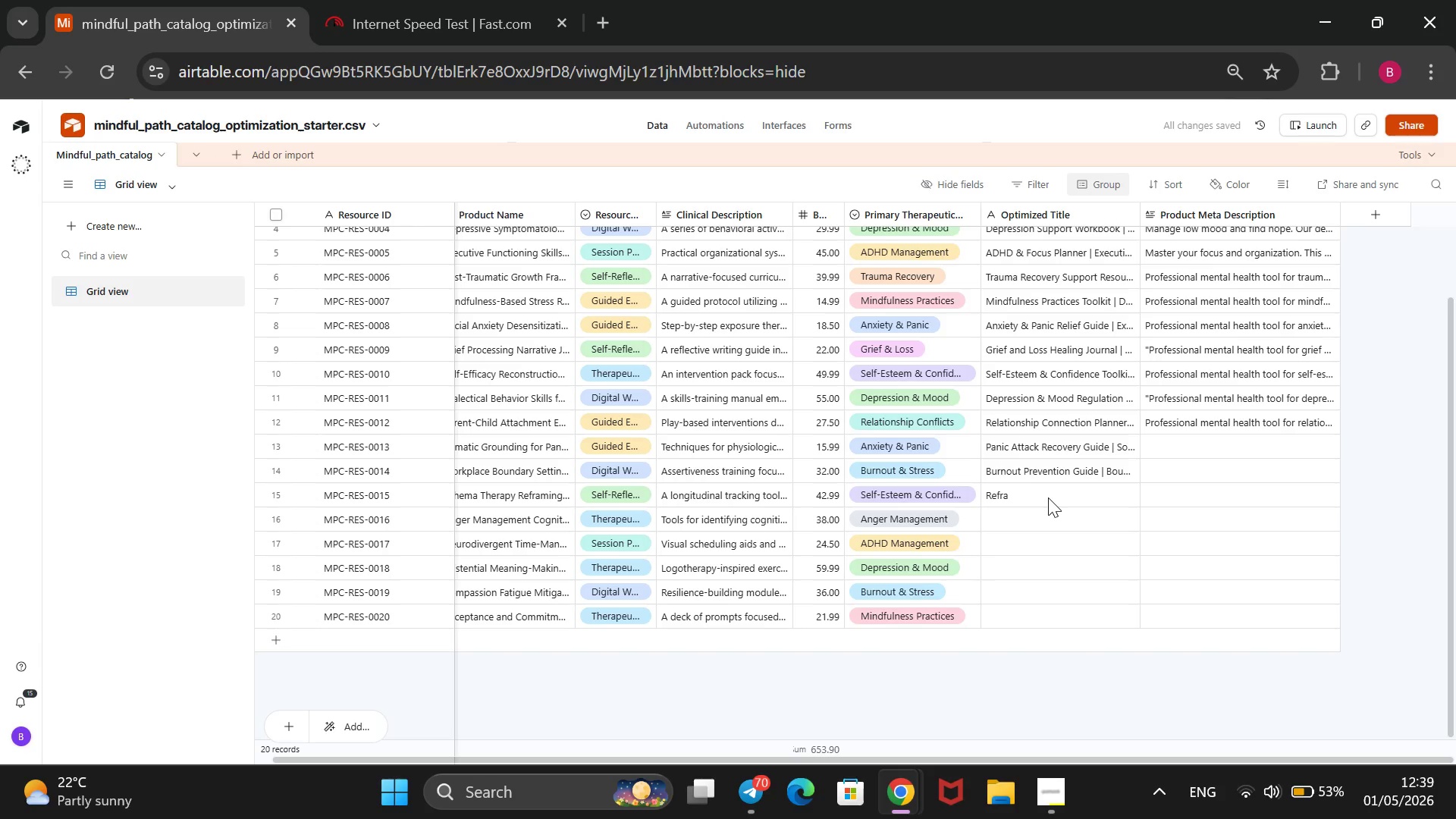 
double_click([1048, 497])
 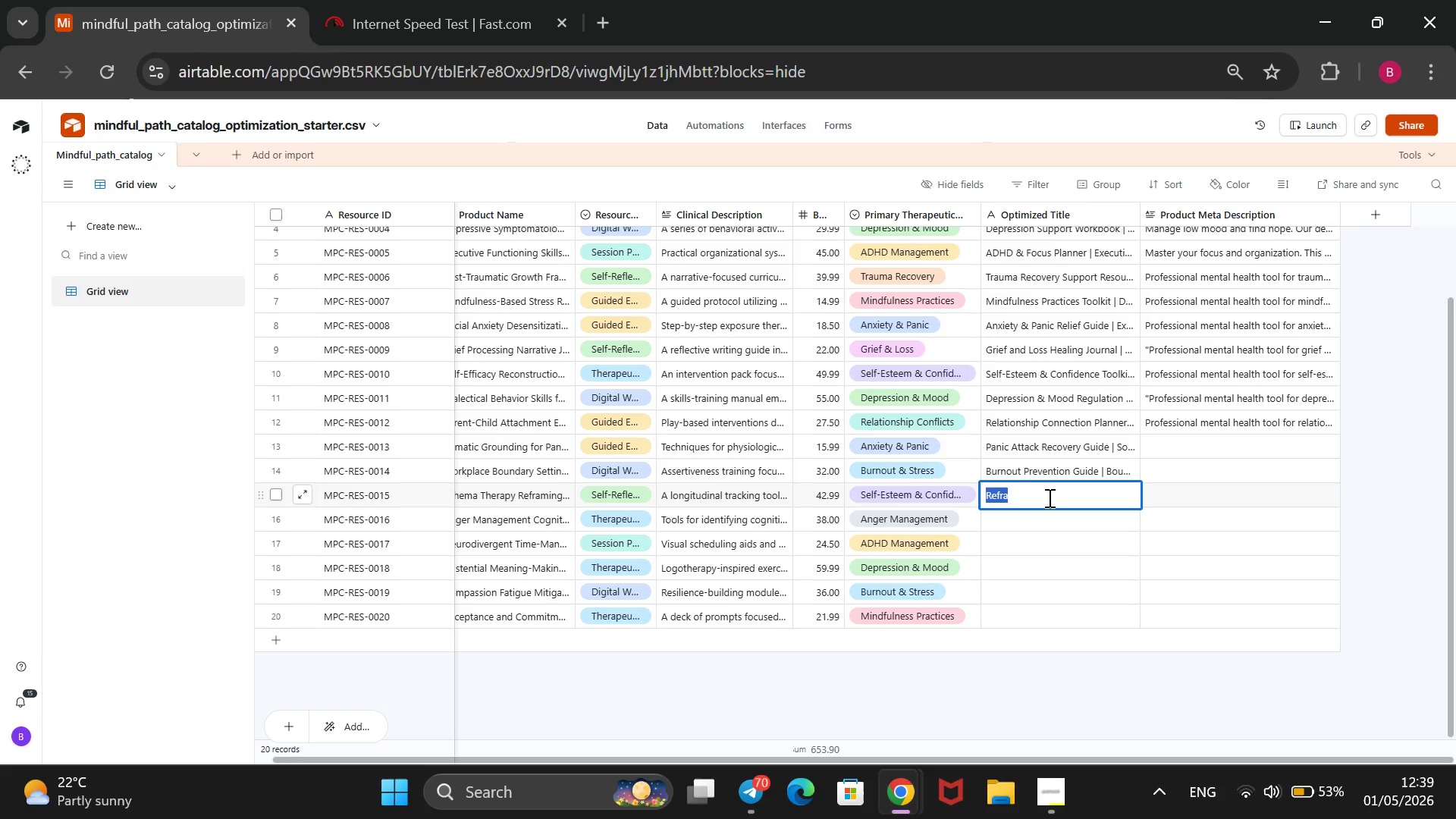 
left_click([1048, 497])
 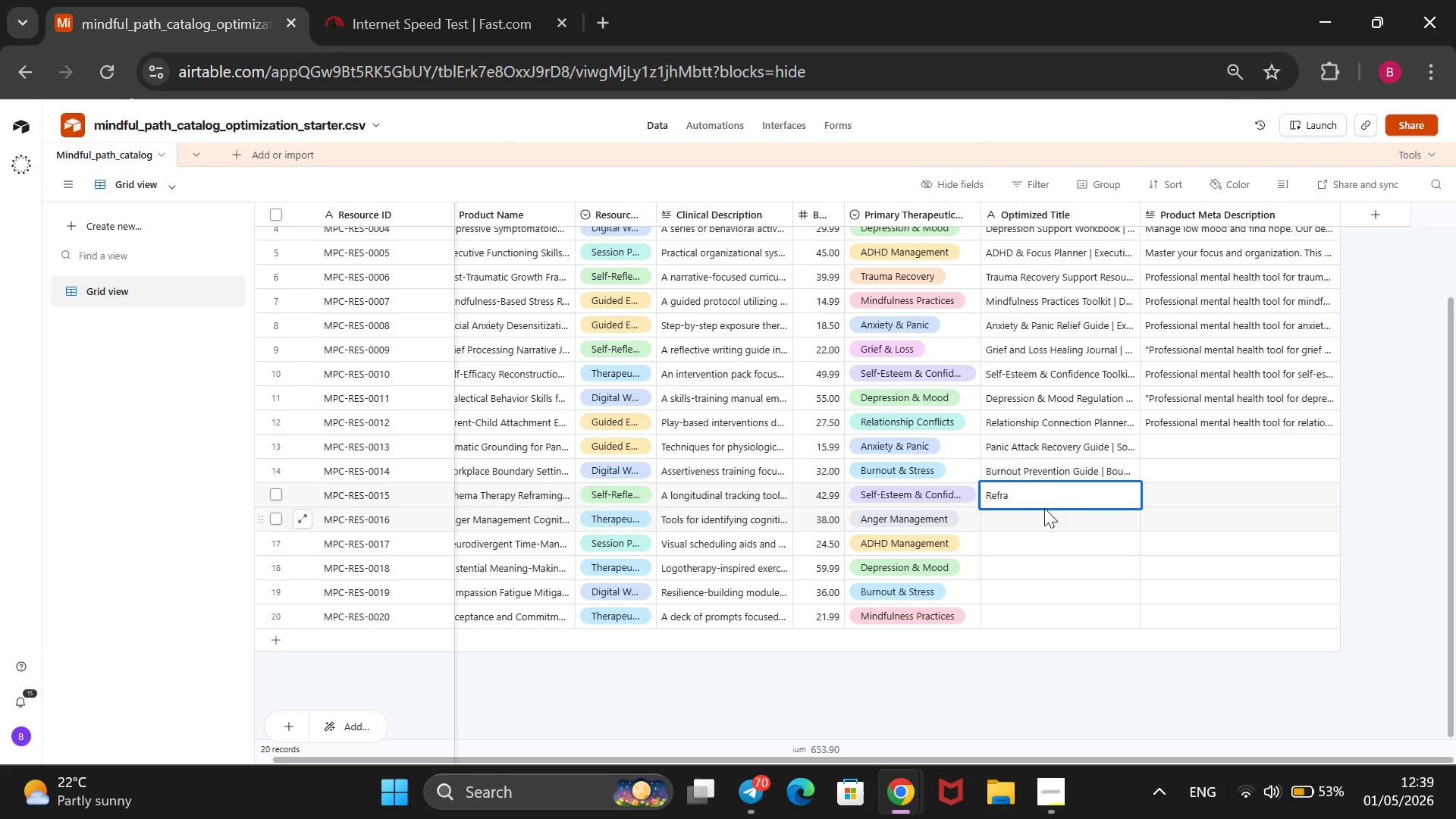 
key(Backspace)
key(Backspace)
key(Backspace)
key(Backspace)
key(Backspace)
type(Self-Confidence Reframing H)
key(Backspace)
type(Journal | Schema Therapy)
 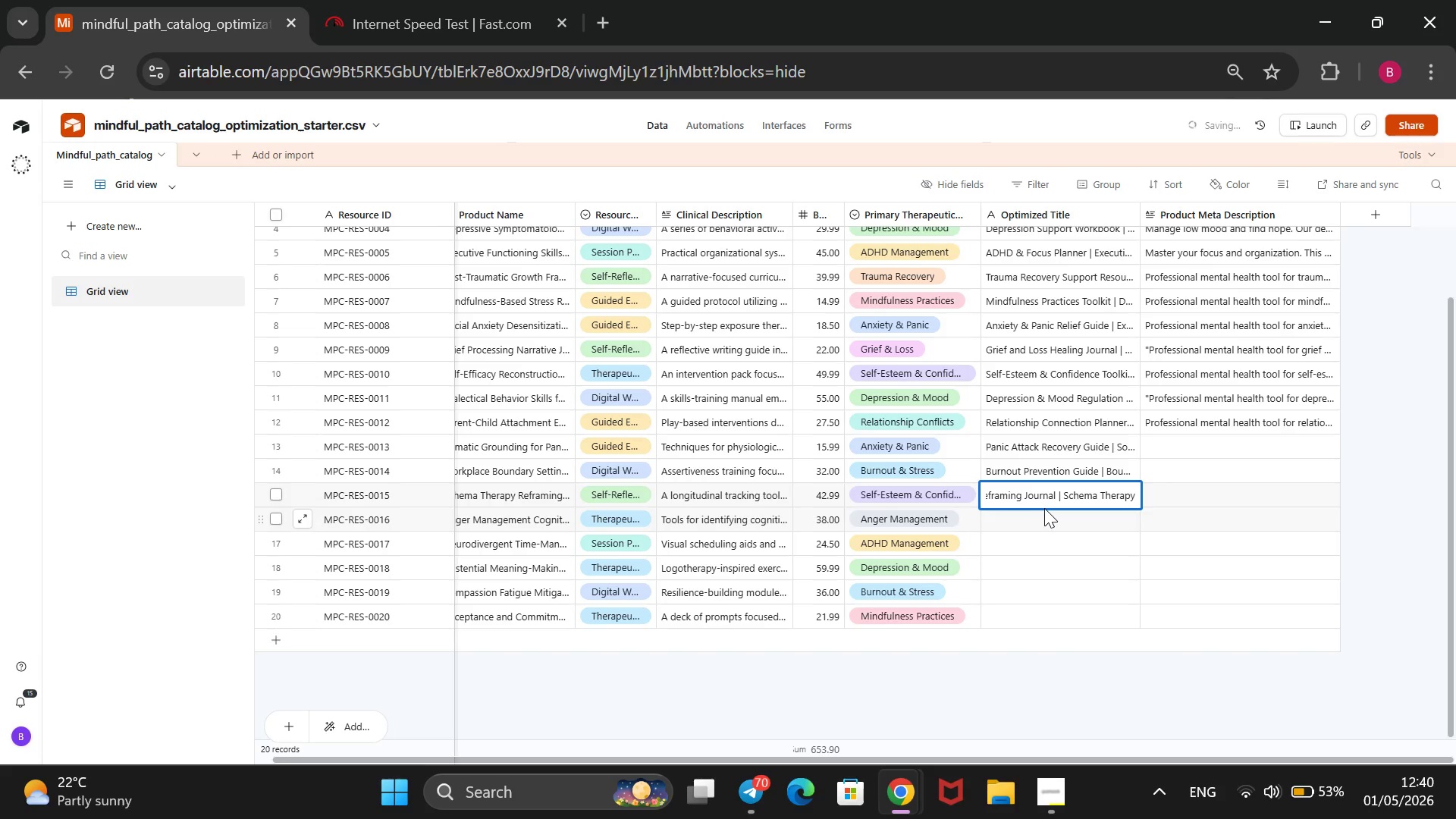 
key(Enter)
 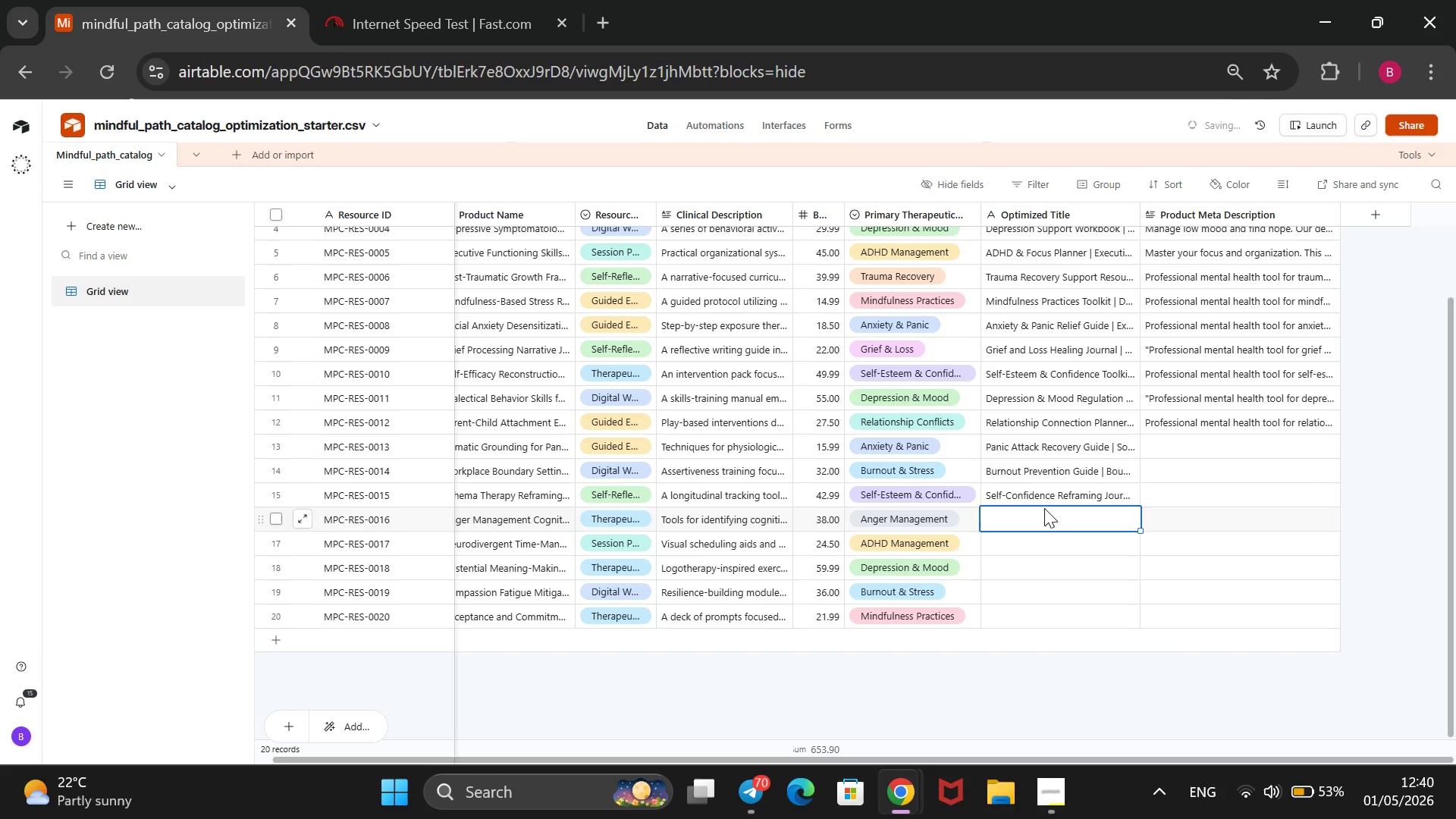 
type(Anger Management Toolkit | Calm & Emotional Control)
 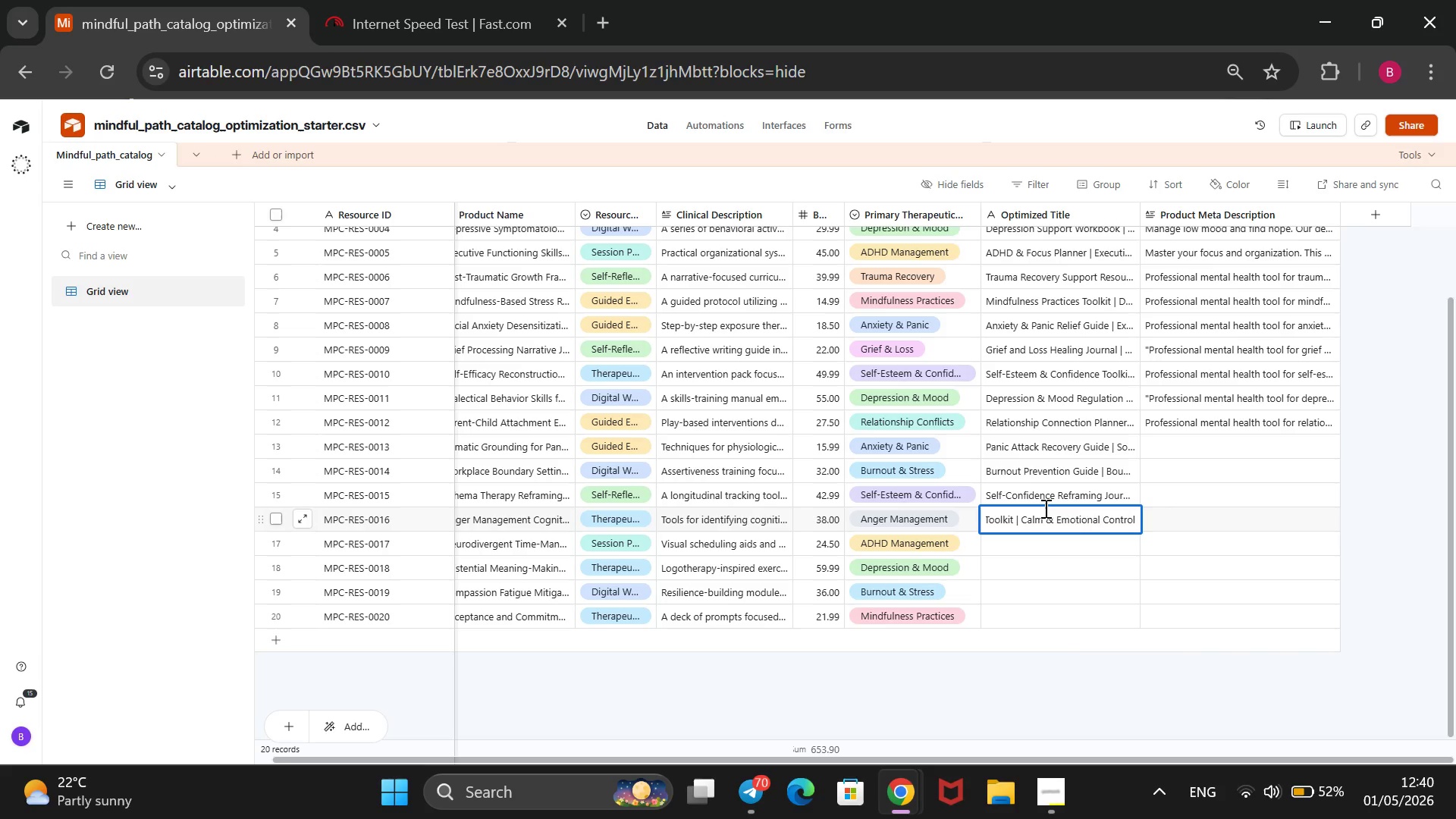 
key(Enter)
 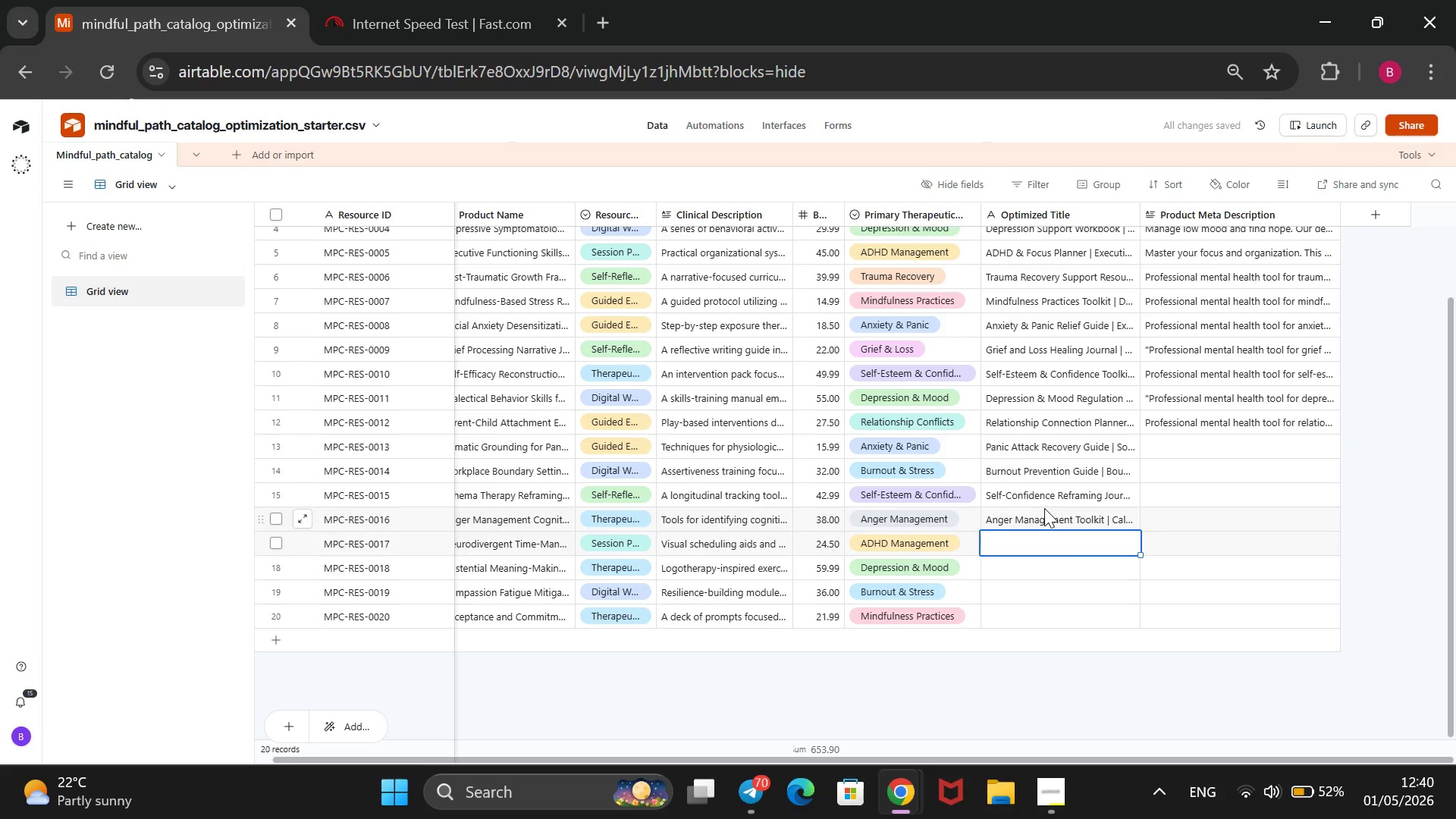 
key(ArrowRight)
 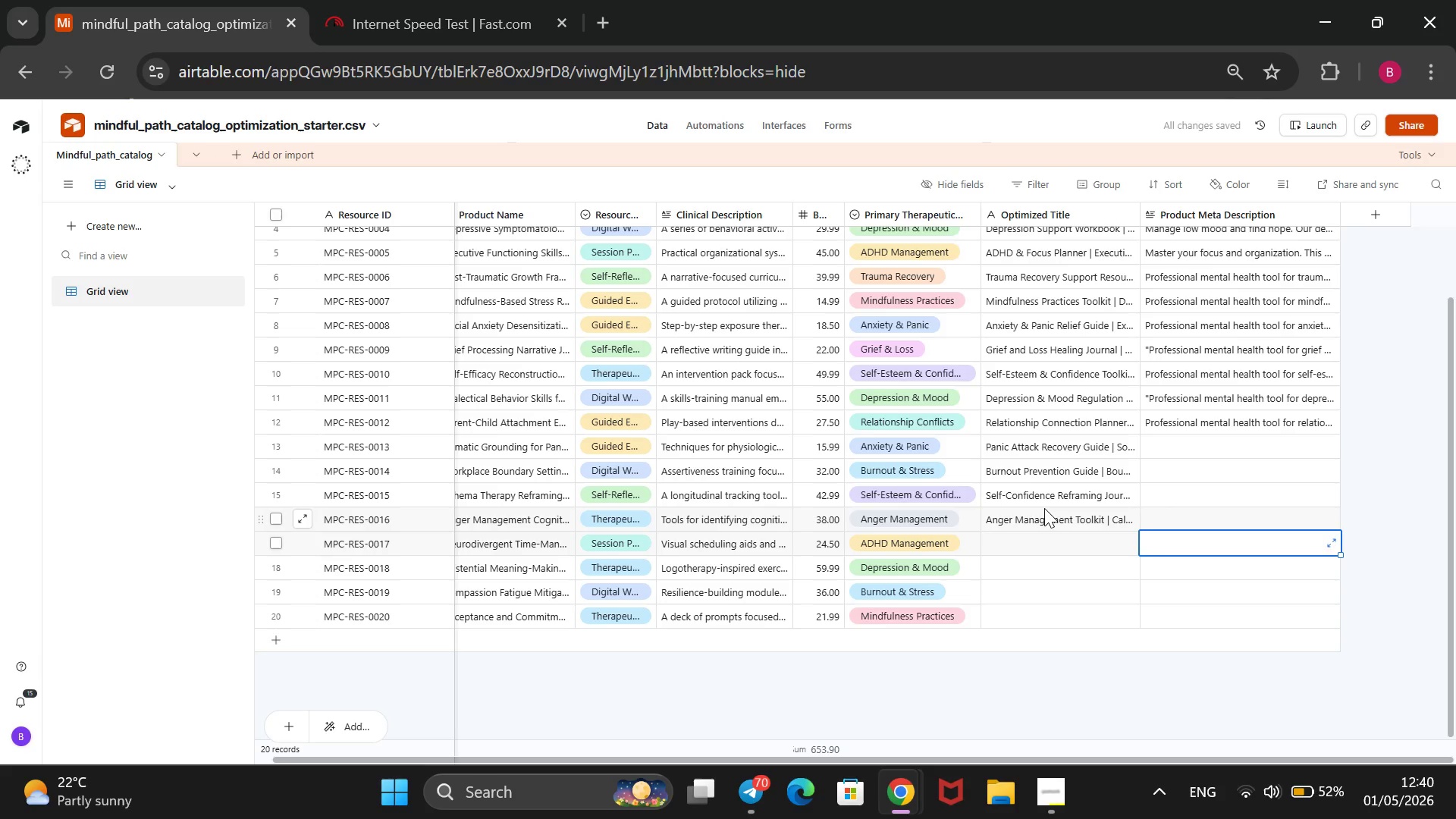 
key(ArrowUp)
 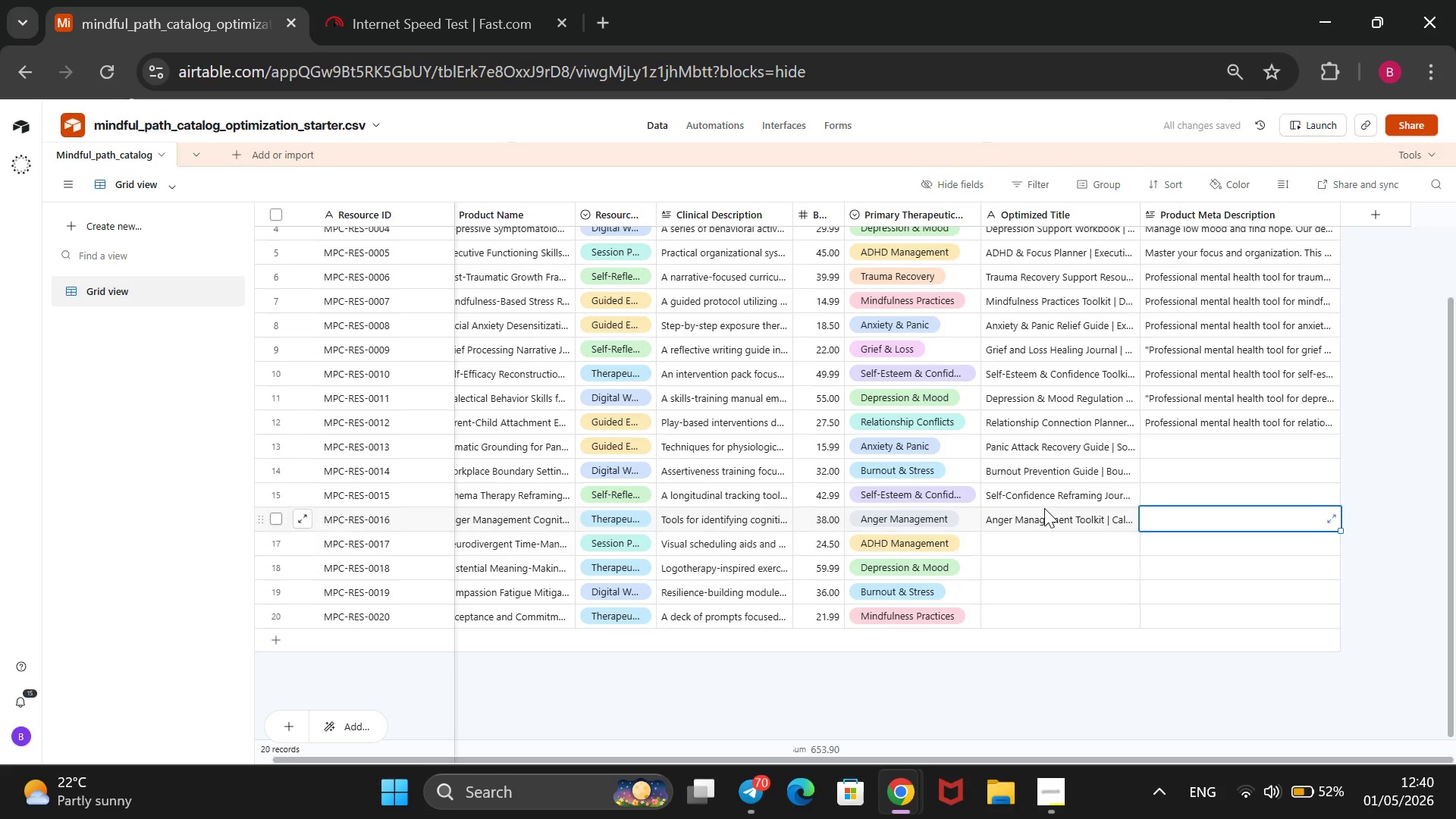 
key(ArrowUp)
 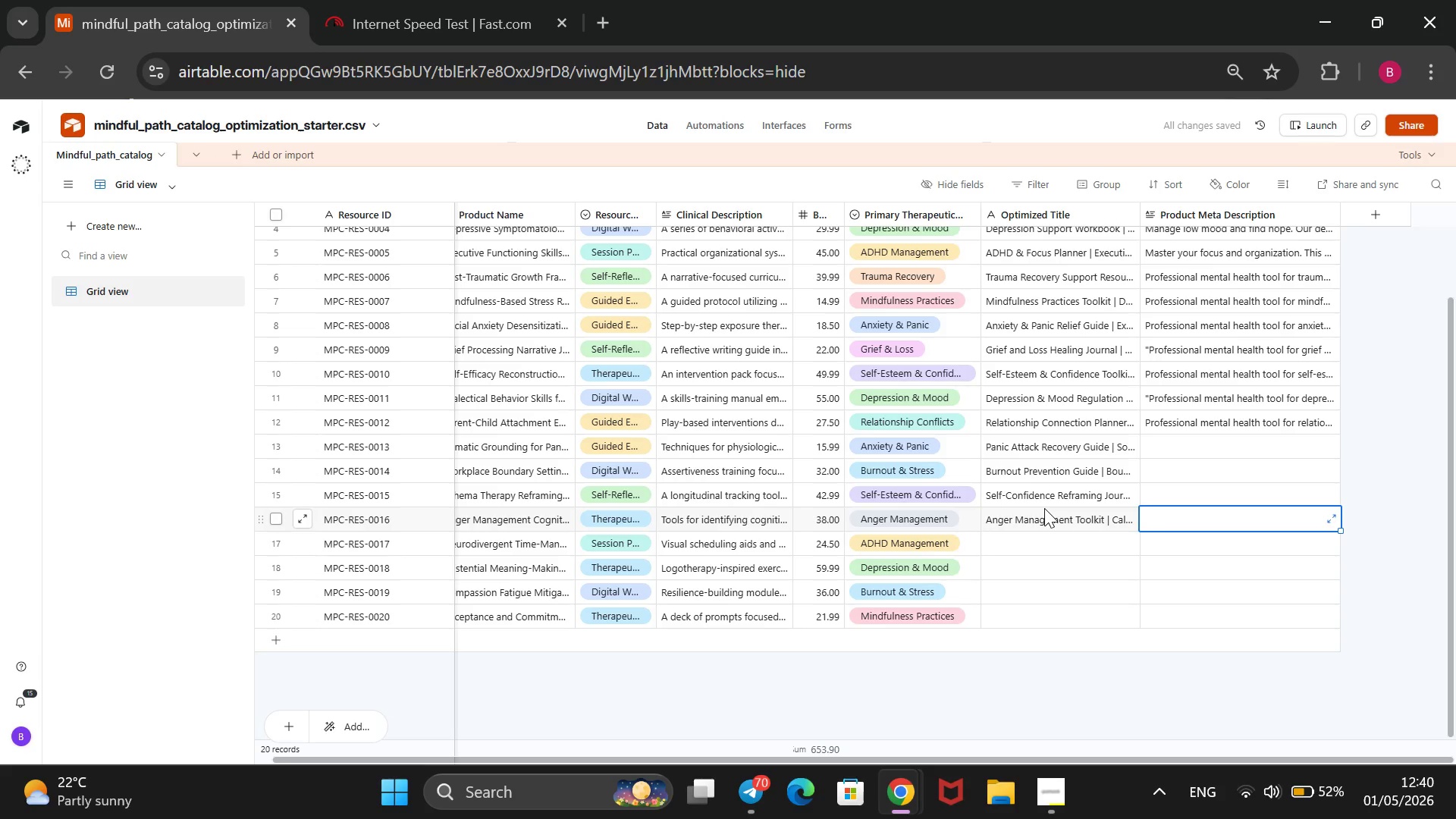 
key(ArrowUp)
 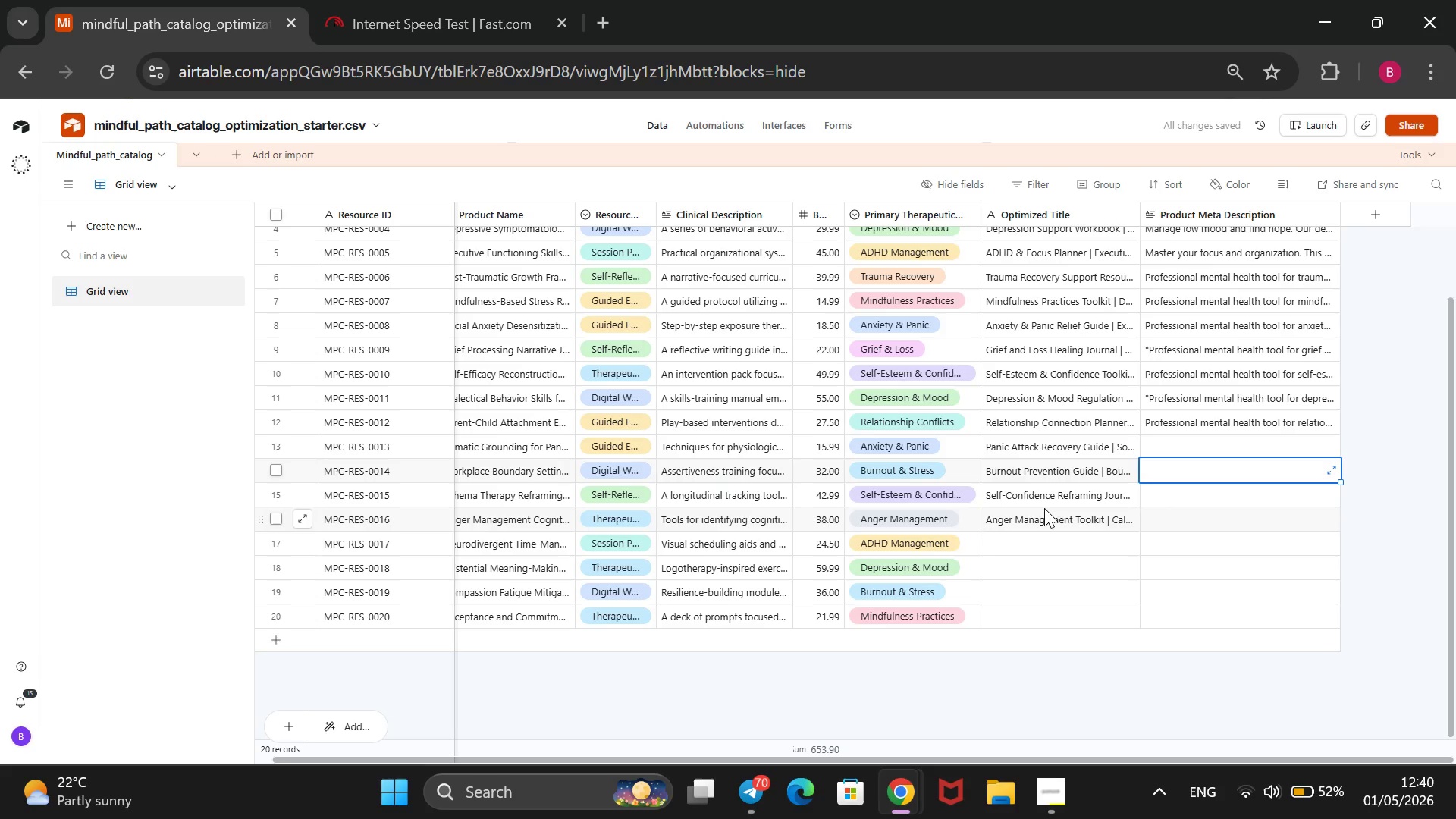 
key(ArrowUp)
 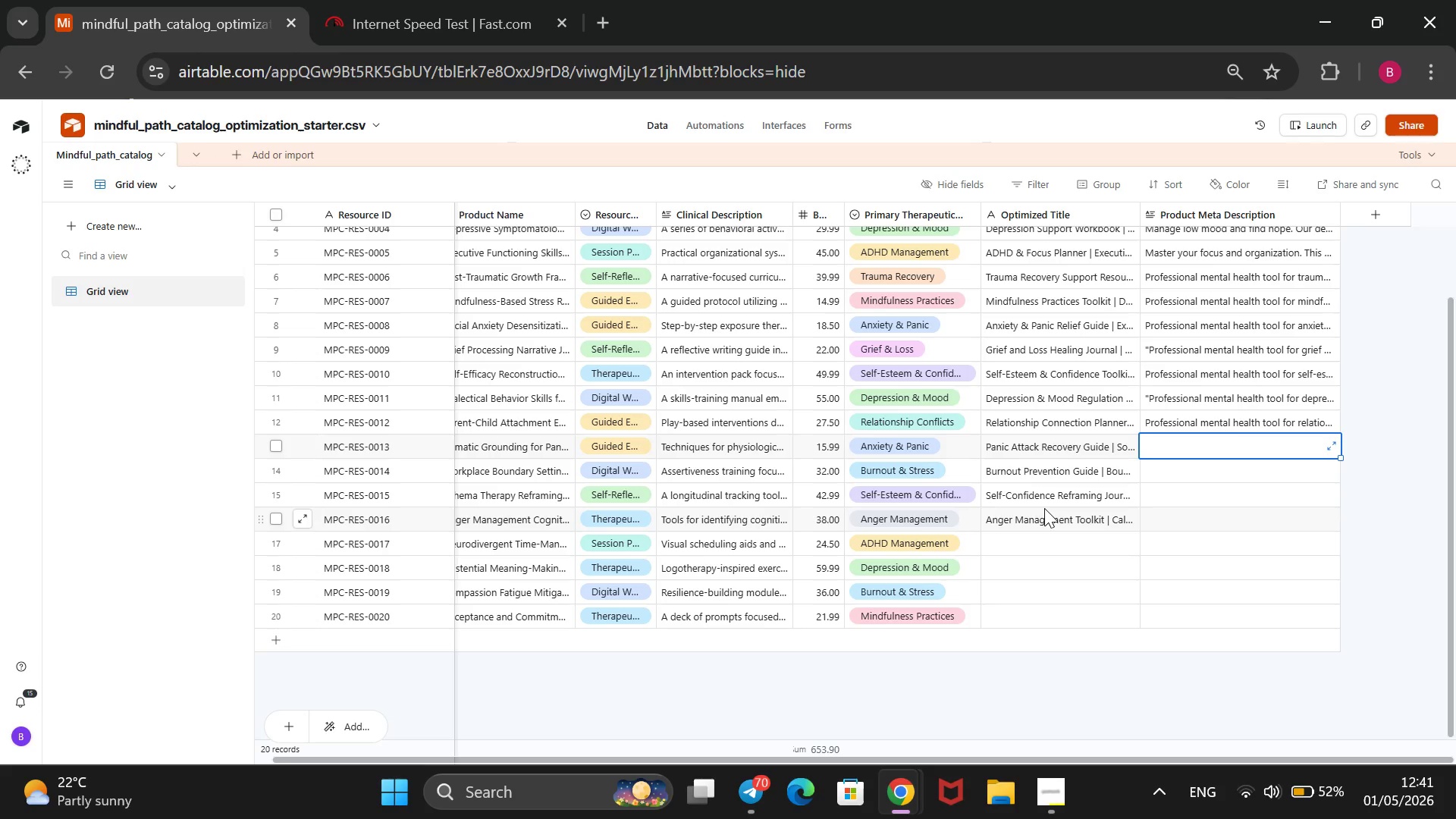 
wait(22.84)
 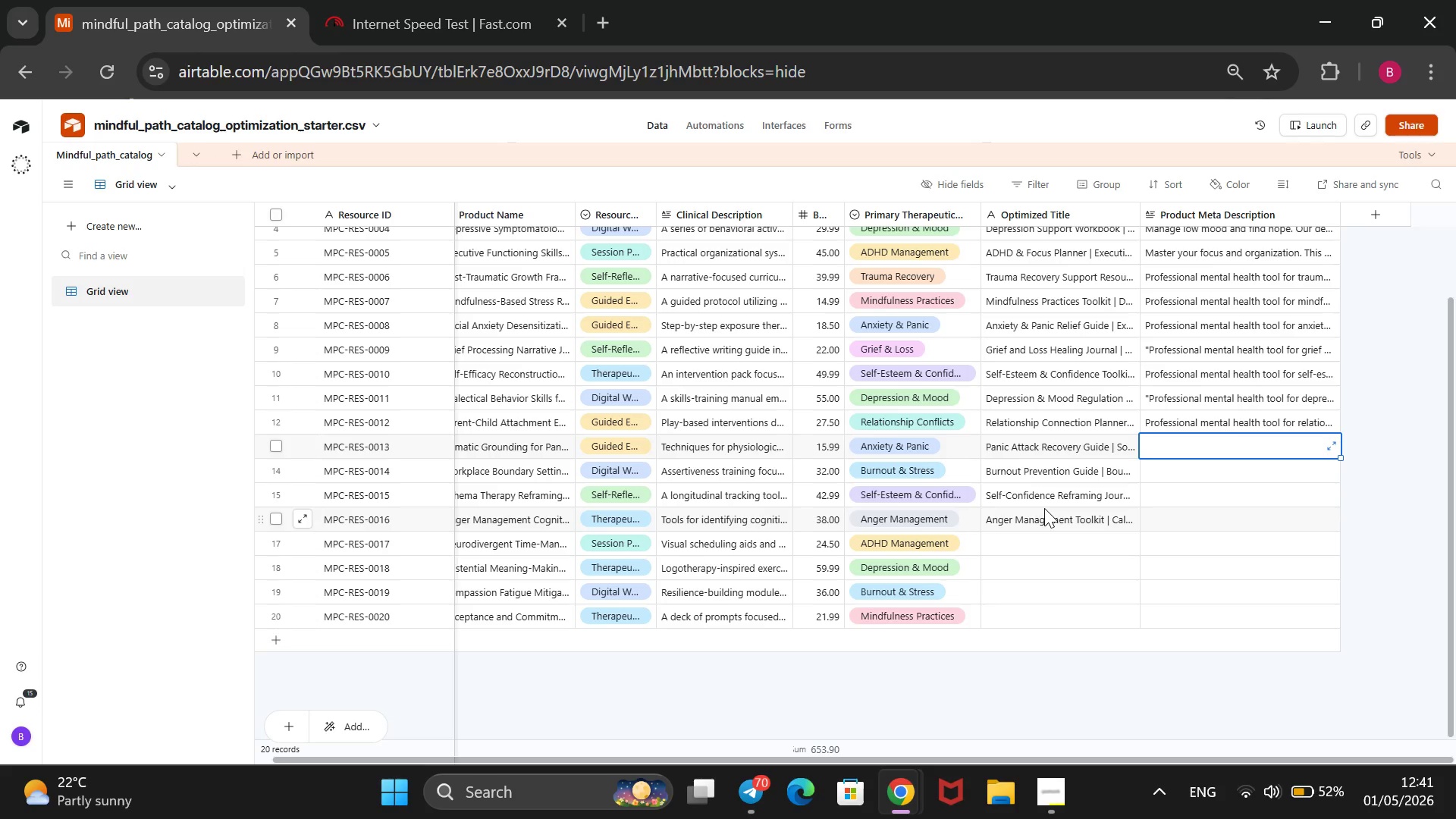 
type(Professiona )
key(Backspace)
type(l mental health tool for anxiety & panic )
key(Backspace)
type(. Uses somantic grounding)
 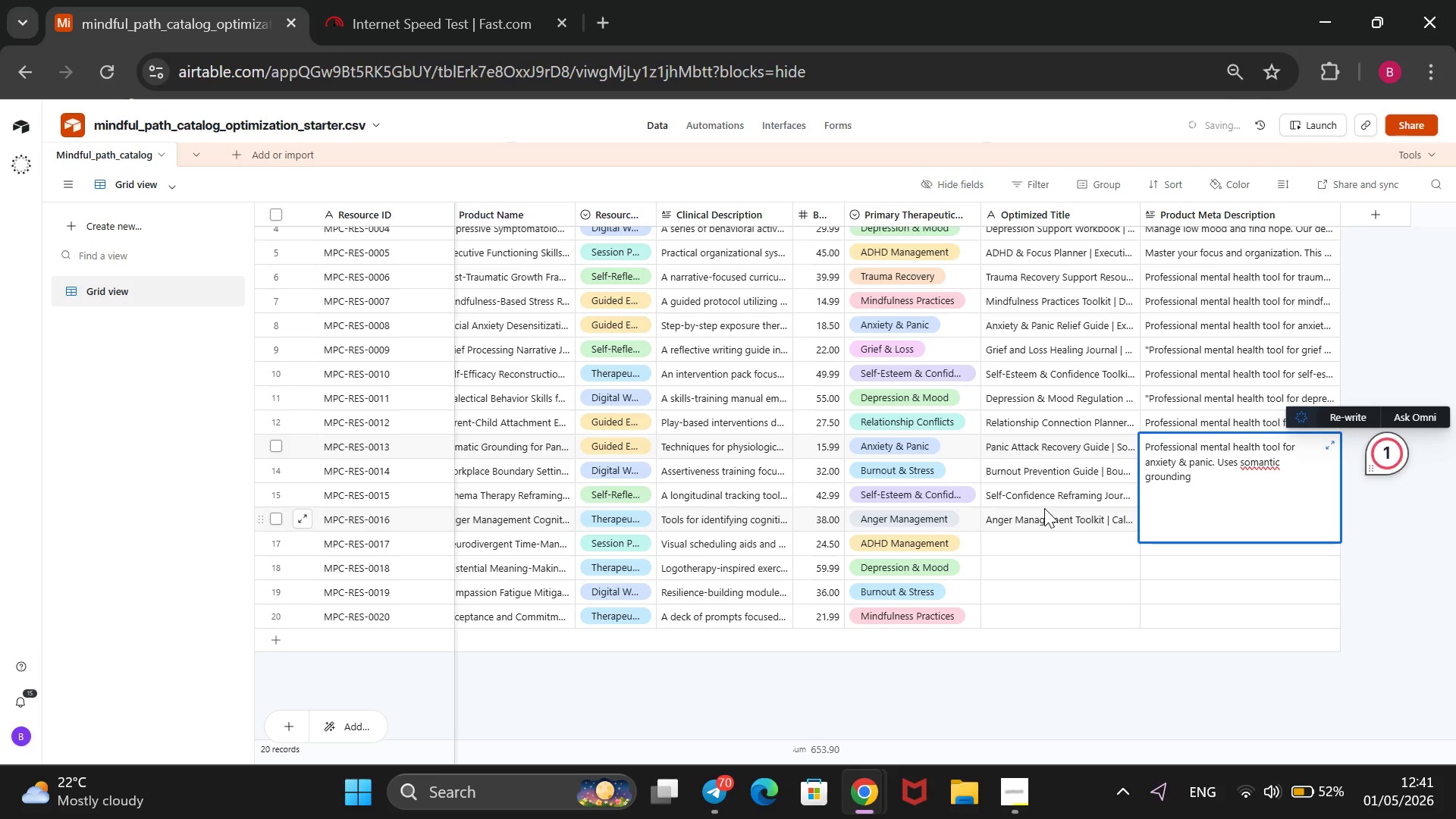 
wait(6.19)
 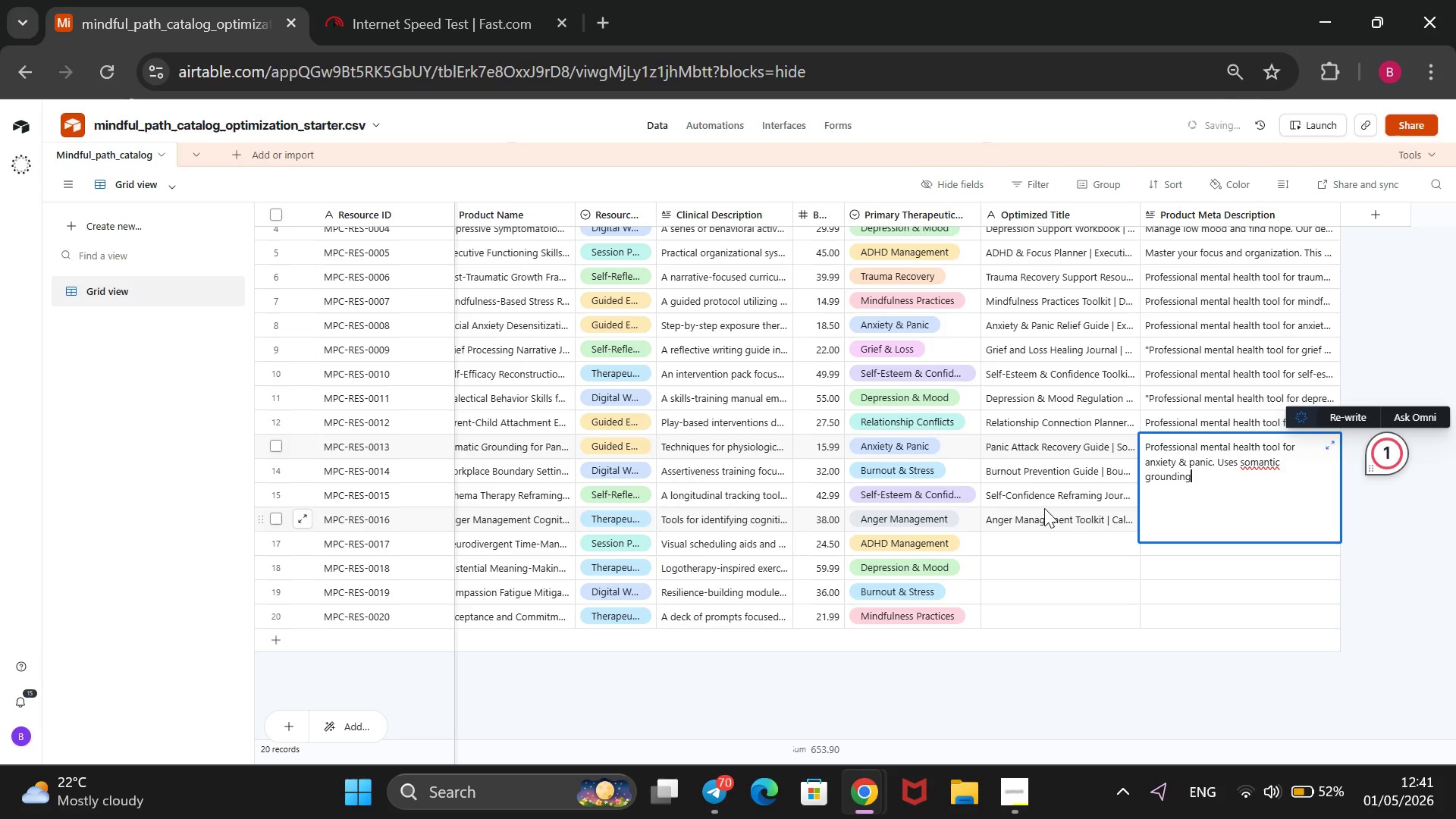 
left_click([1269, 464])
 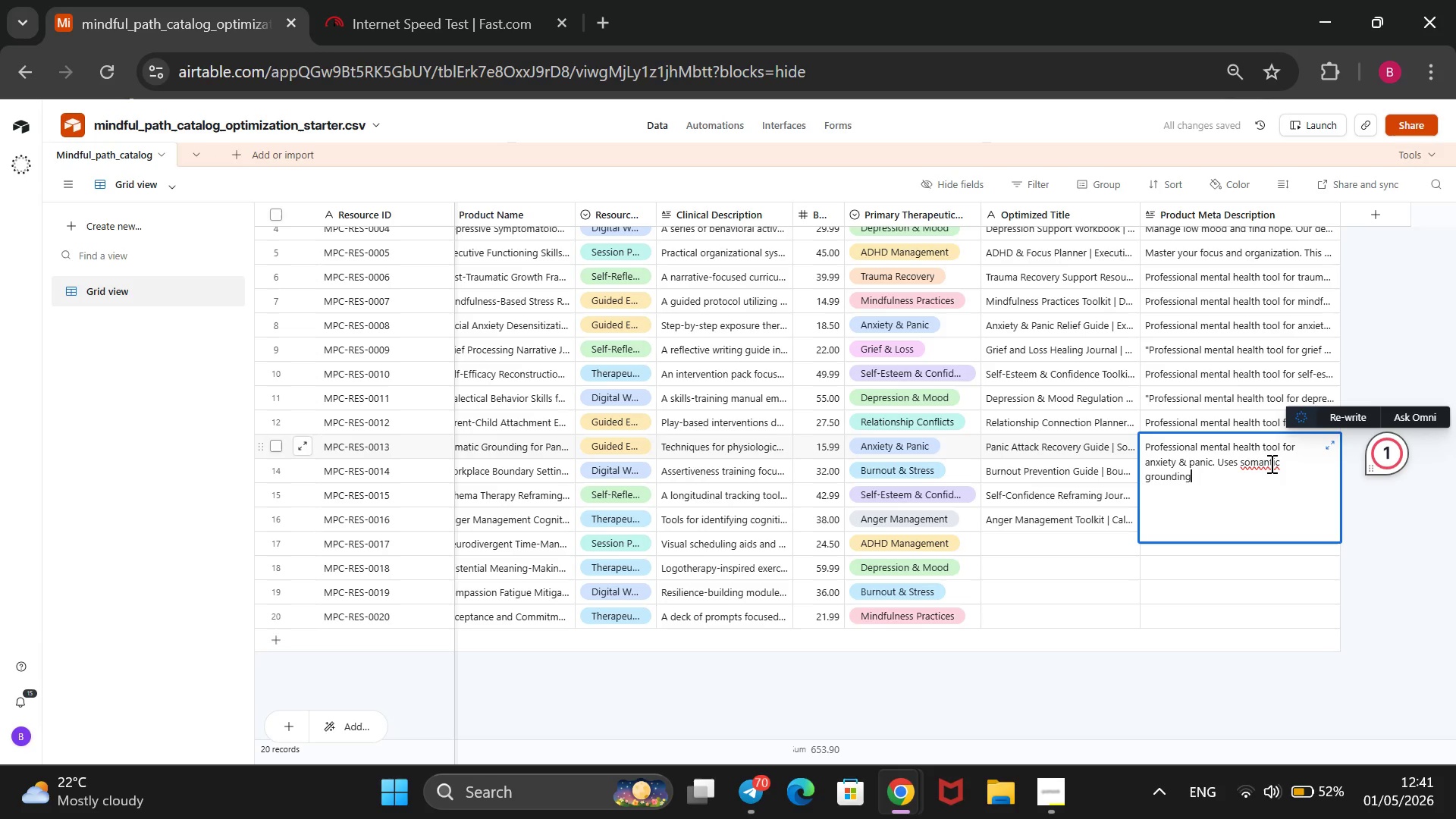 
key(ArrowLeft)
 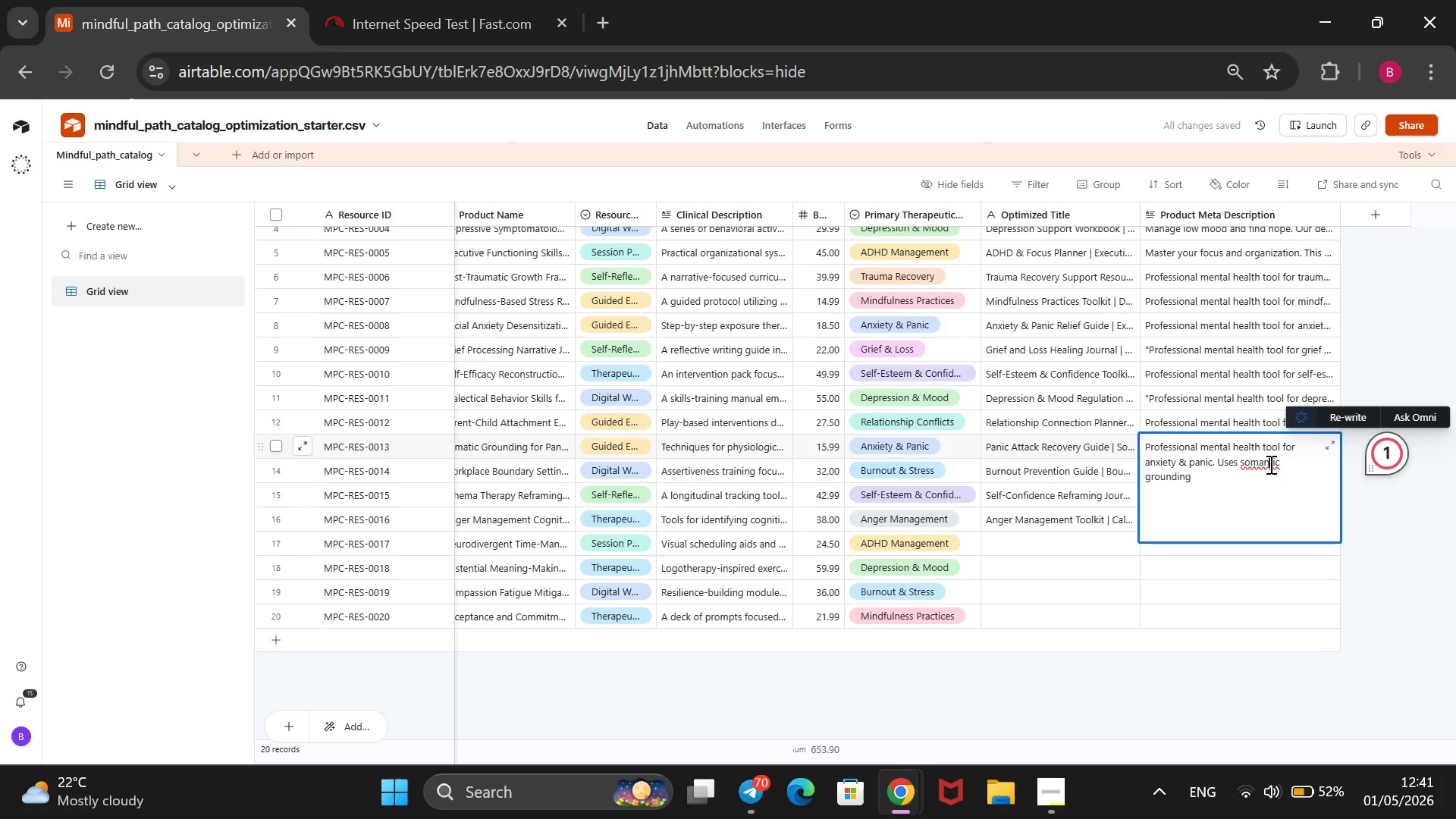 
key(Backspace)
 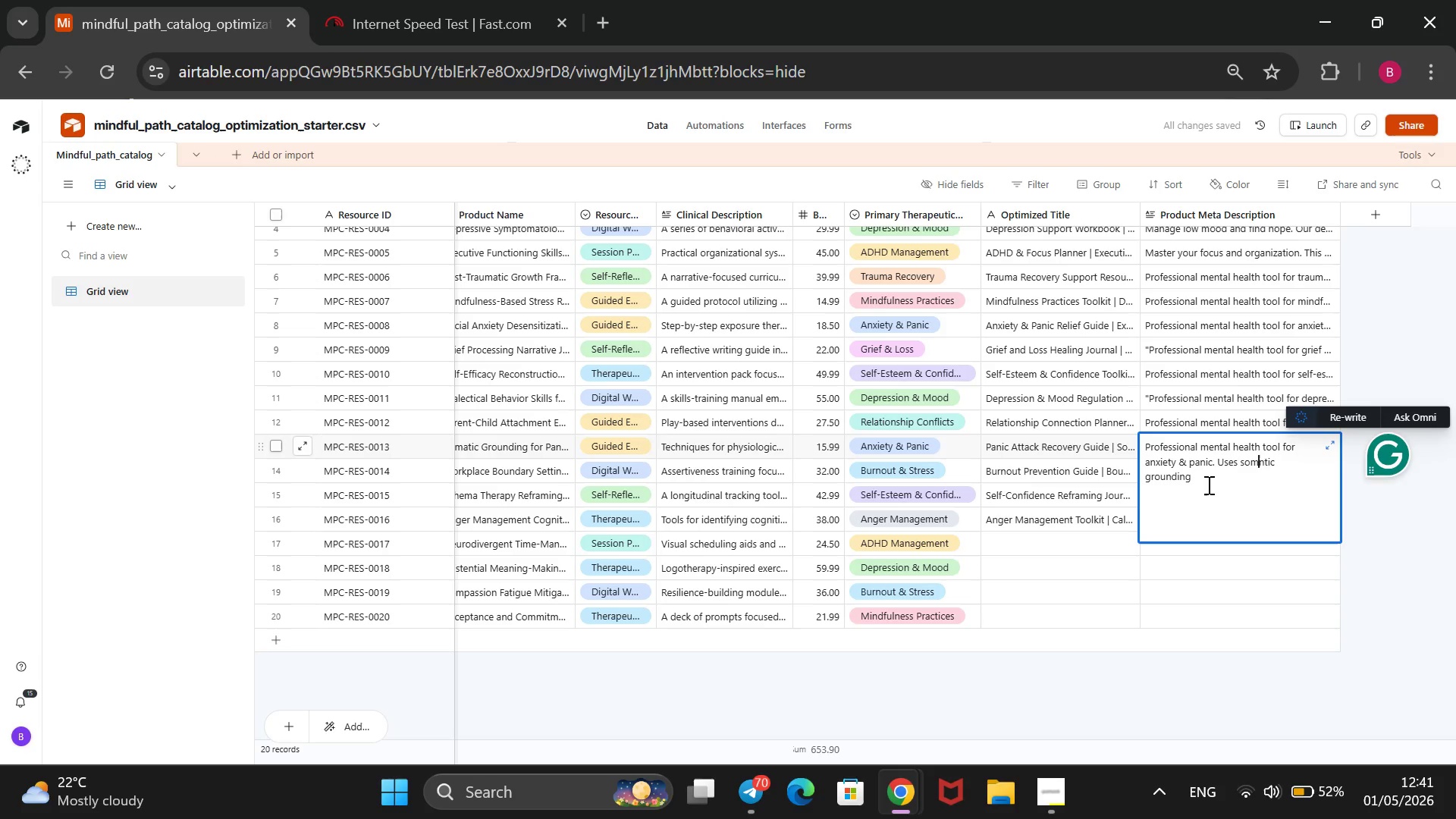 
key(A)
 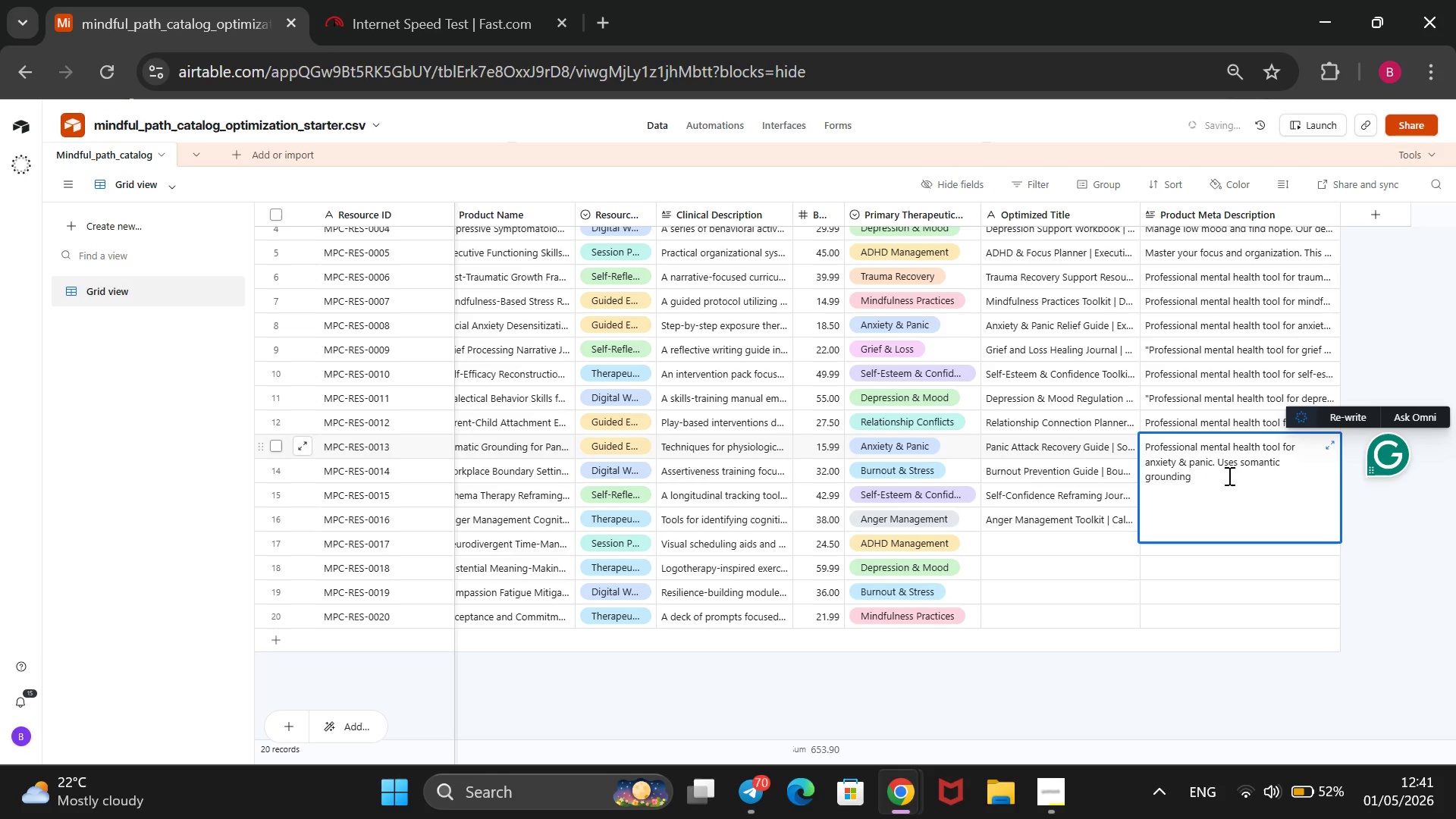 
key(ArrowRight)
 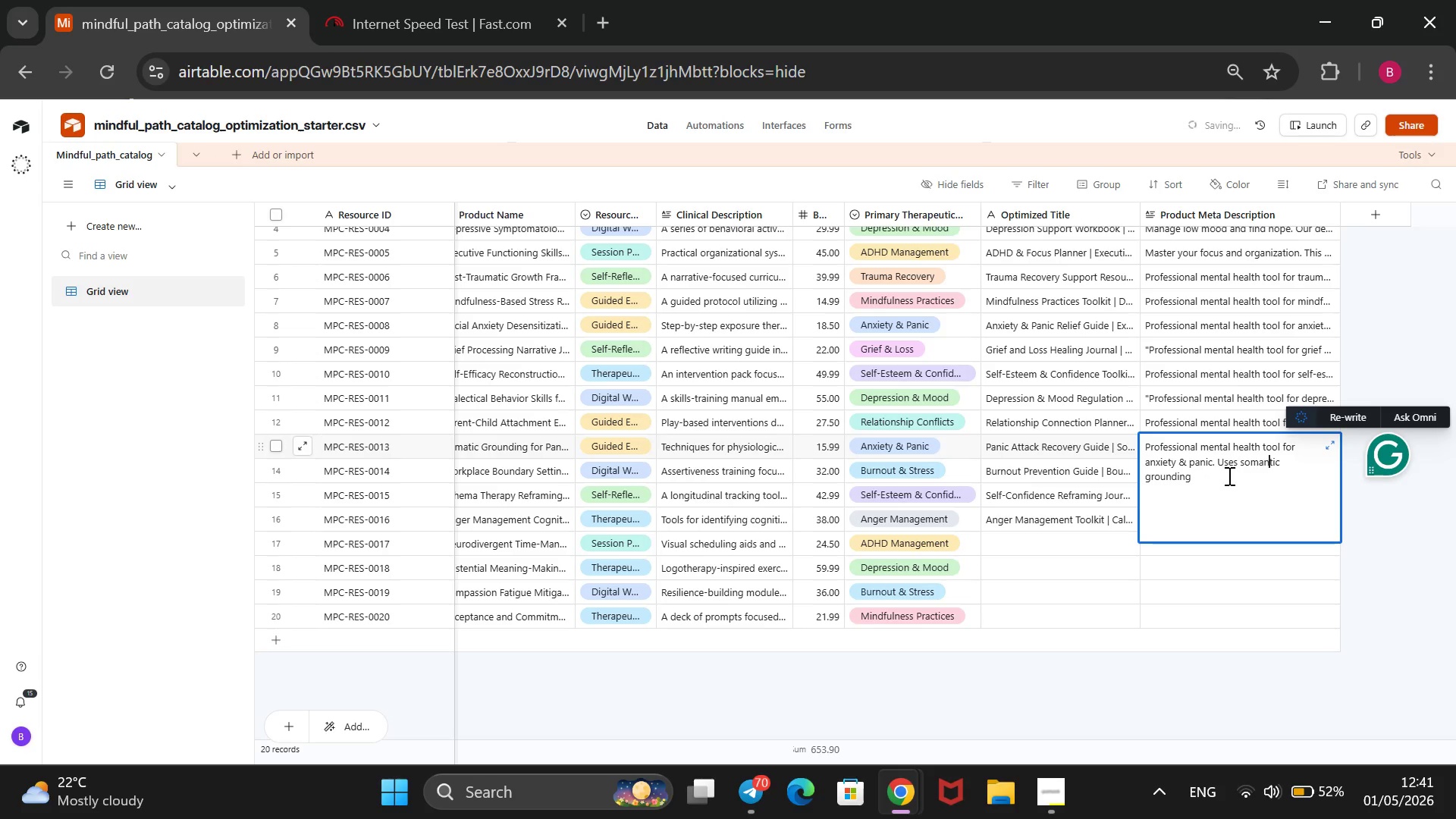 
key(Backspace)
 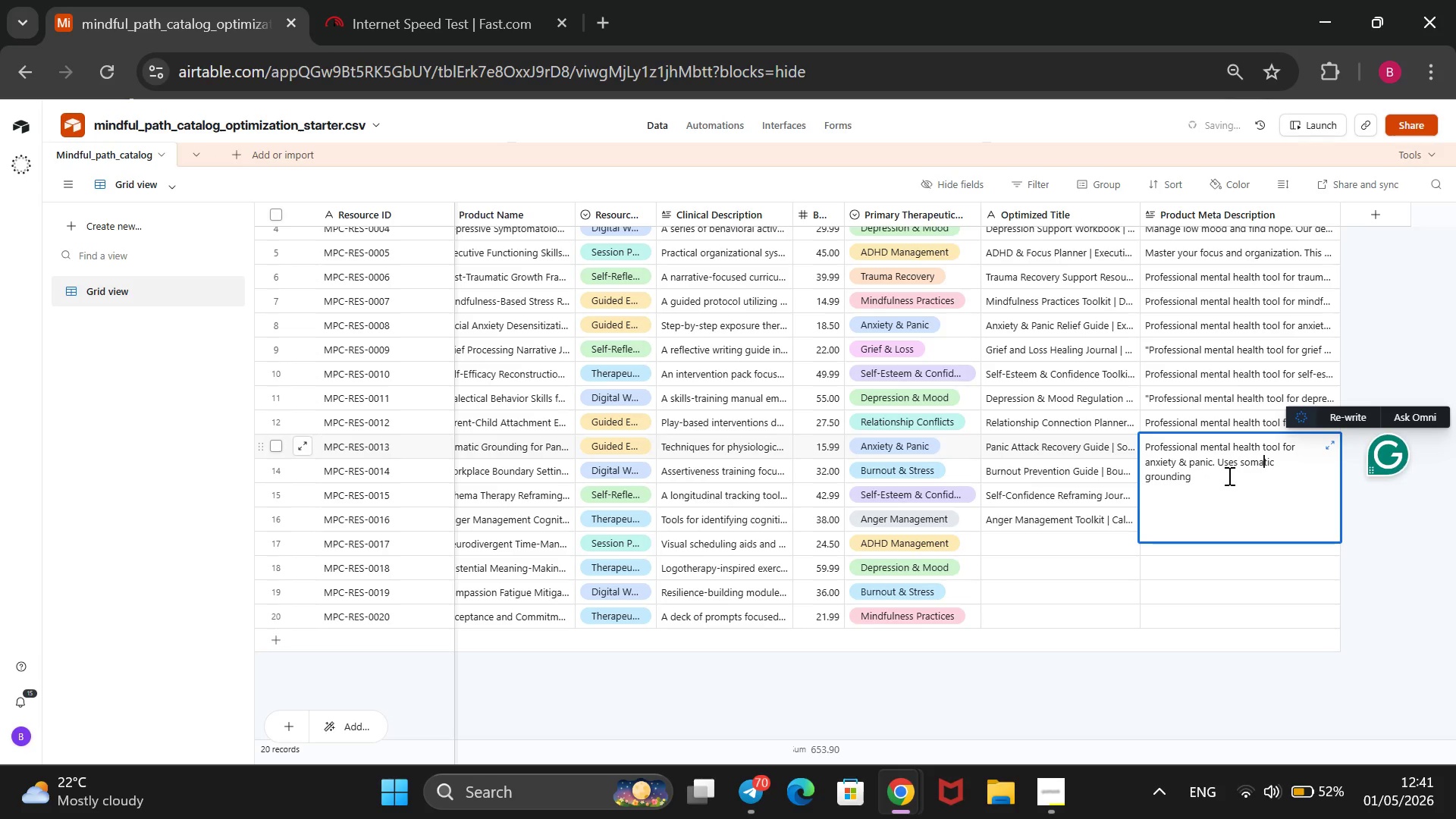 
left_click([1228, 475])
 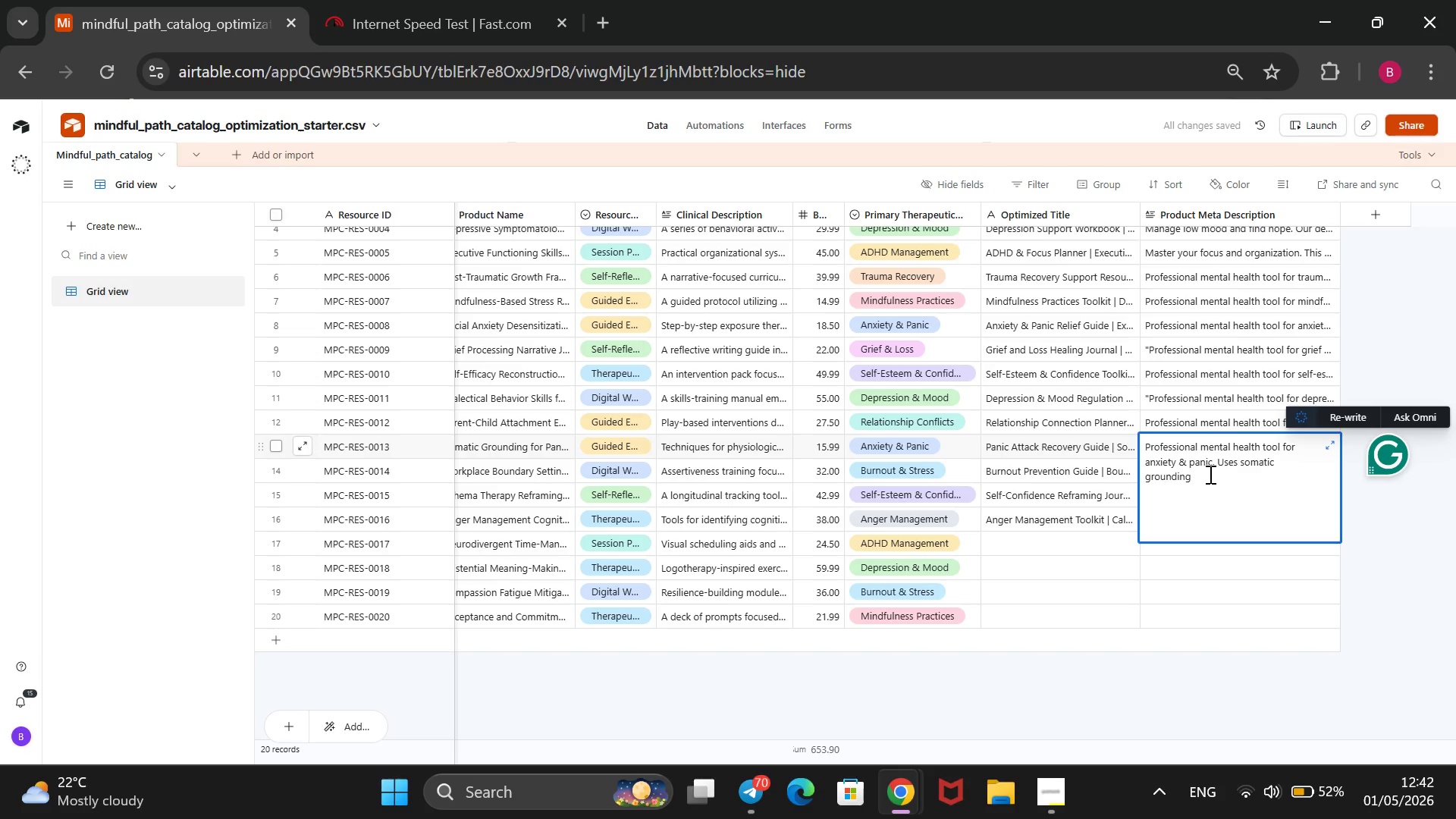 
type( techniques to help you regain control during moments of intense panic or fear.)
 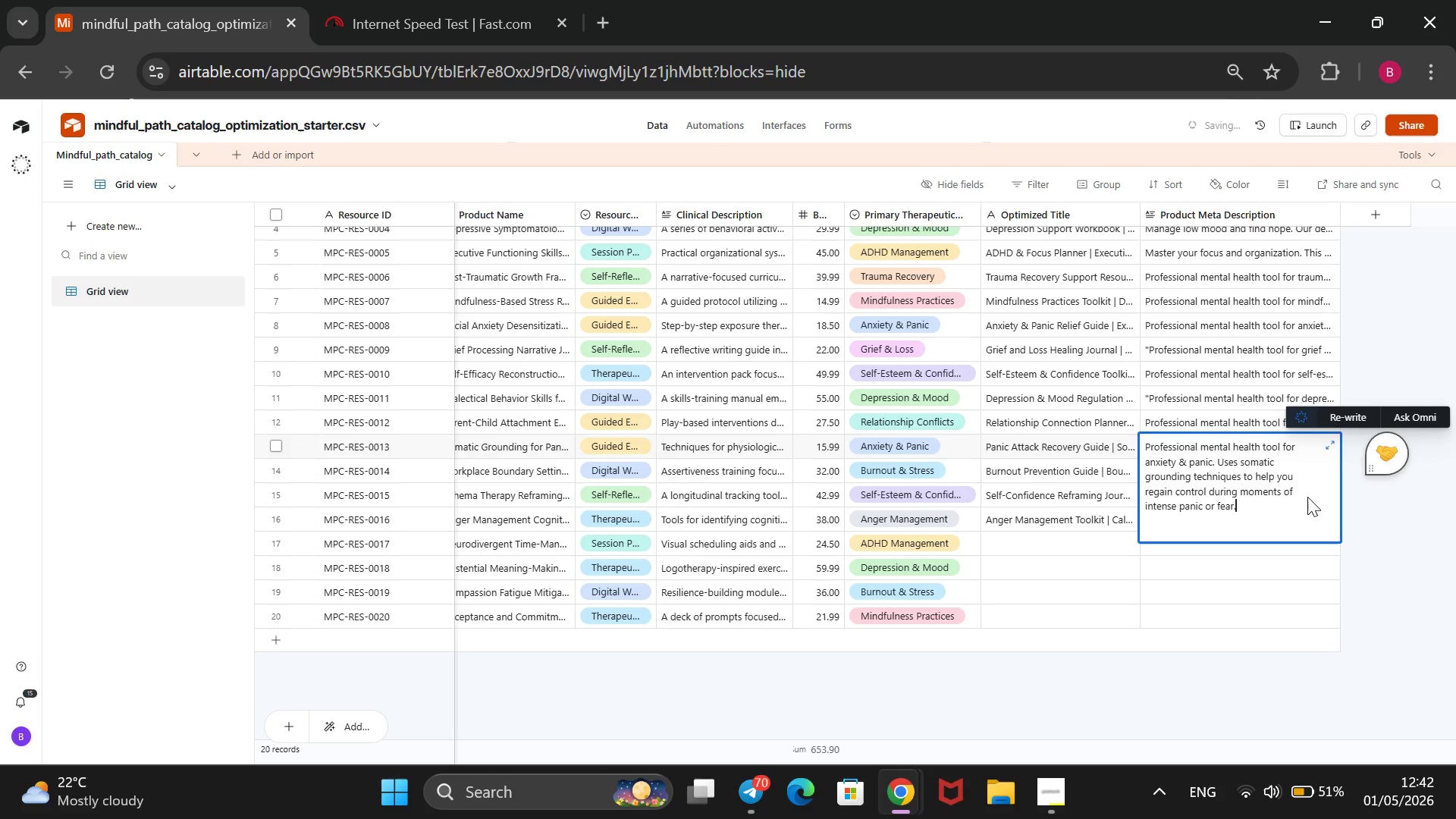 
wait(6.86)
 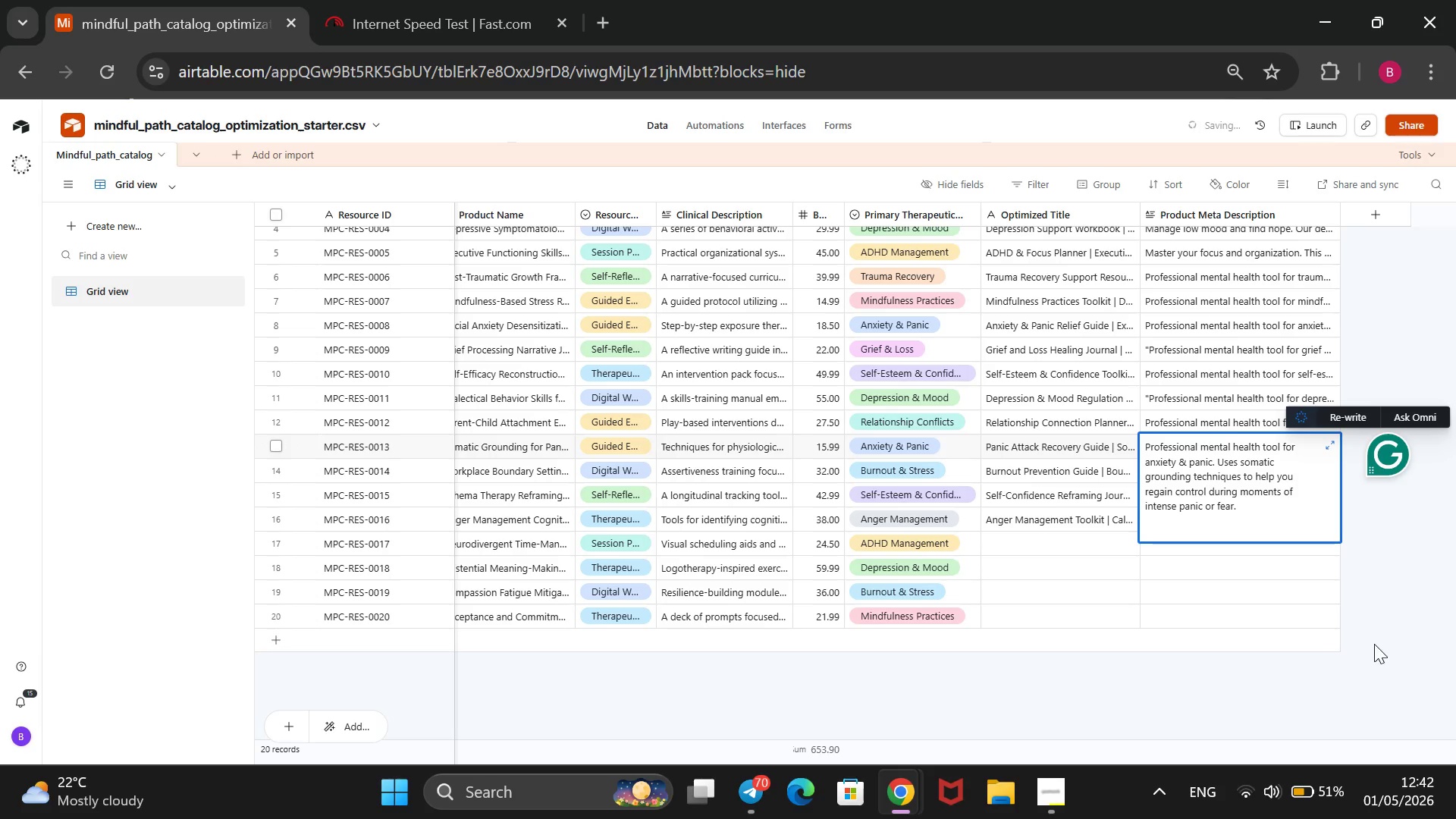 
left_click([1253, 469])
 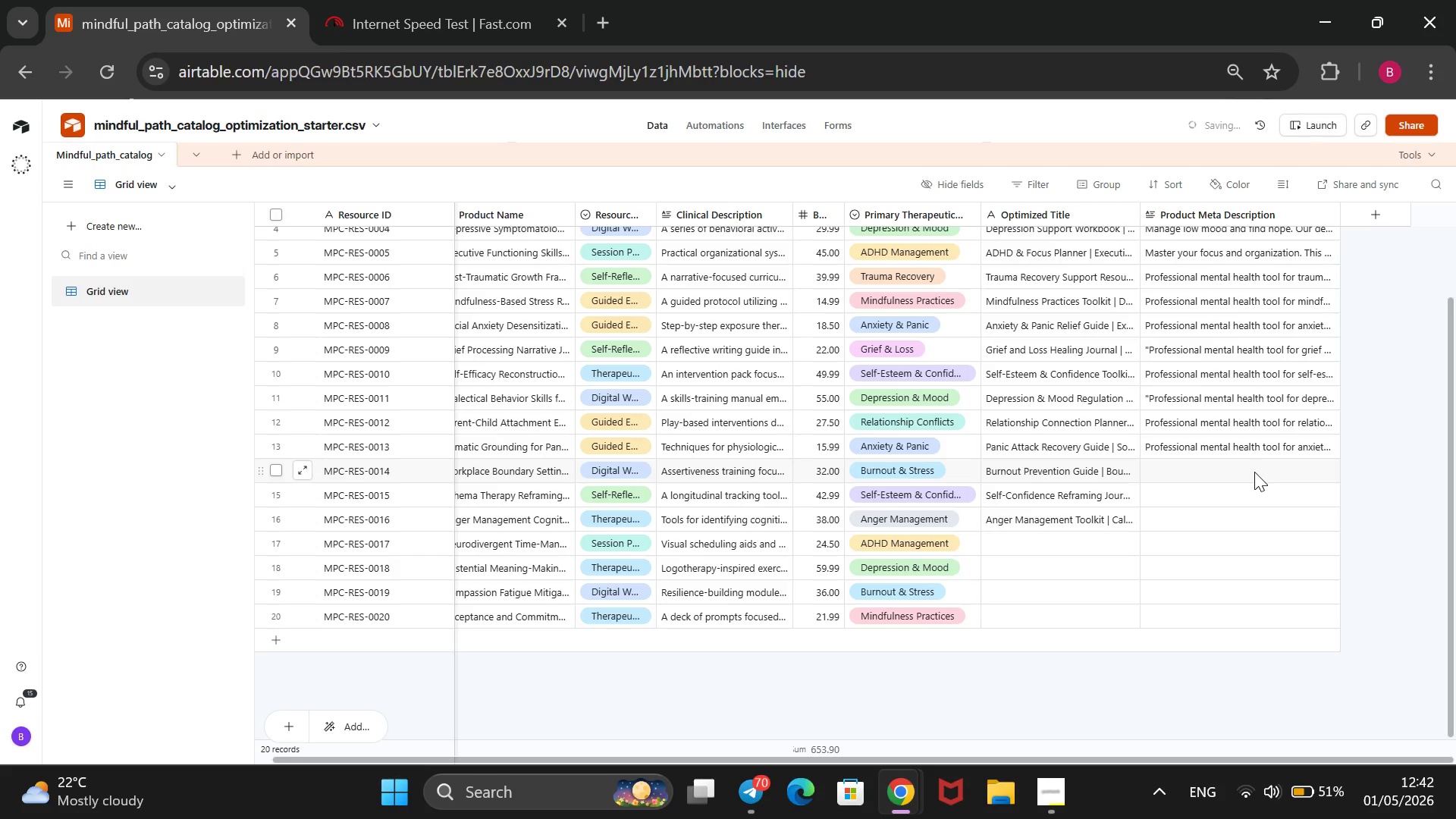 
wait(5.09)
 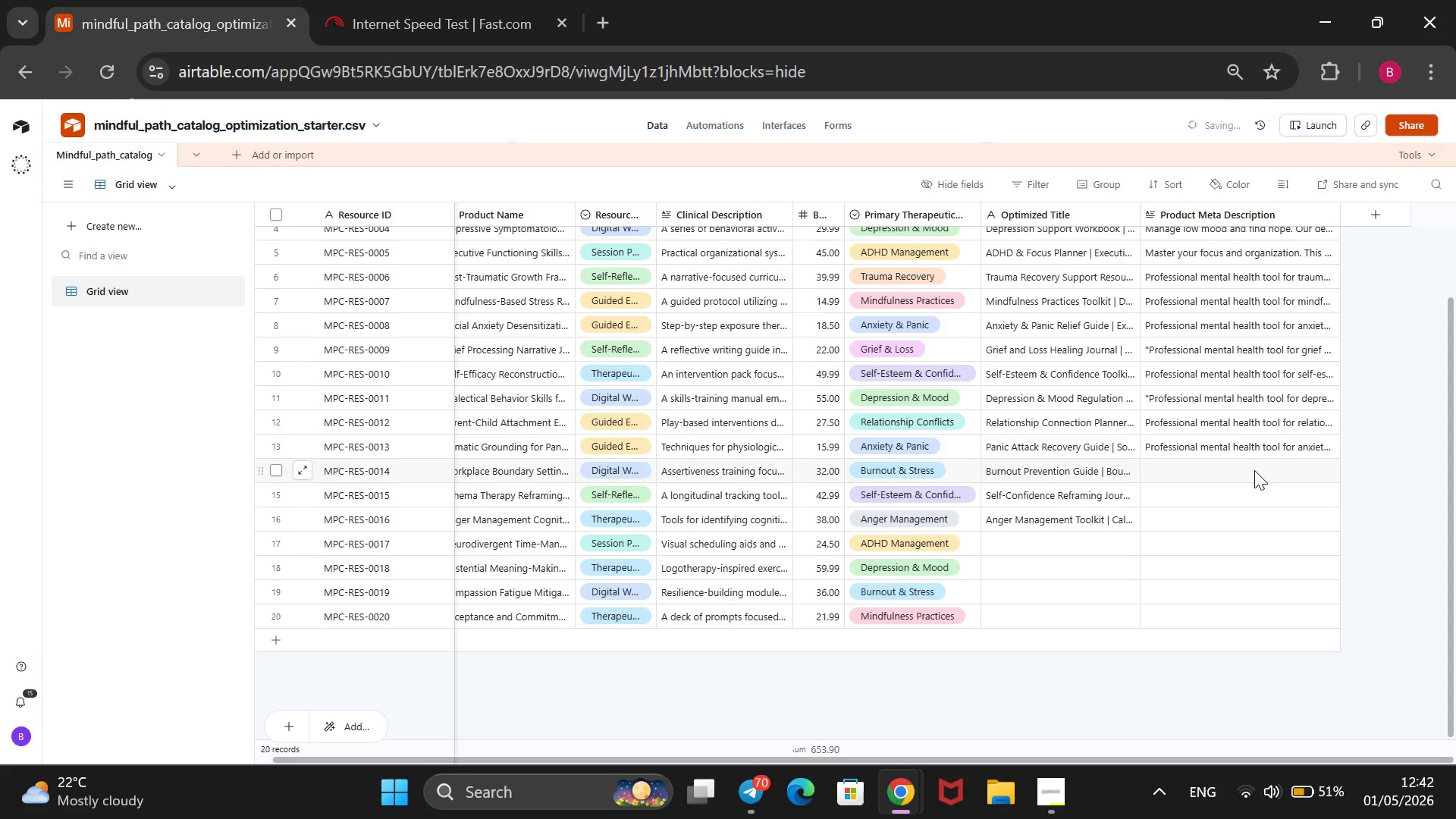 
double_click([1254, 472])
 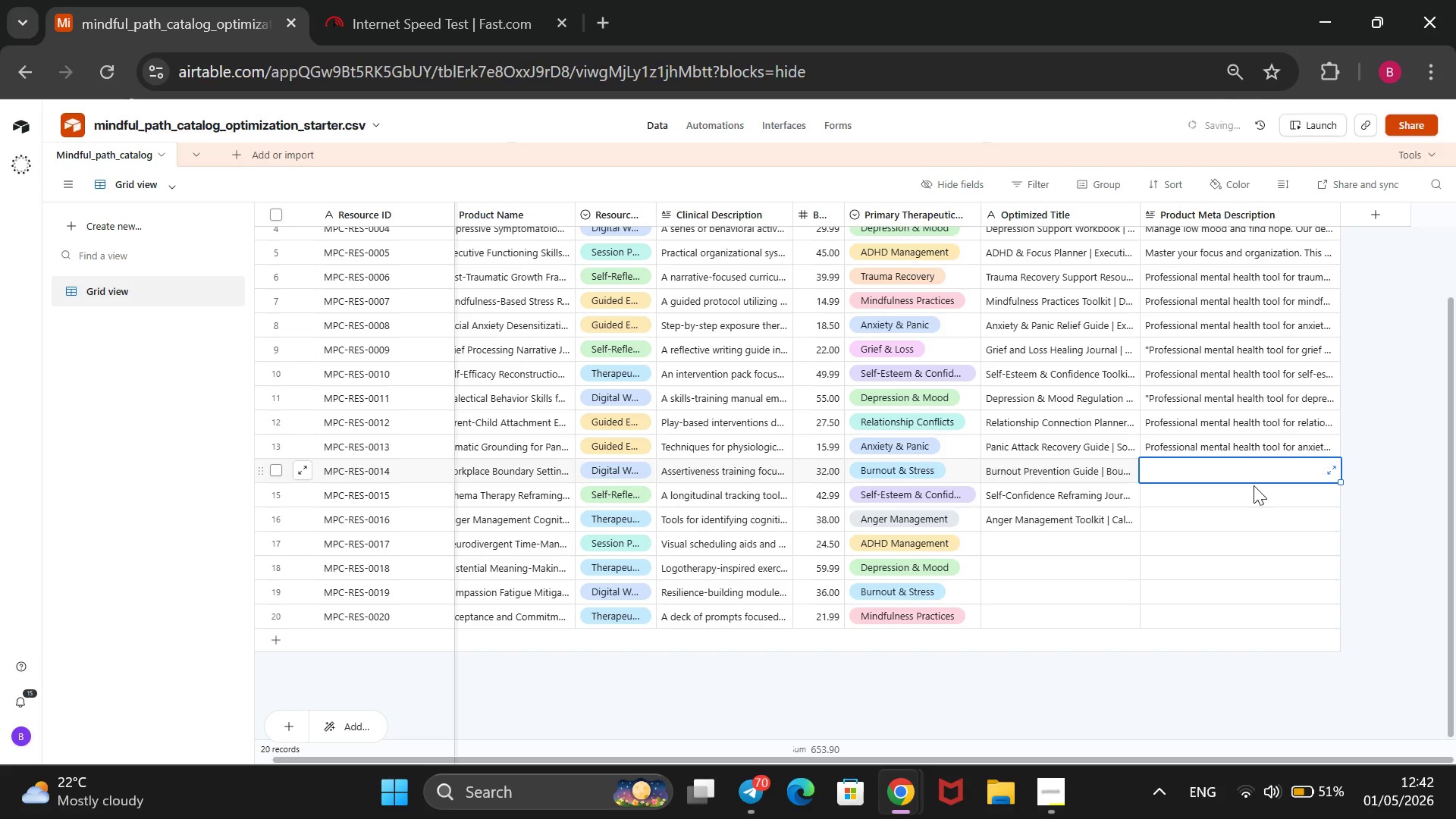 
type(Professional )
 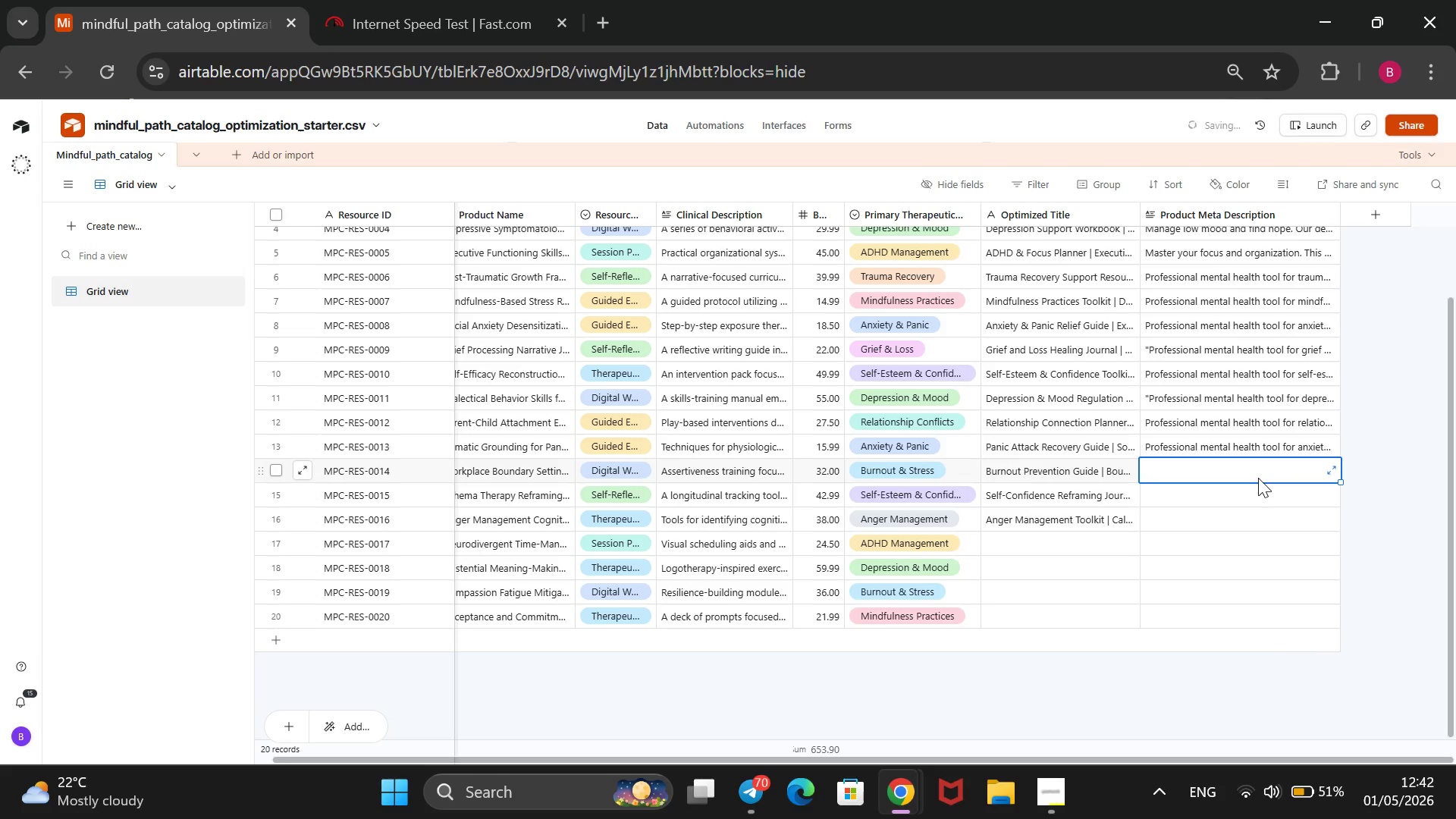 
wait(6.78)
 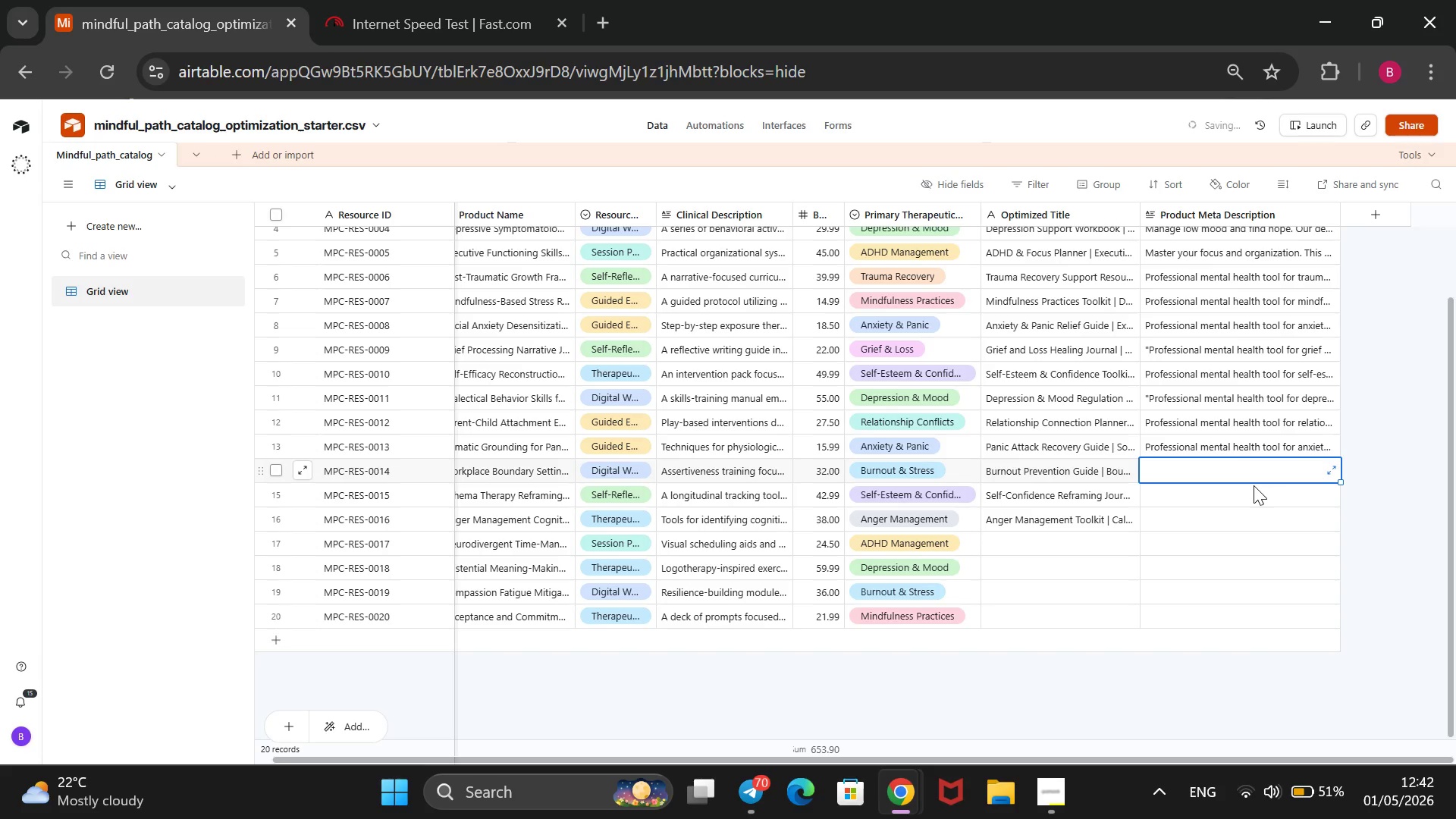 
double_click([1260, 471])
 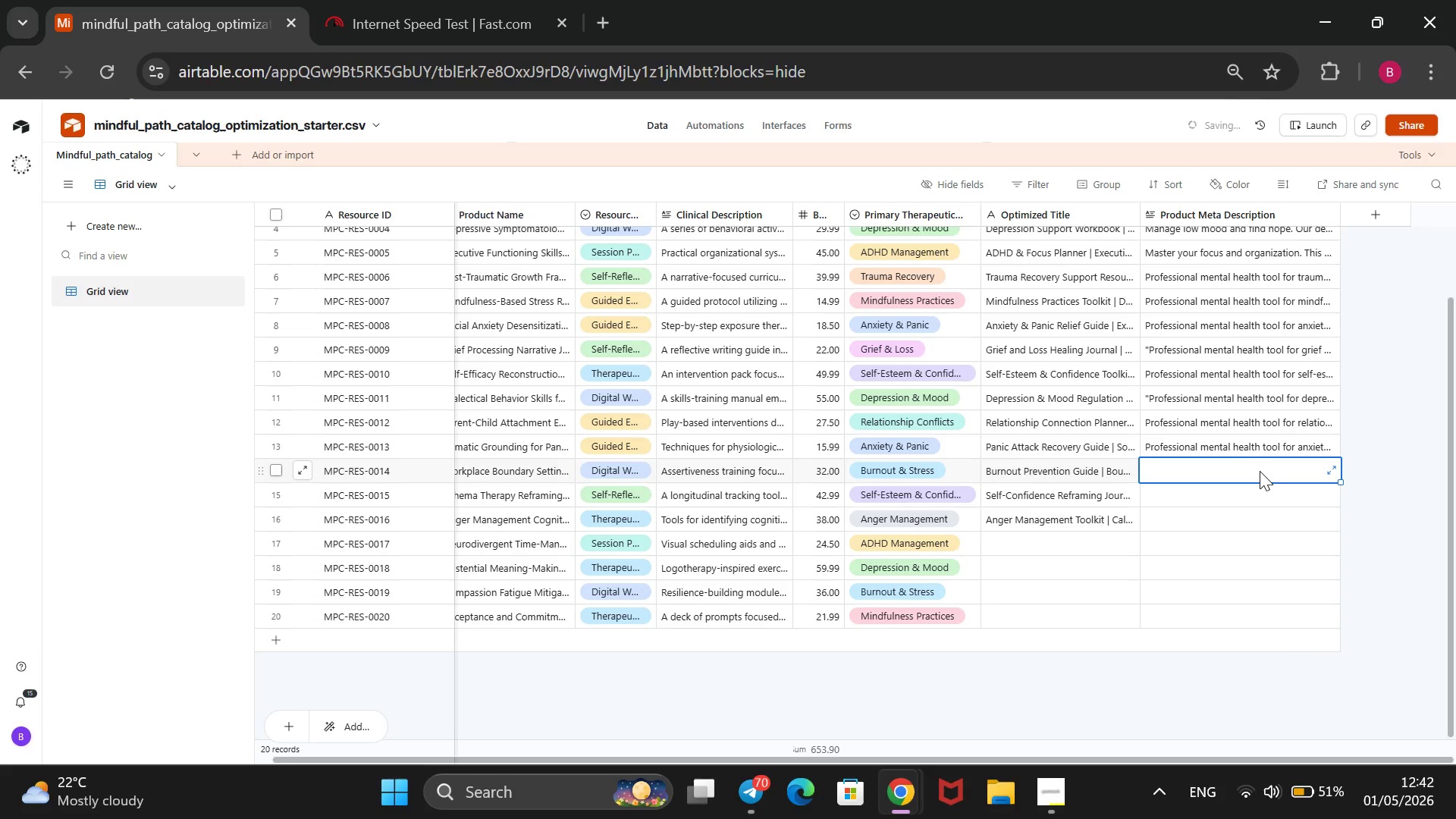 
triple_click([1260, 471])
 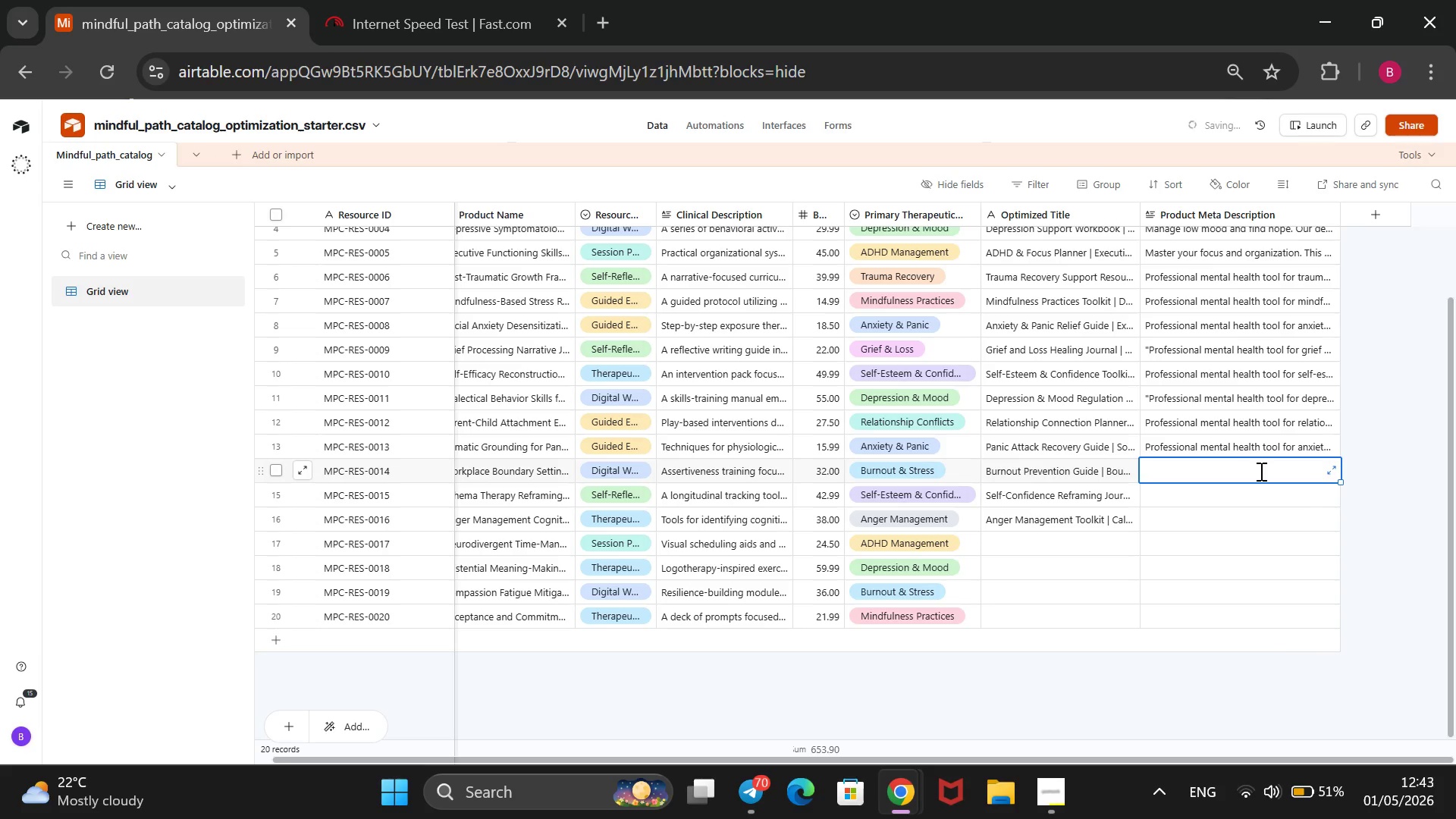 
double_click([1260, 471])
 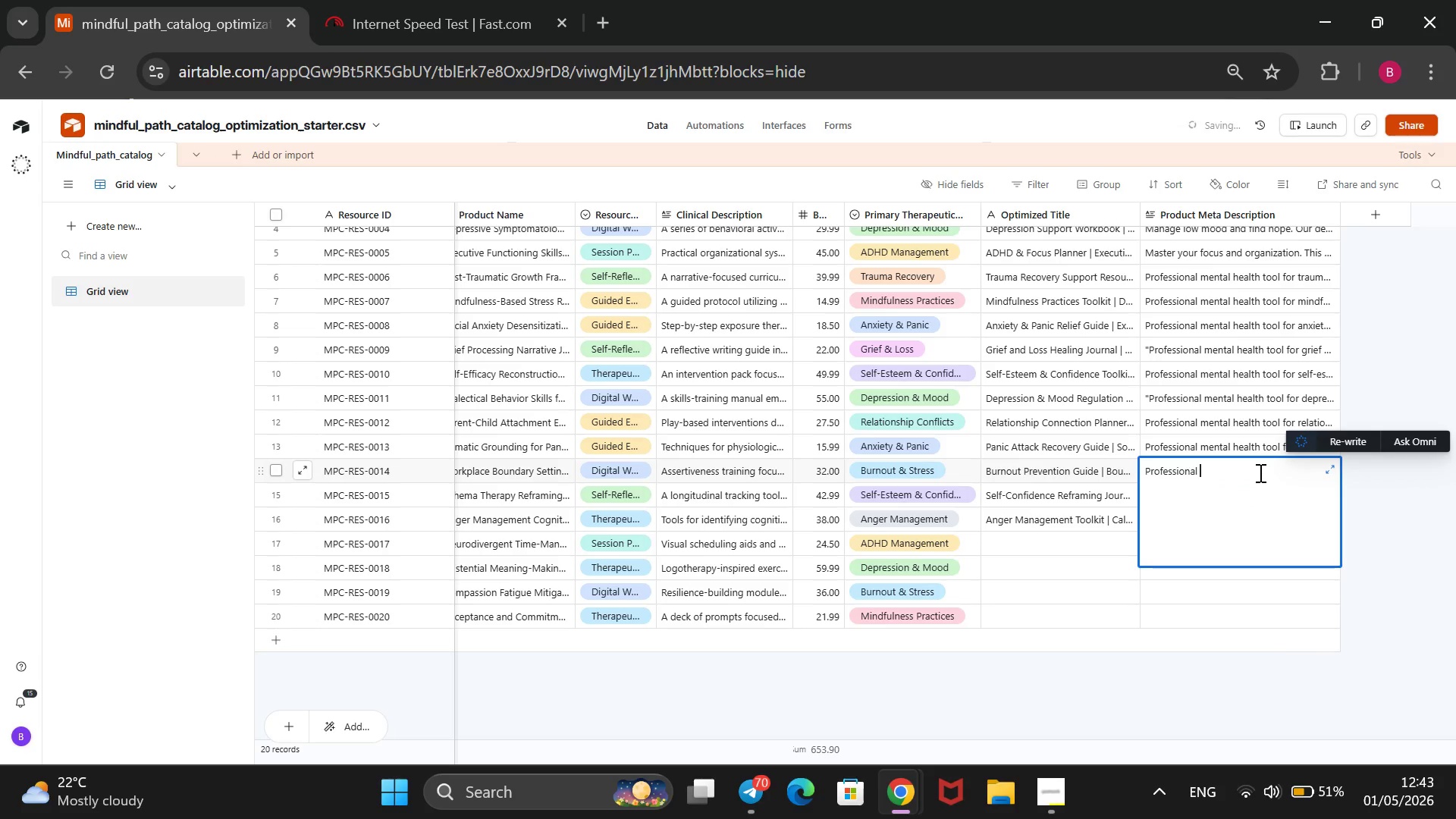 
type( mental health tool for burnout )
 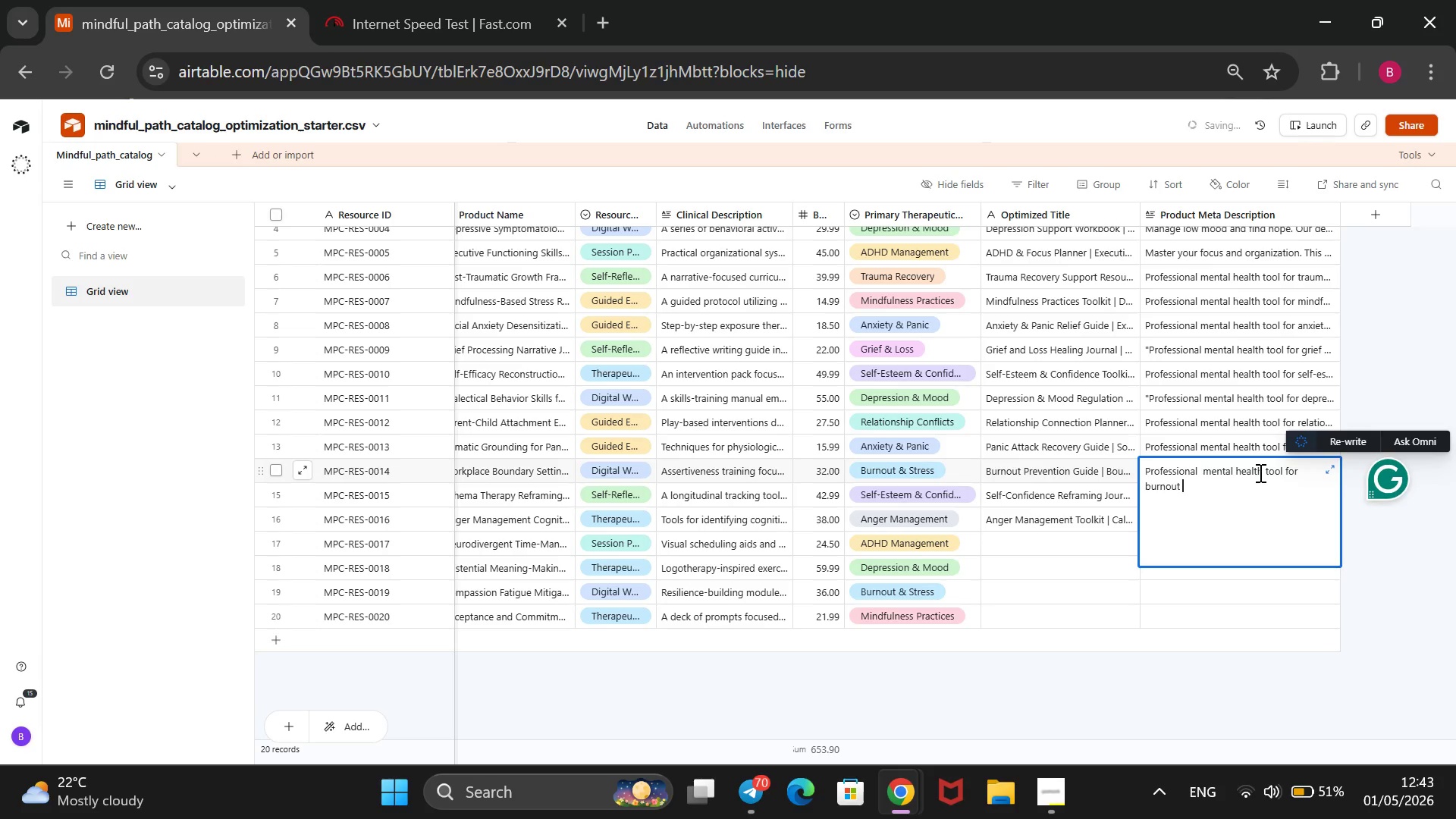 
hold_key(key=ShiftRight, duration=1.51)
 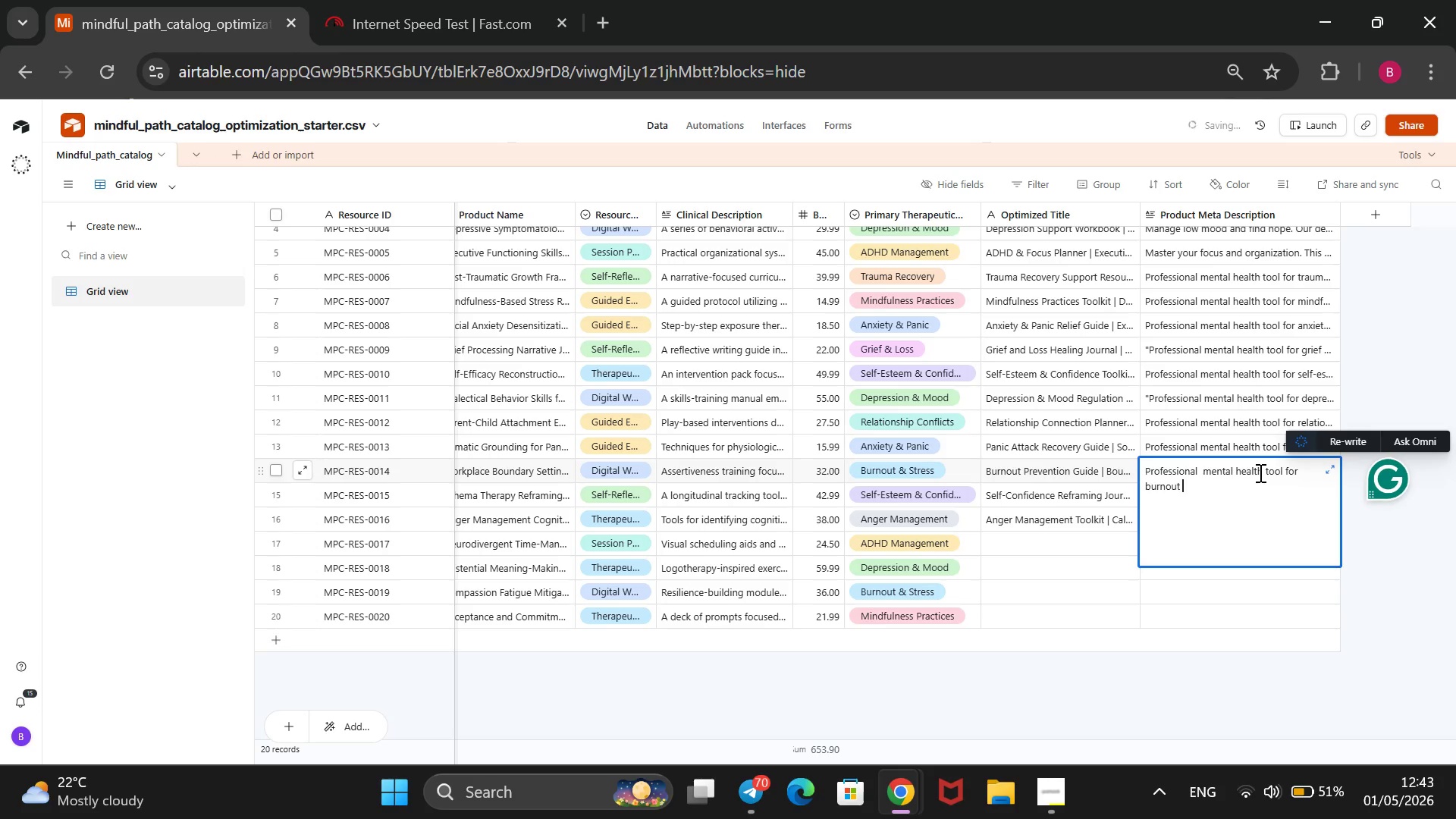 
hold_key(key=ShiftRight, duration=1.53)
 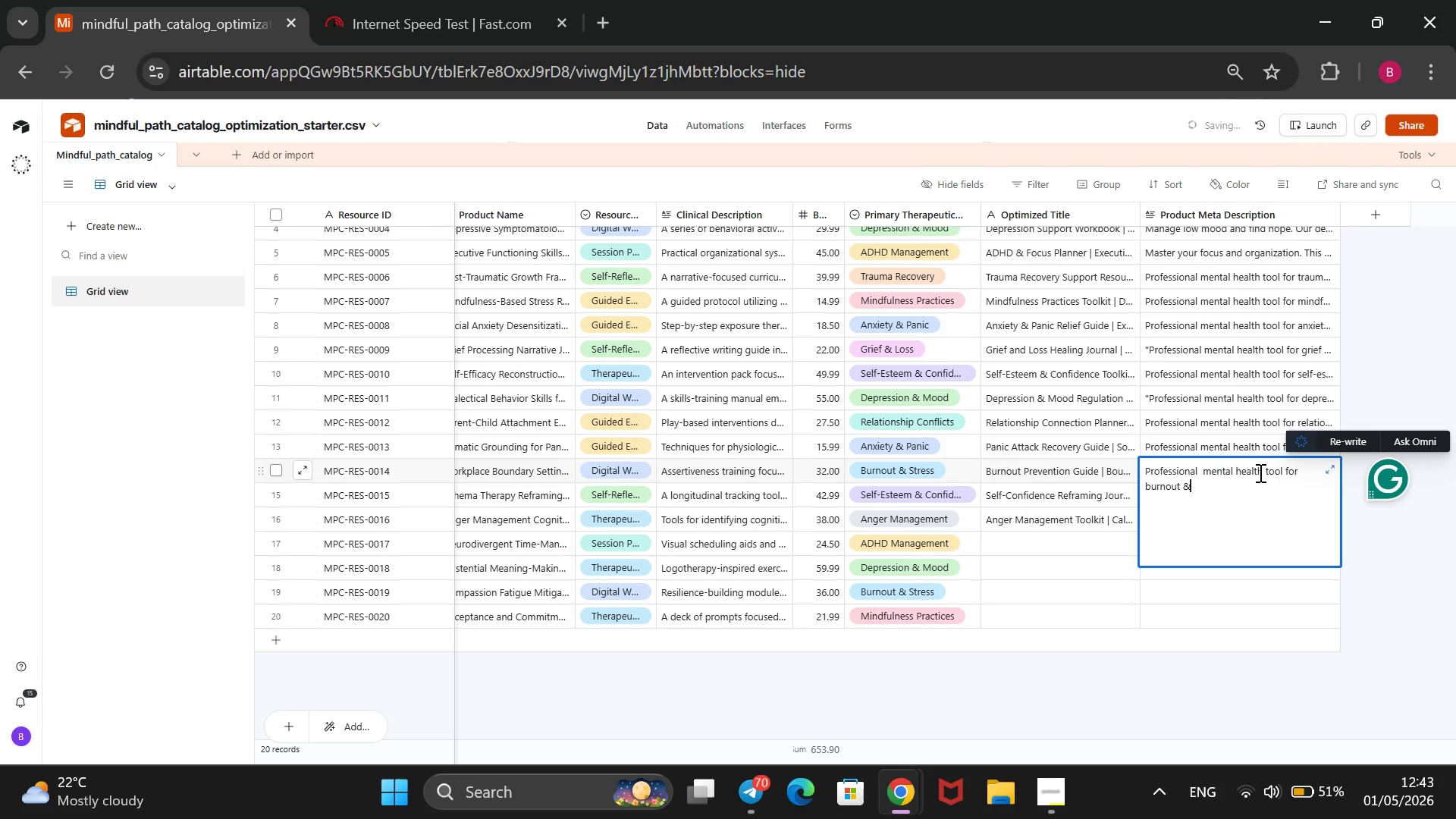 
type(& stress. Learn to set healthy)
 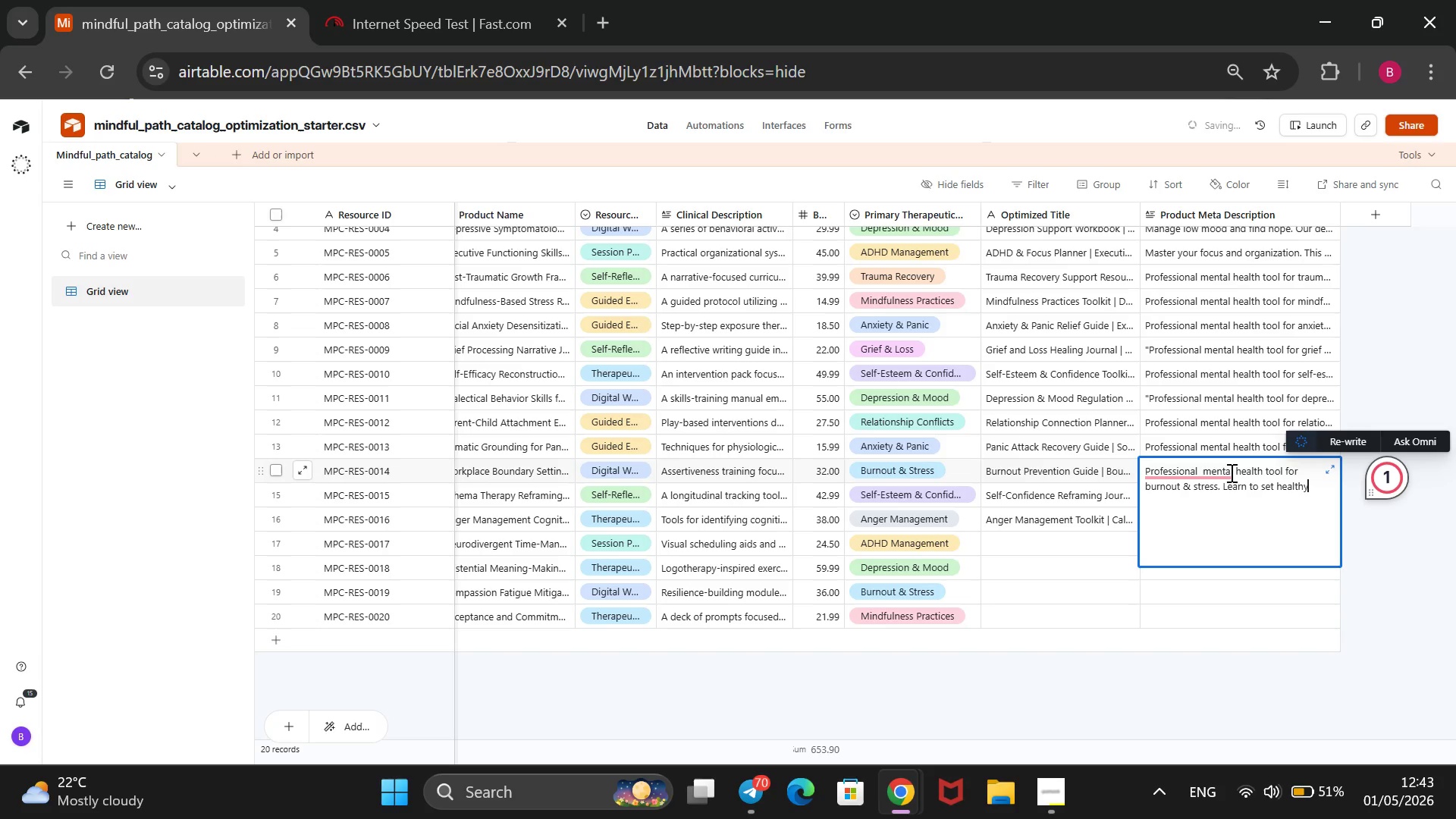 
left_click([1215, 475])
 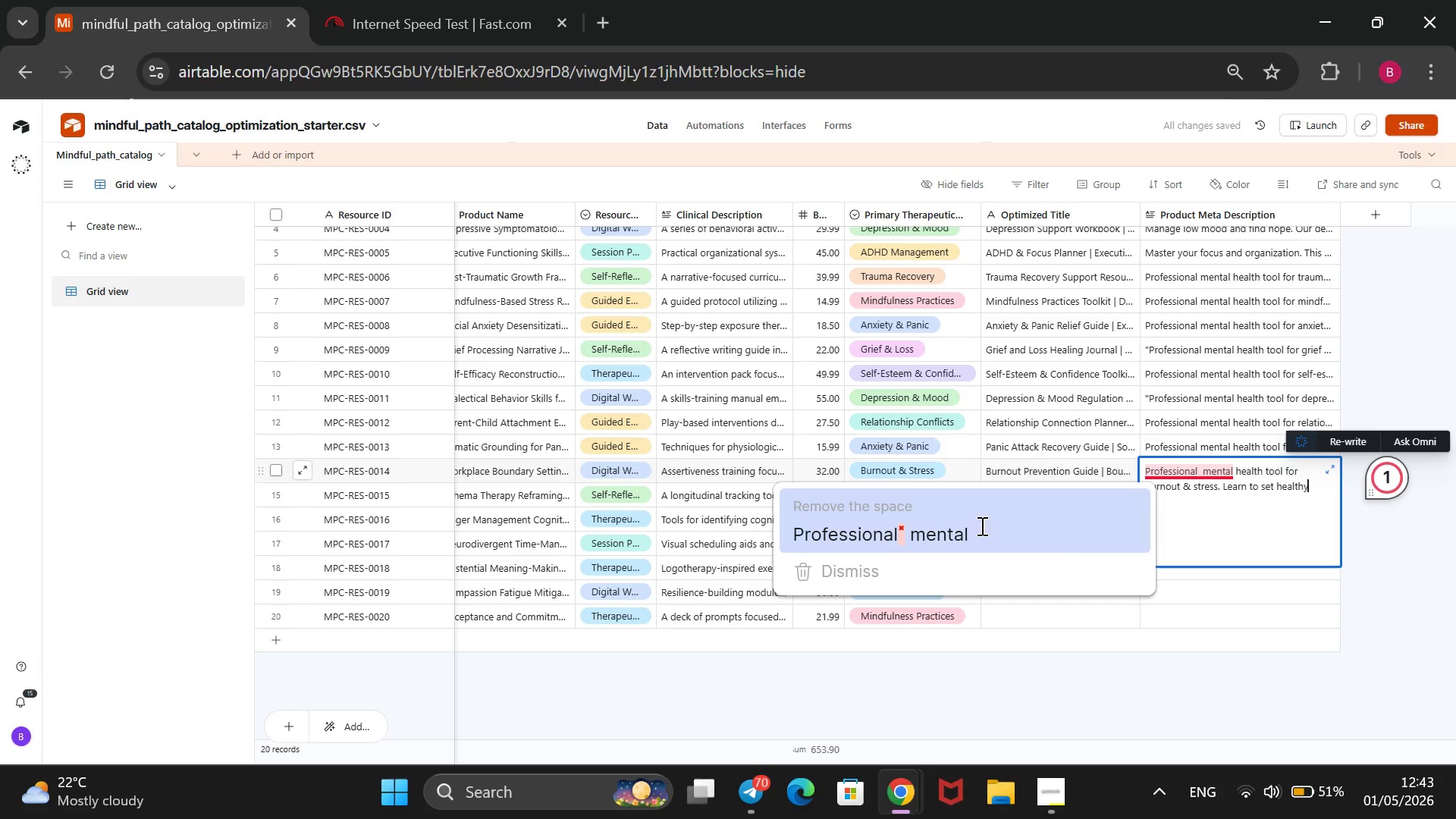 
left_click([974, 526])
 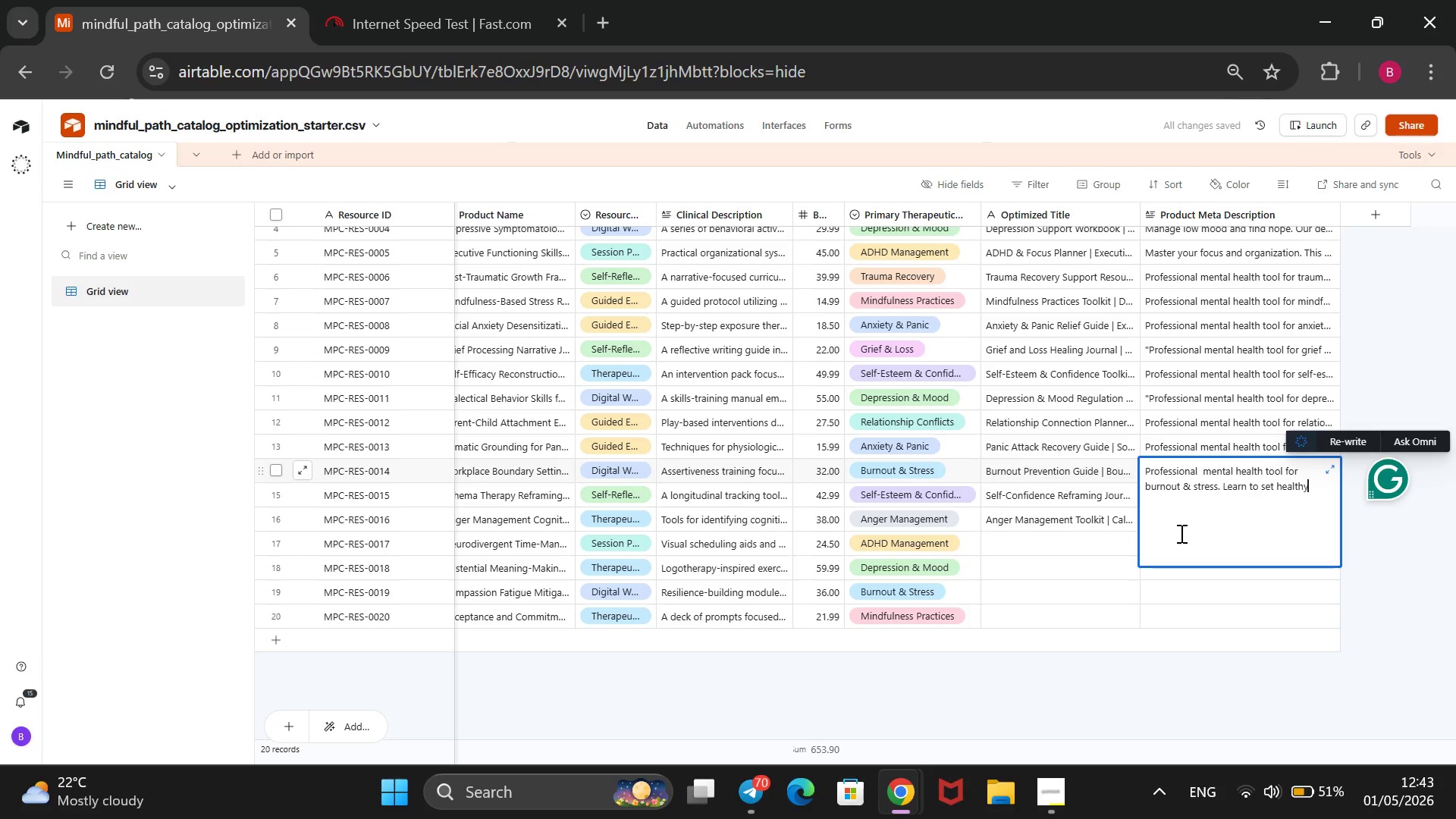 
key(Unknown)
 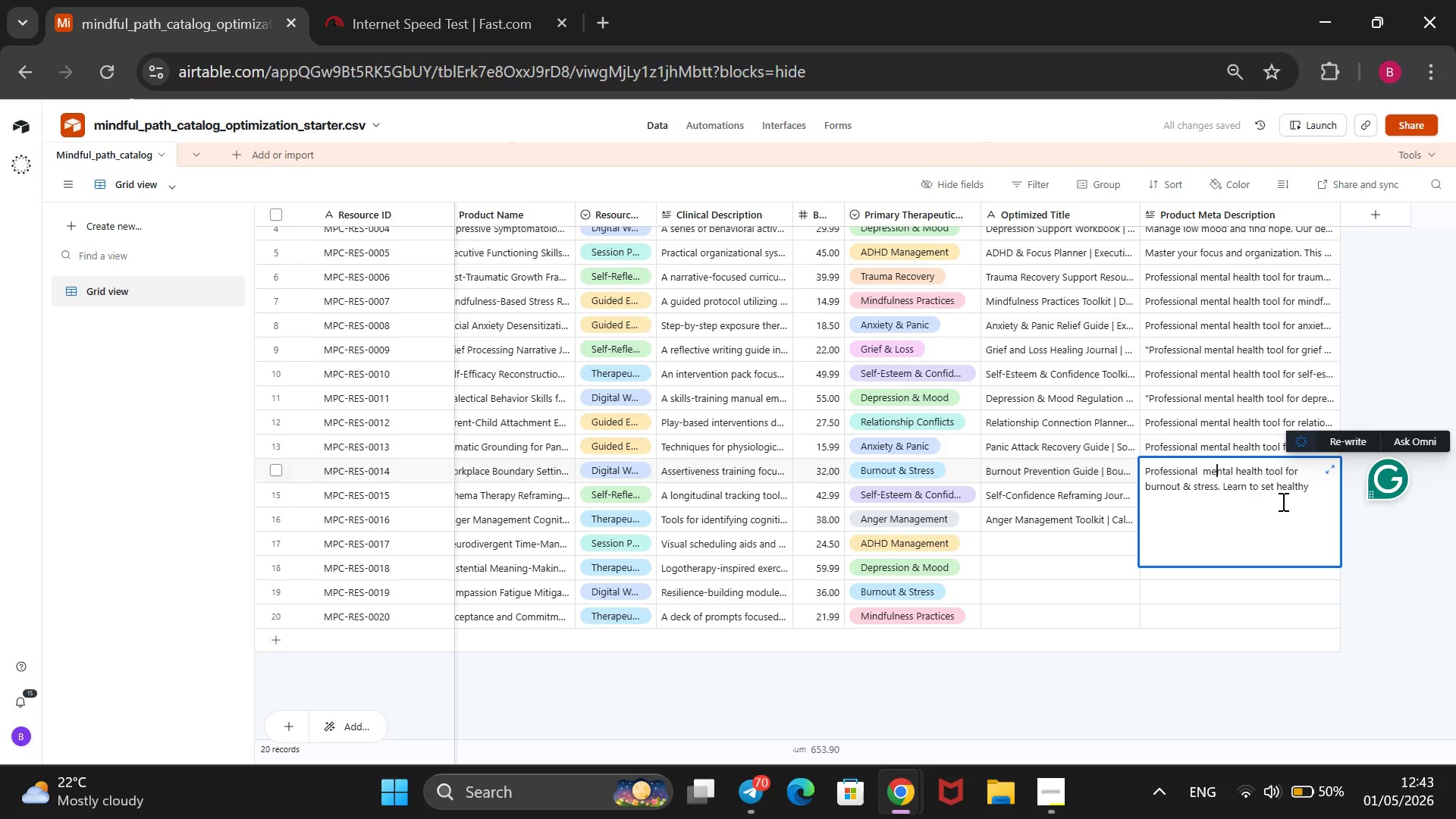 
left_click([1309, 489])
 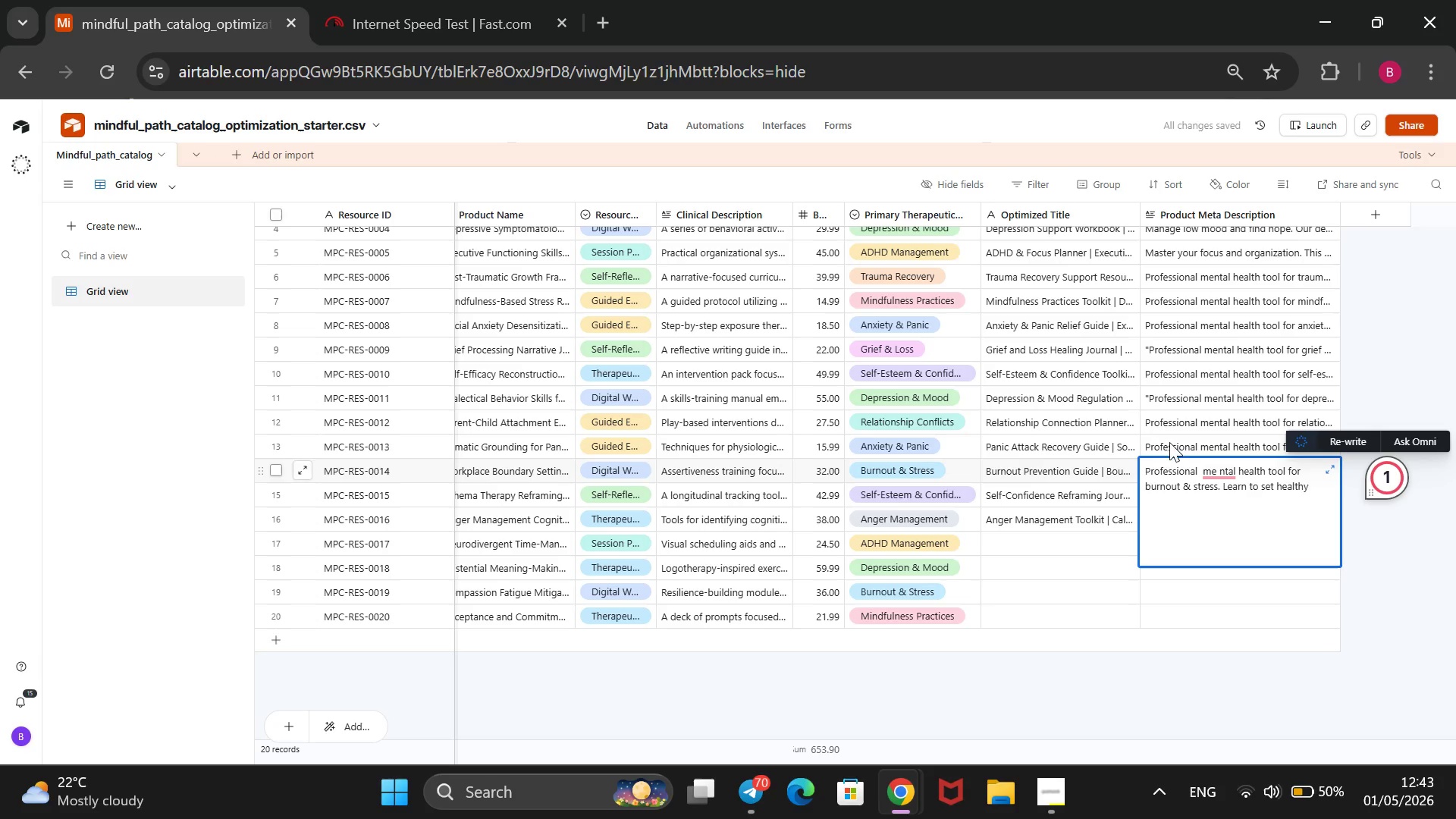 
mouse_move([1194, 492])
 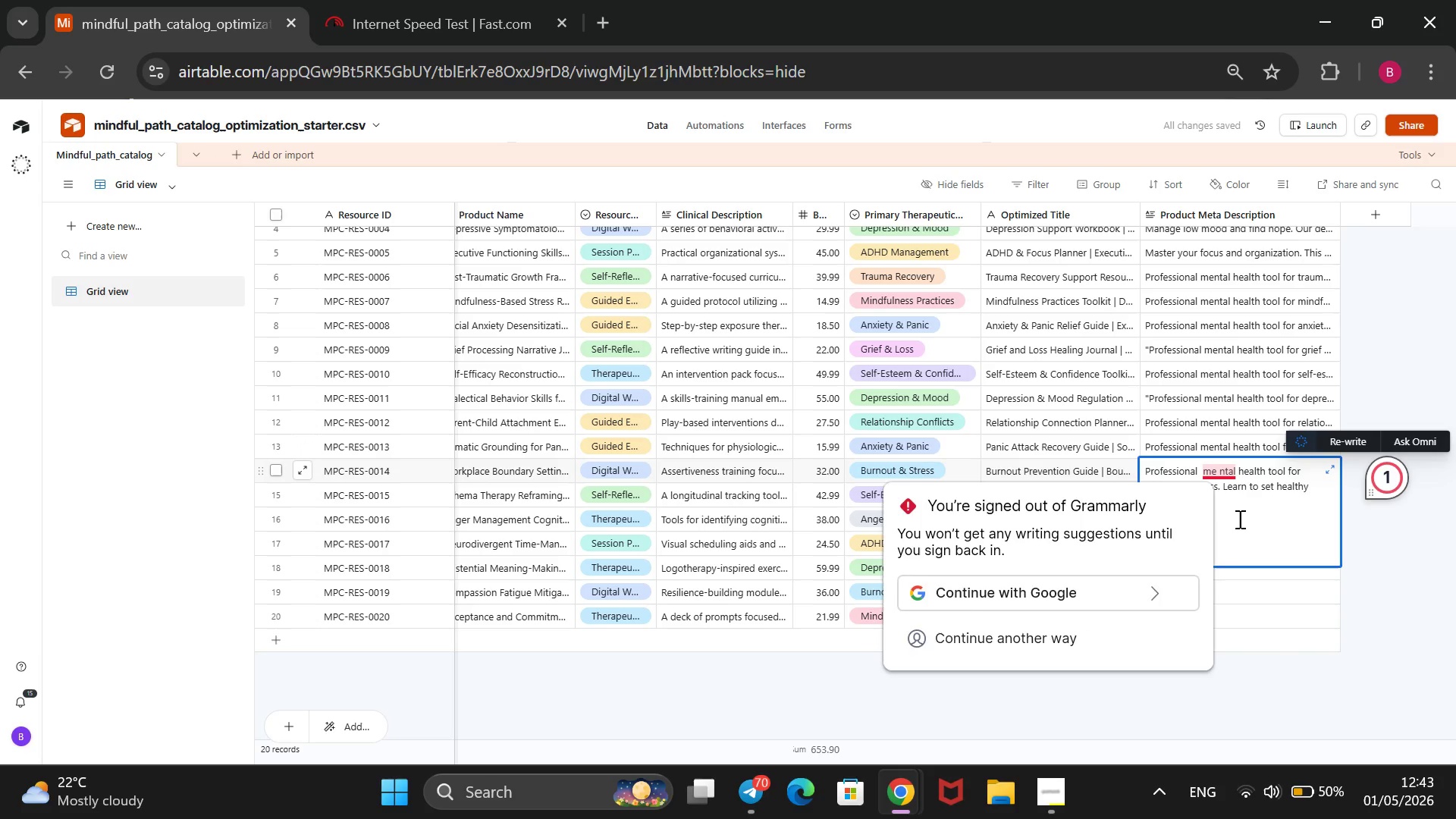 
left_click([1239, 519])
 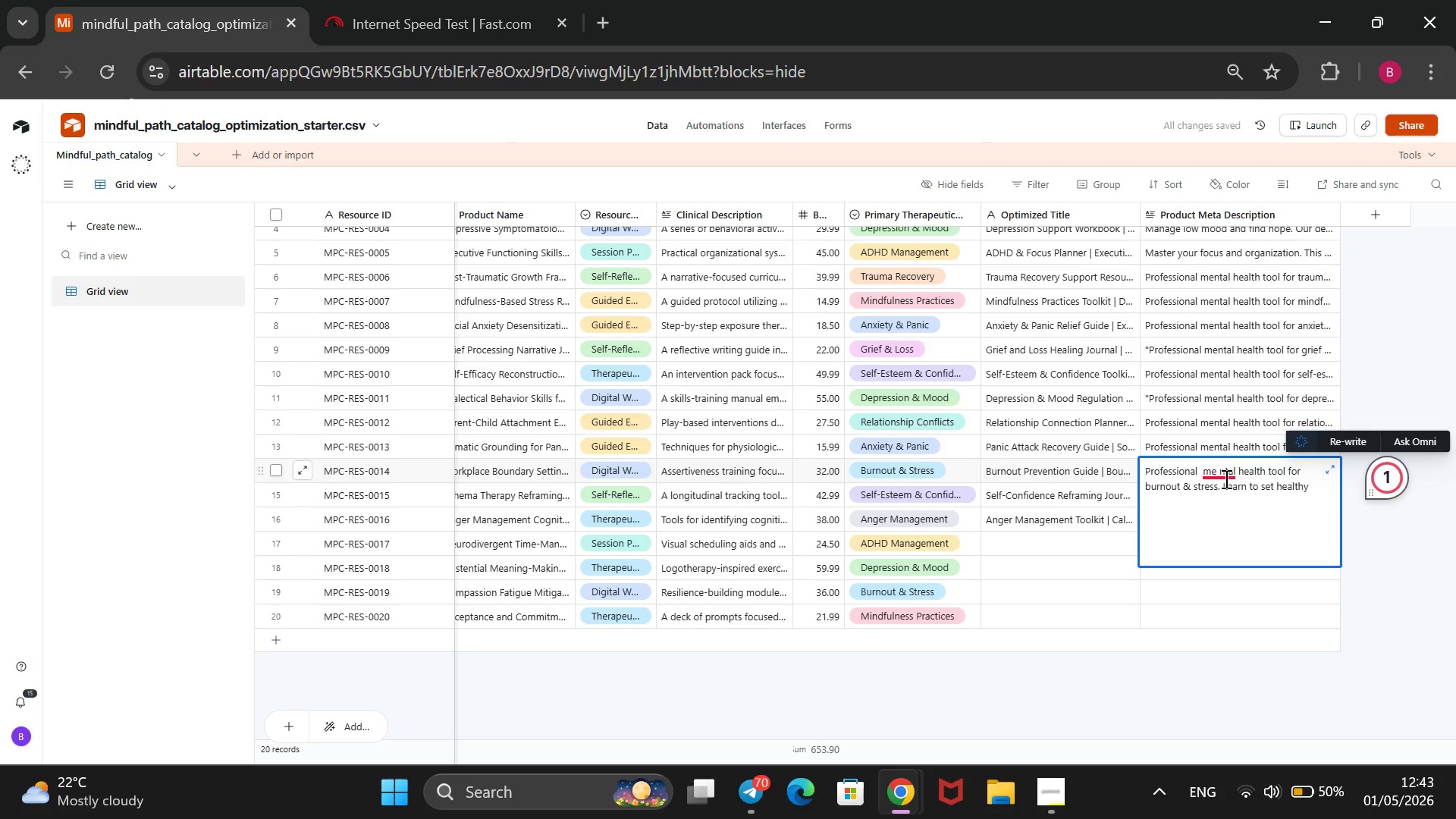 
left_click([1223, 479])
 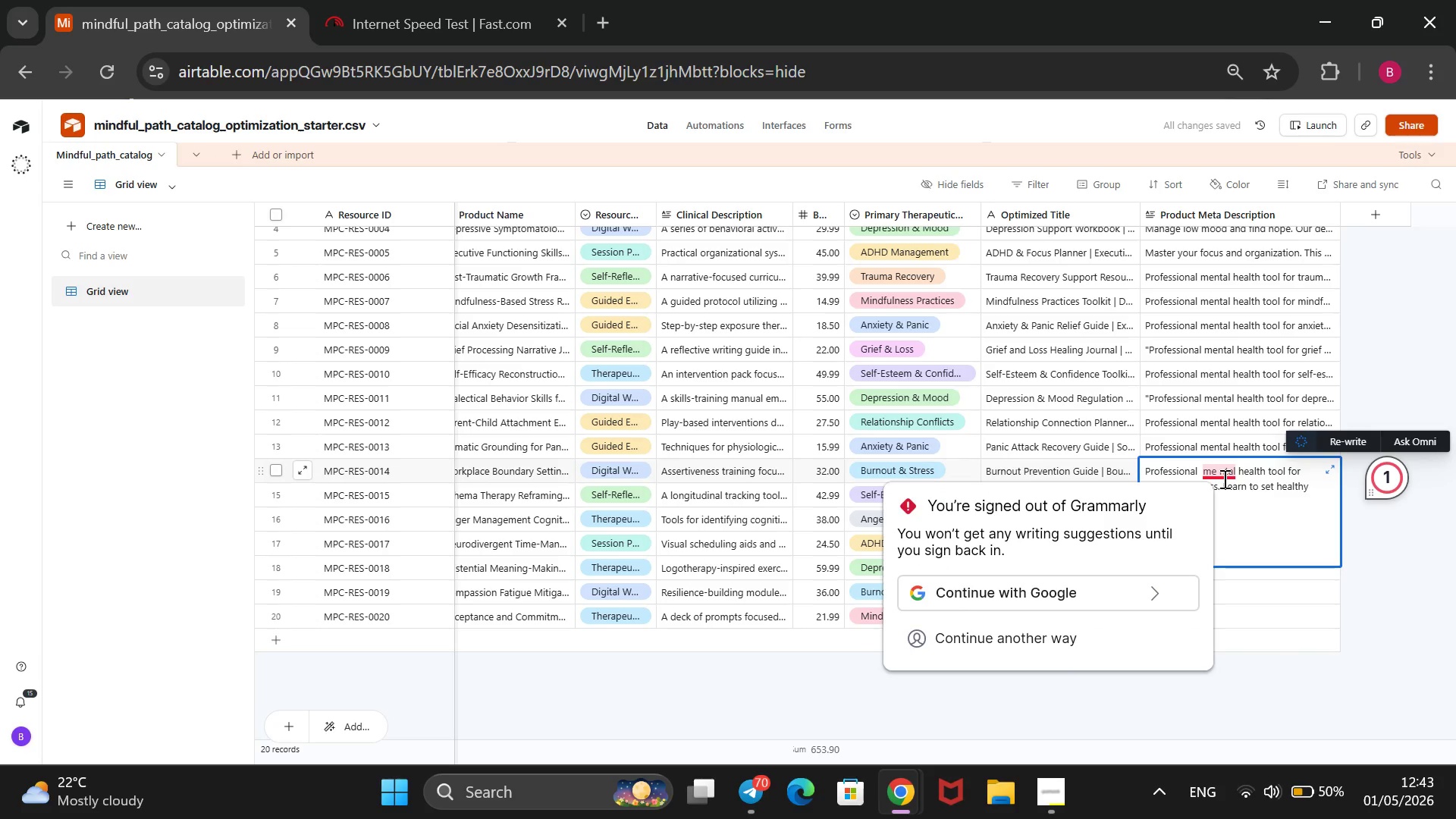 
key(ArrowLeft)
 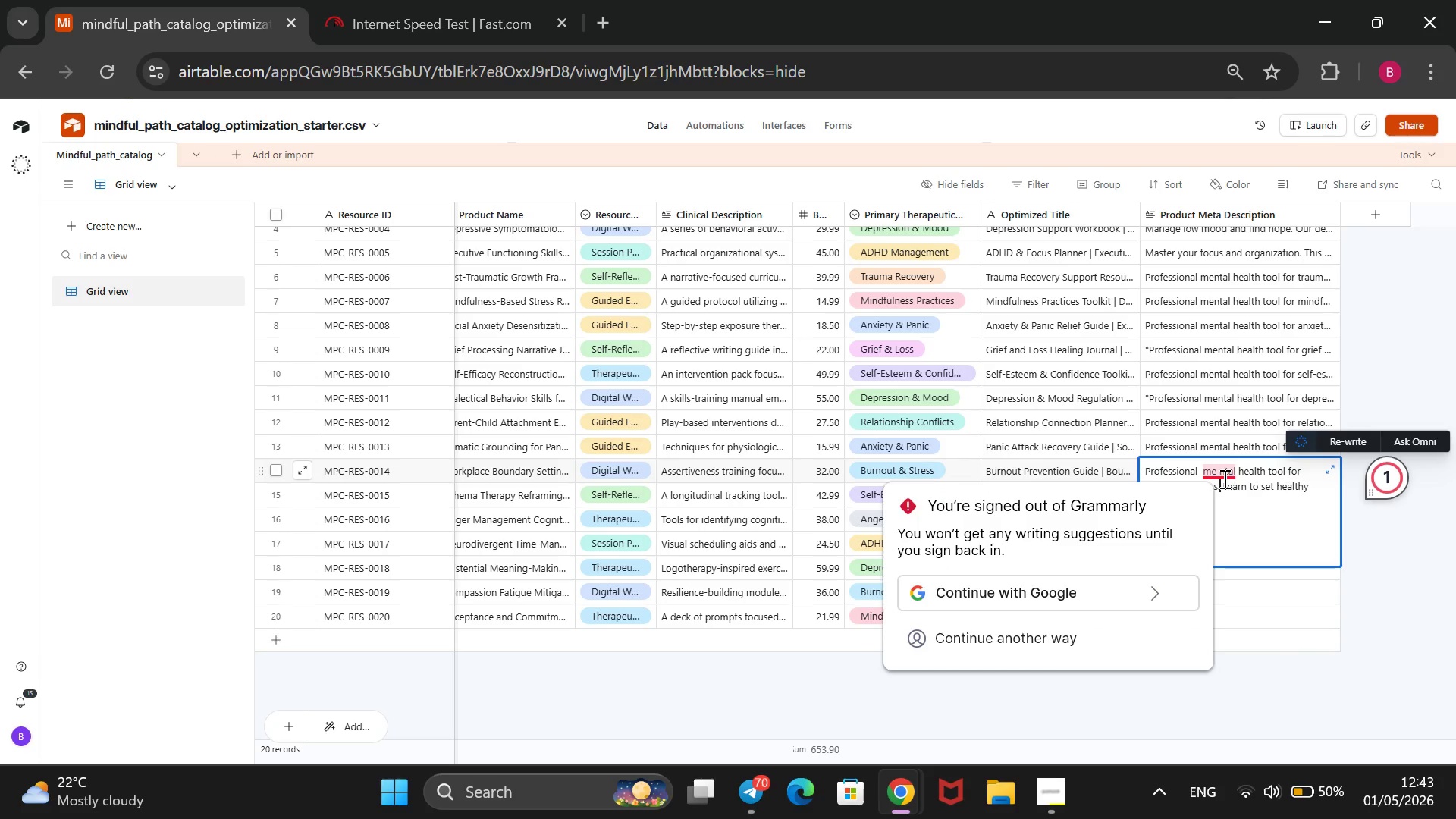 
key(ArrowUp)
 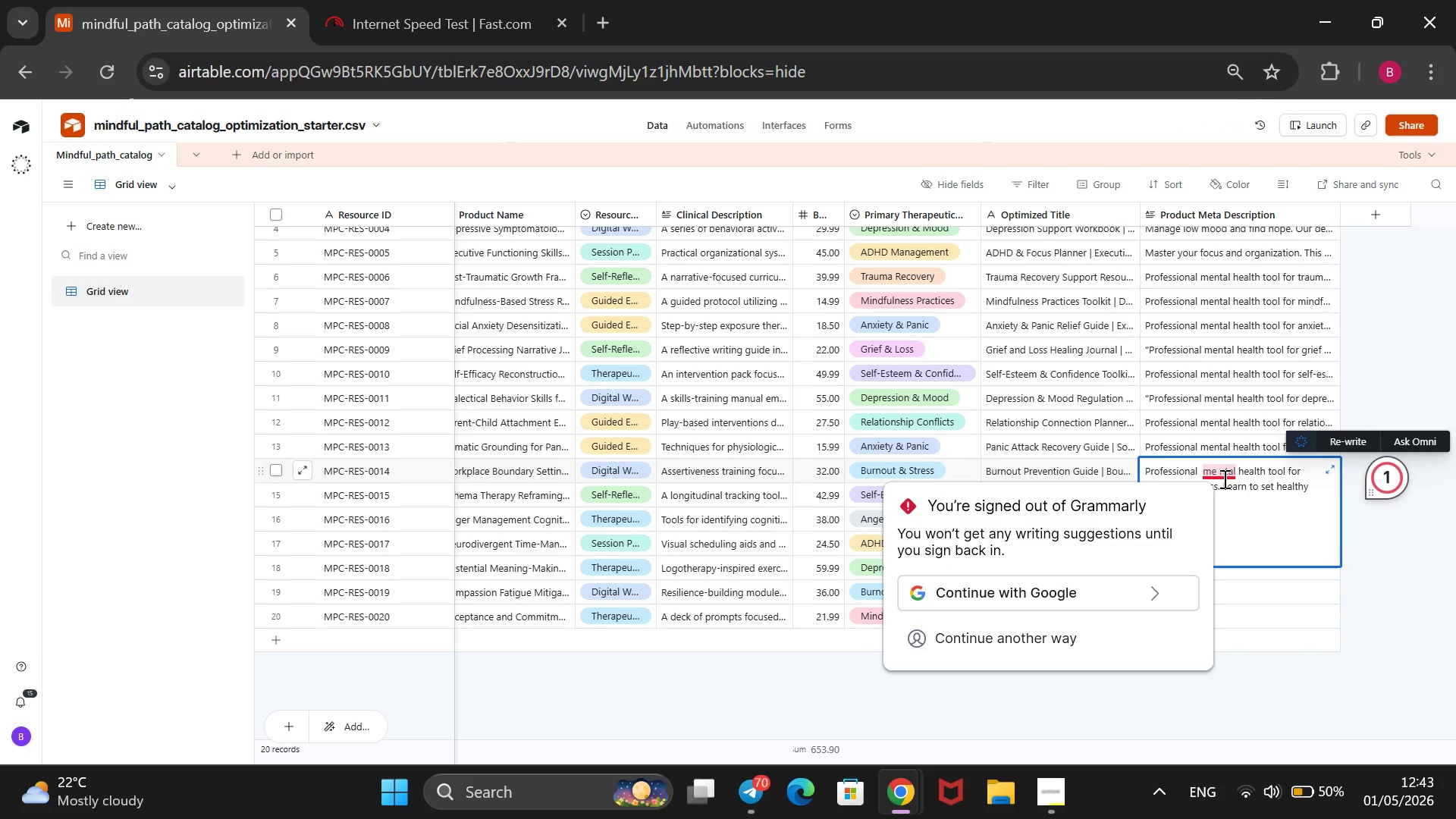 
key(Backspace)
 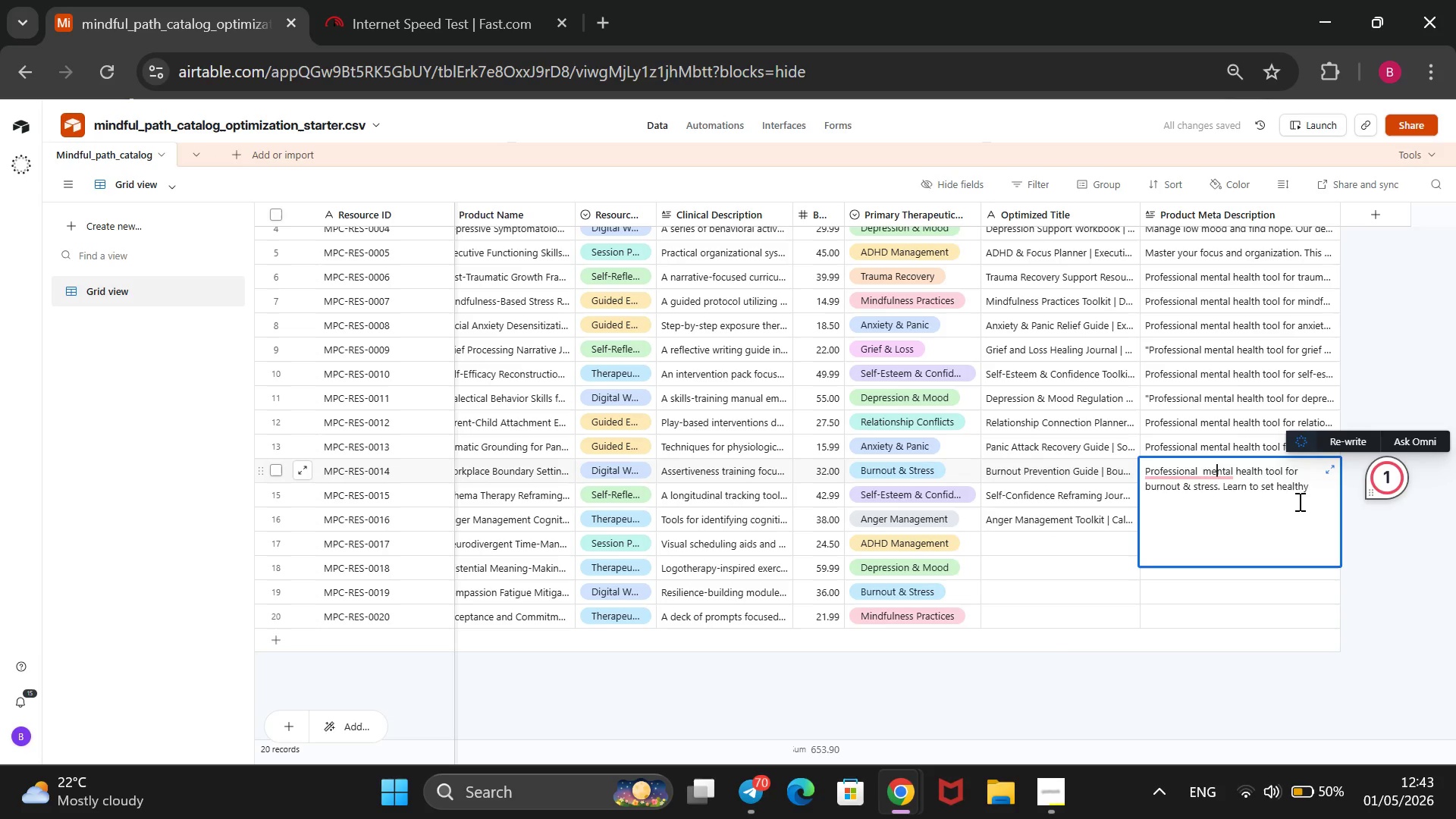 
left_click([1298, 494])
 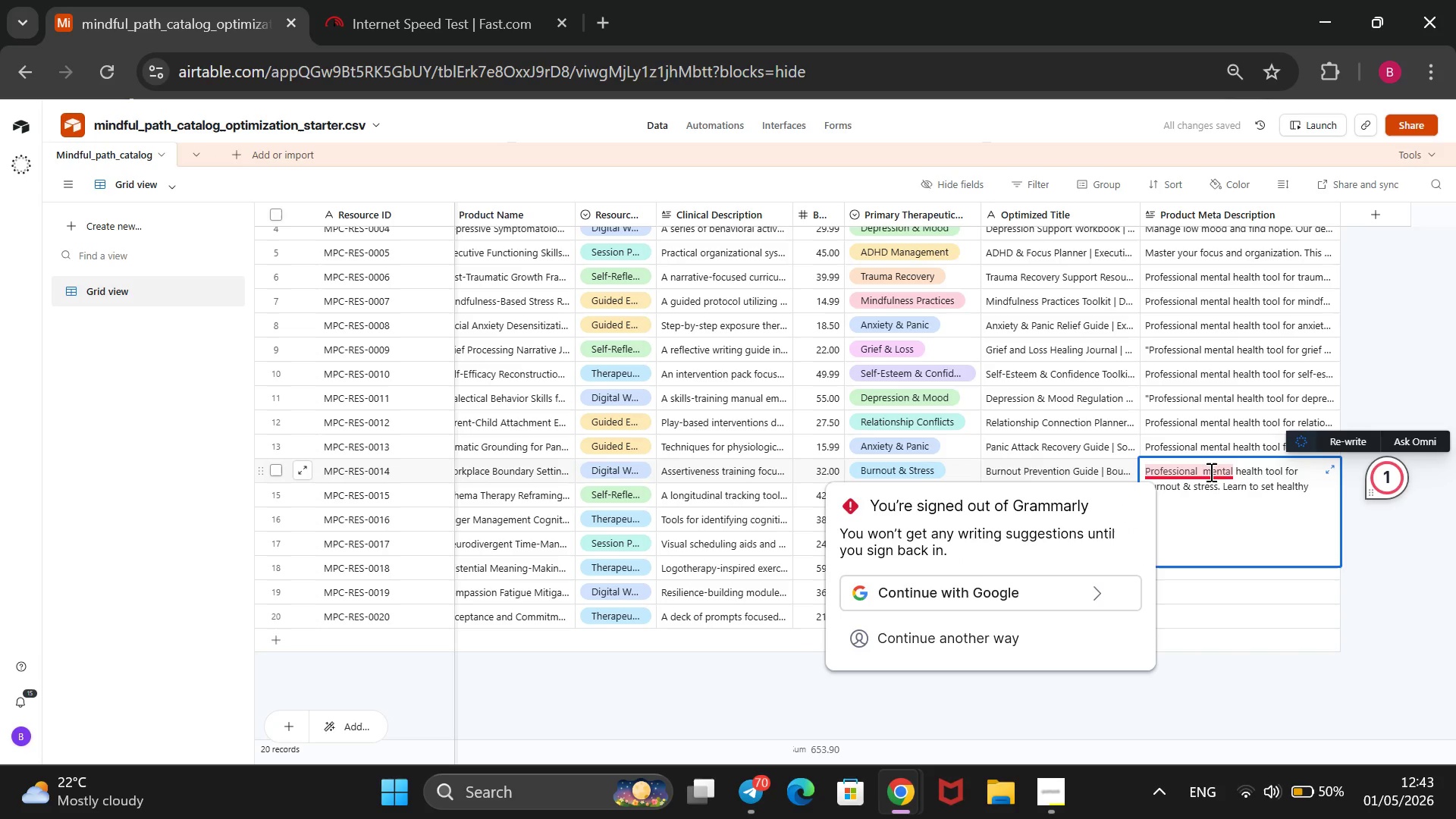 
left_click([1238, 500])
 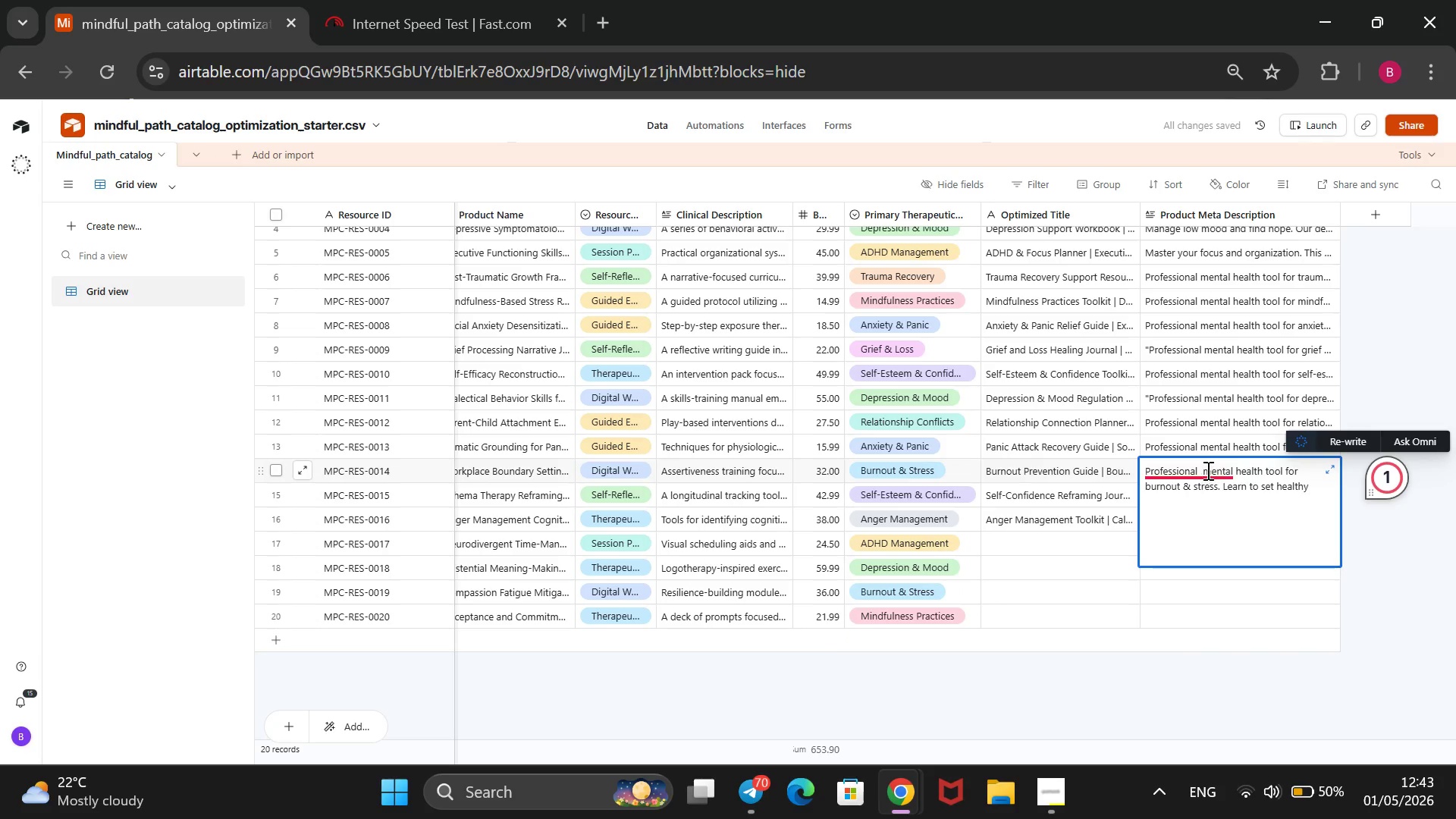 
left_click([1207, 469])
 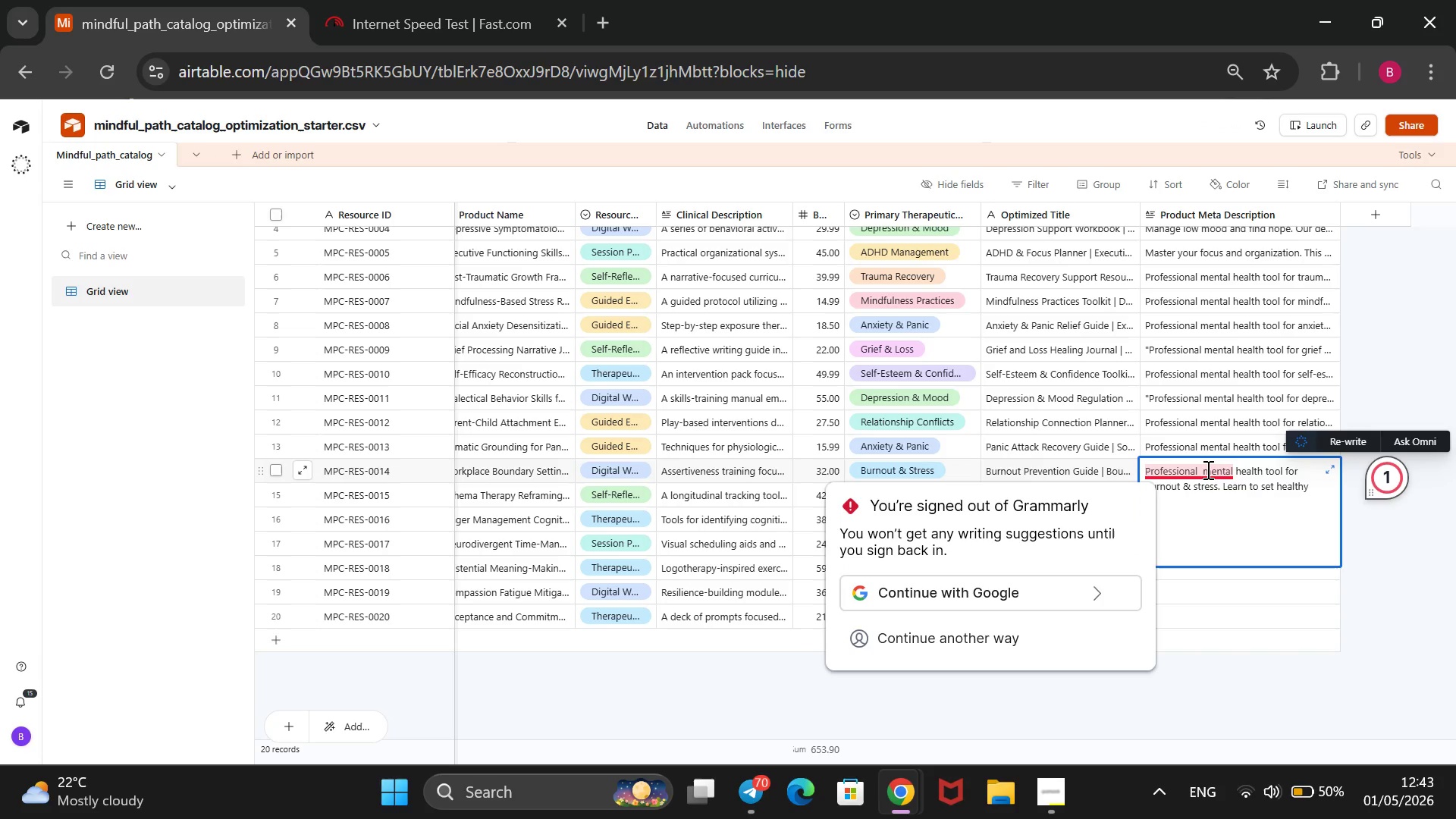 
key(Backspace)
 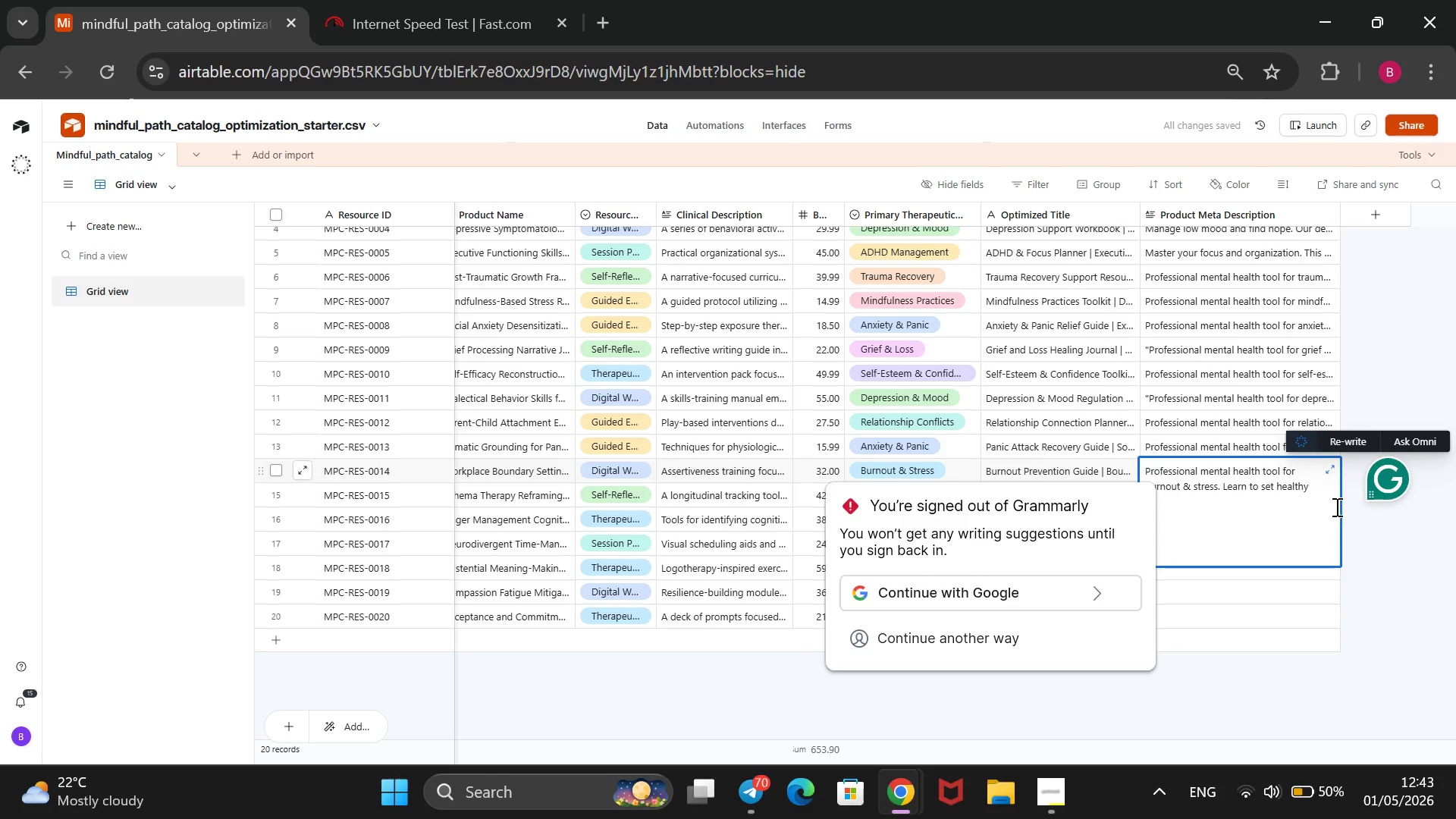 
left_click([1316, 487])
 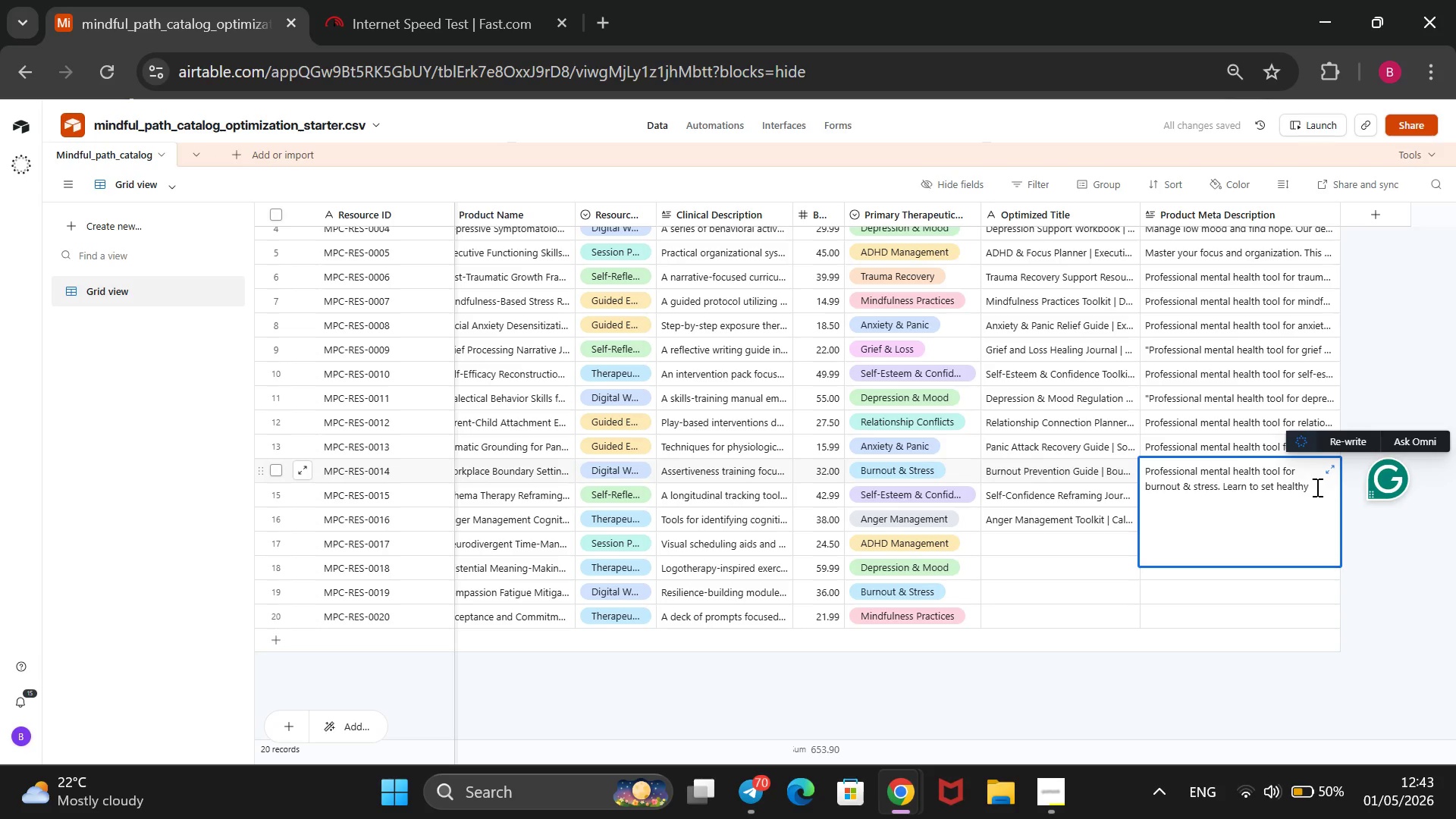 
type( workplace boundaries and r)
key(Backspace)
type(protect your tile to prevent chronic career time)
 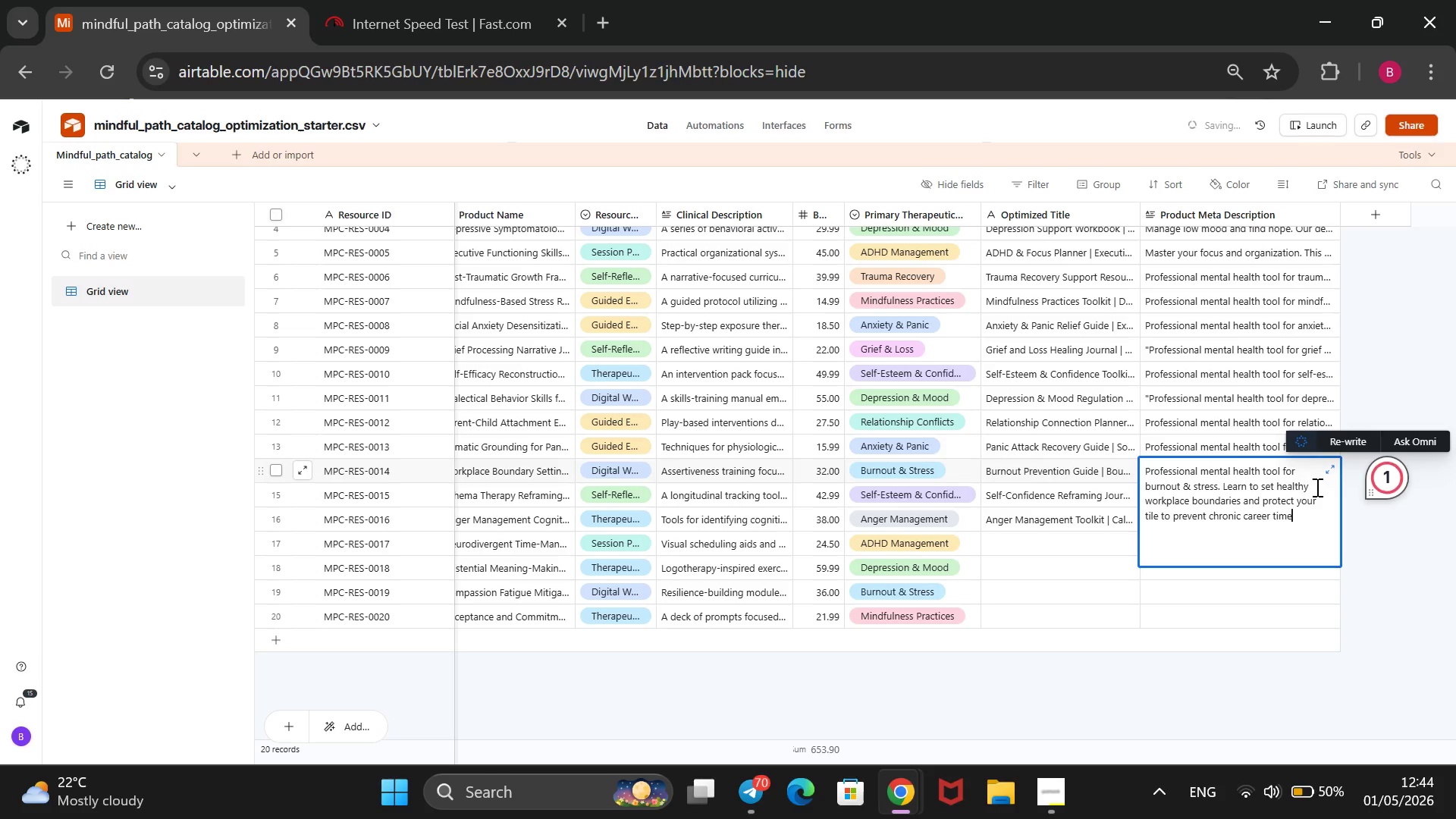 
type( to prevent chronic career exhaustion.)
 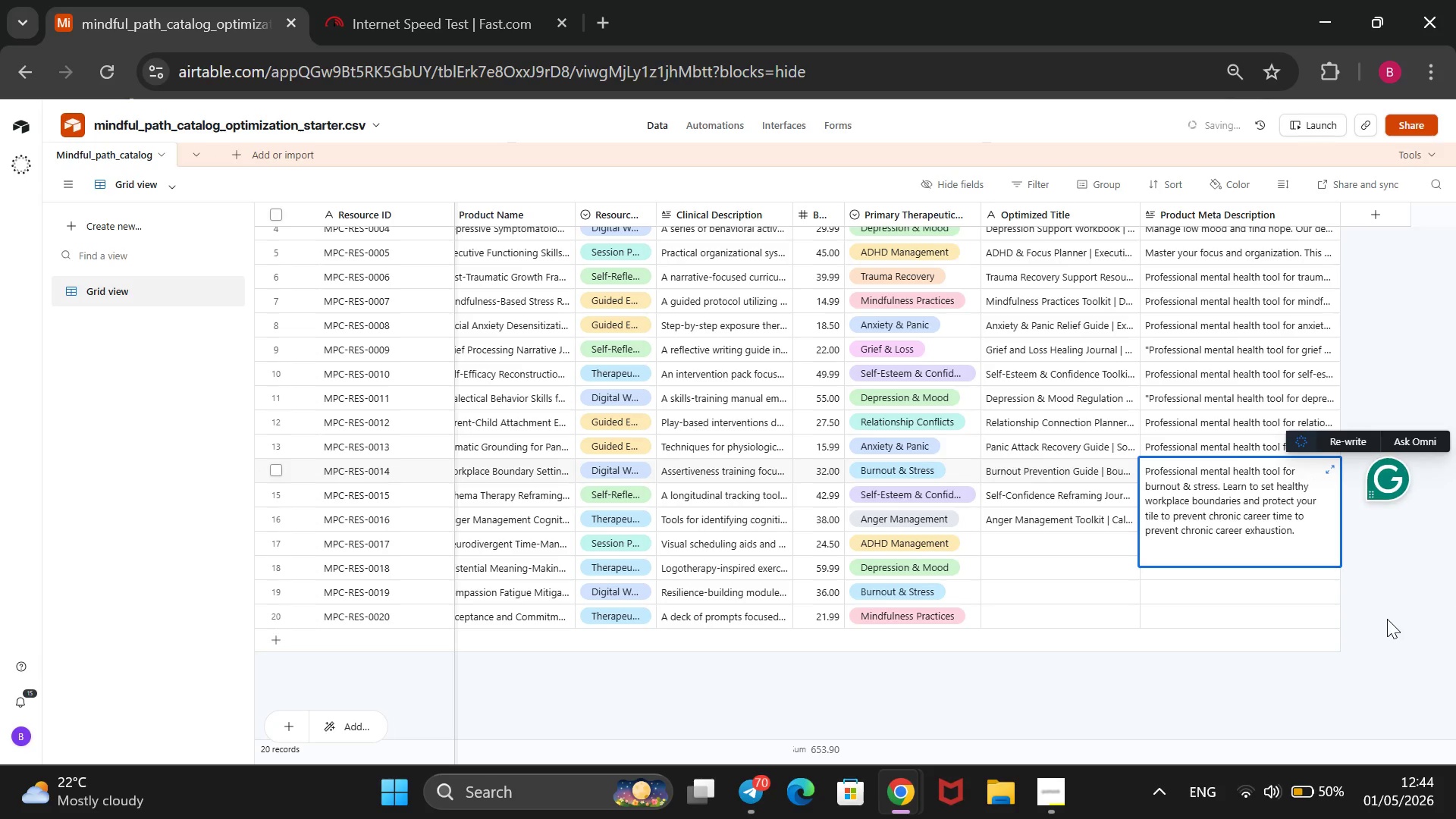 
mouse_move([1333, 588])
 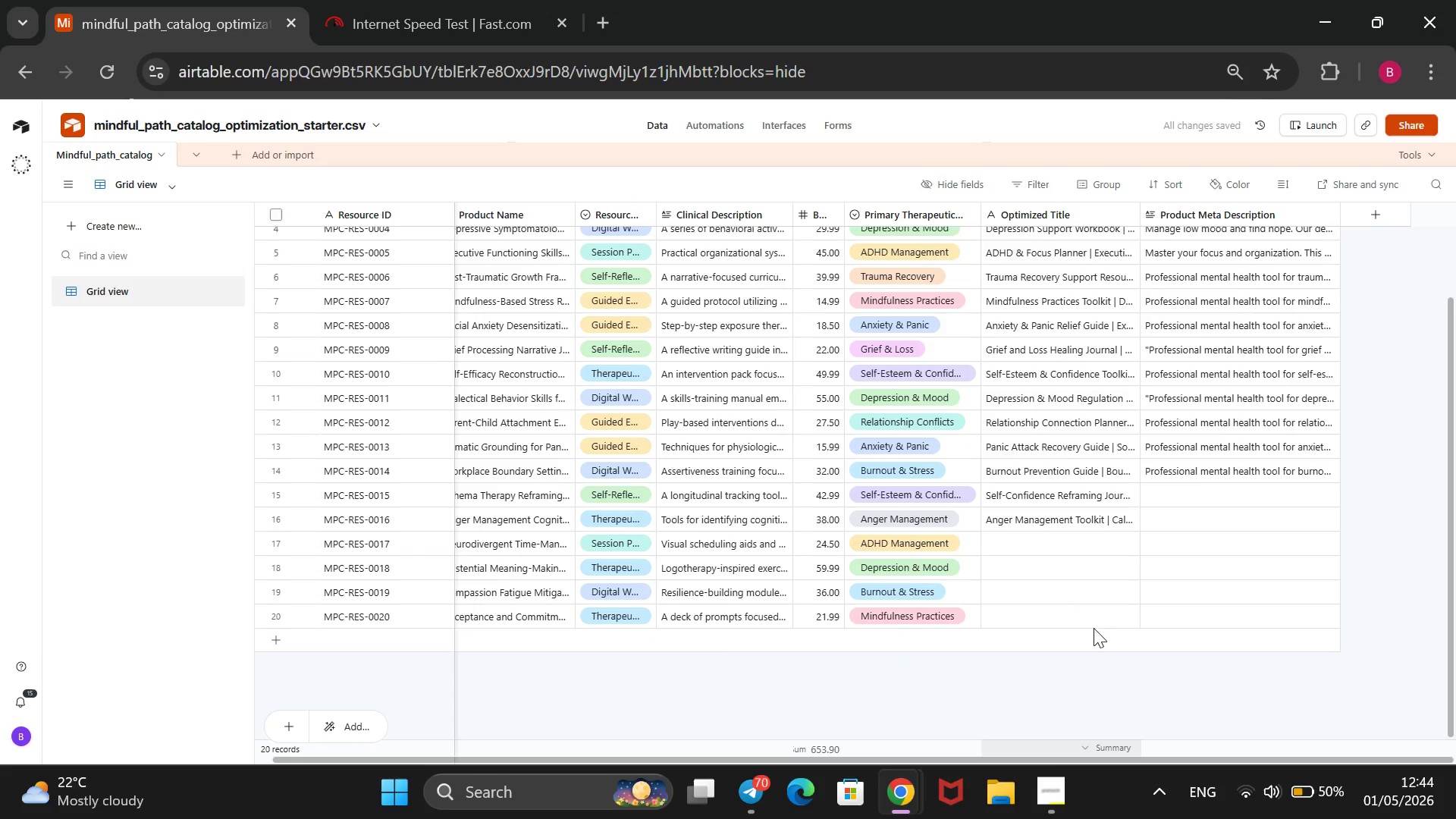 
left_click([1156, 501])
 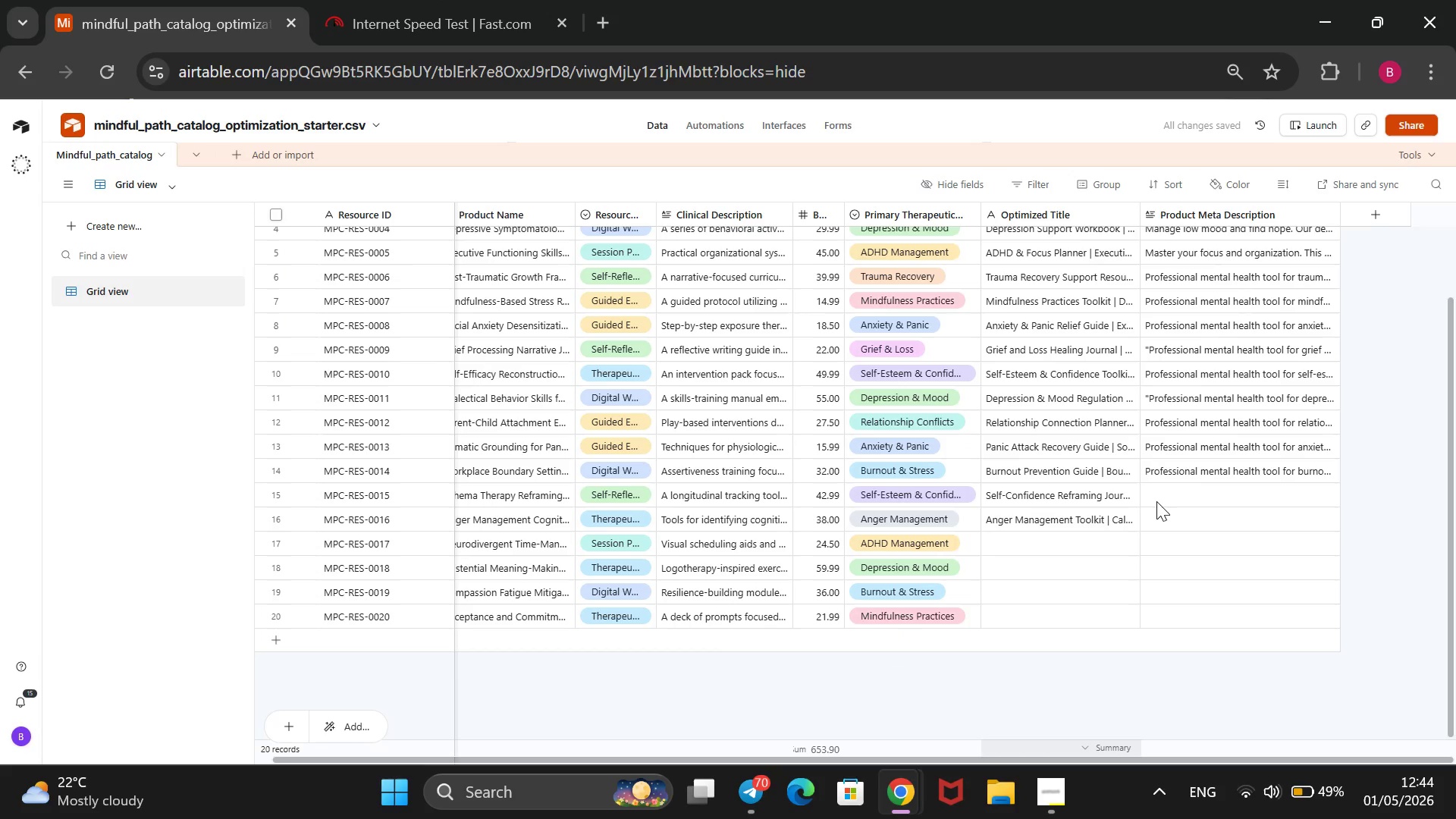 
left_click([1156, 501])
 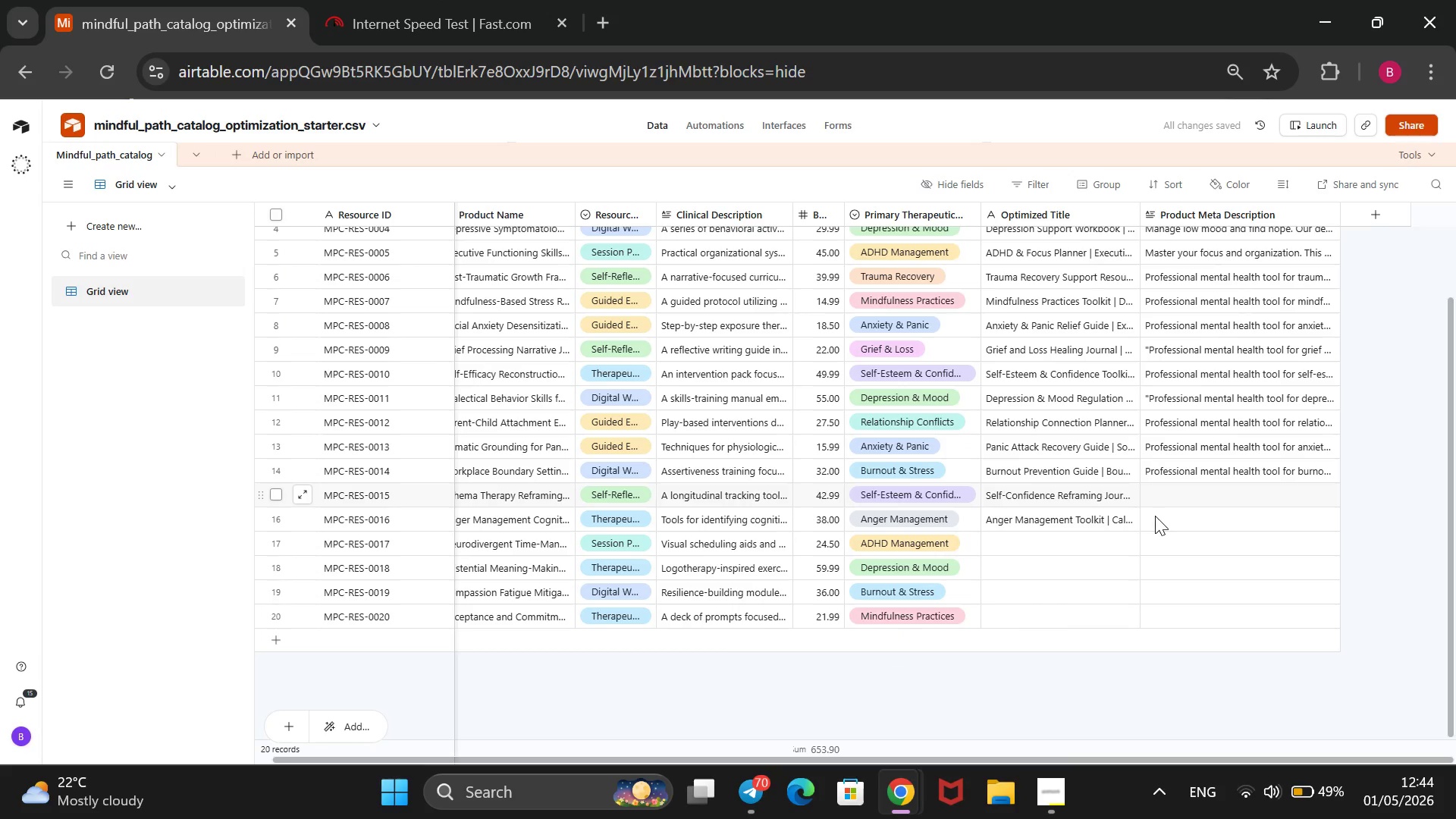 
wait(6.03)
 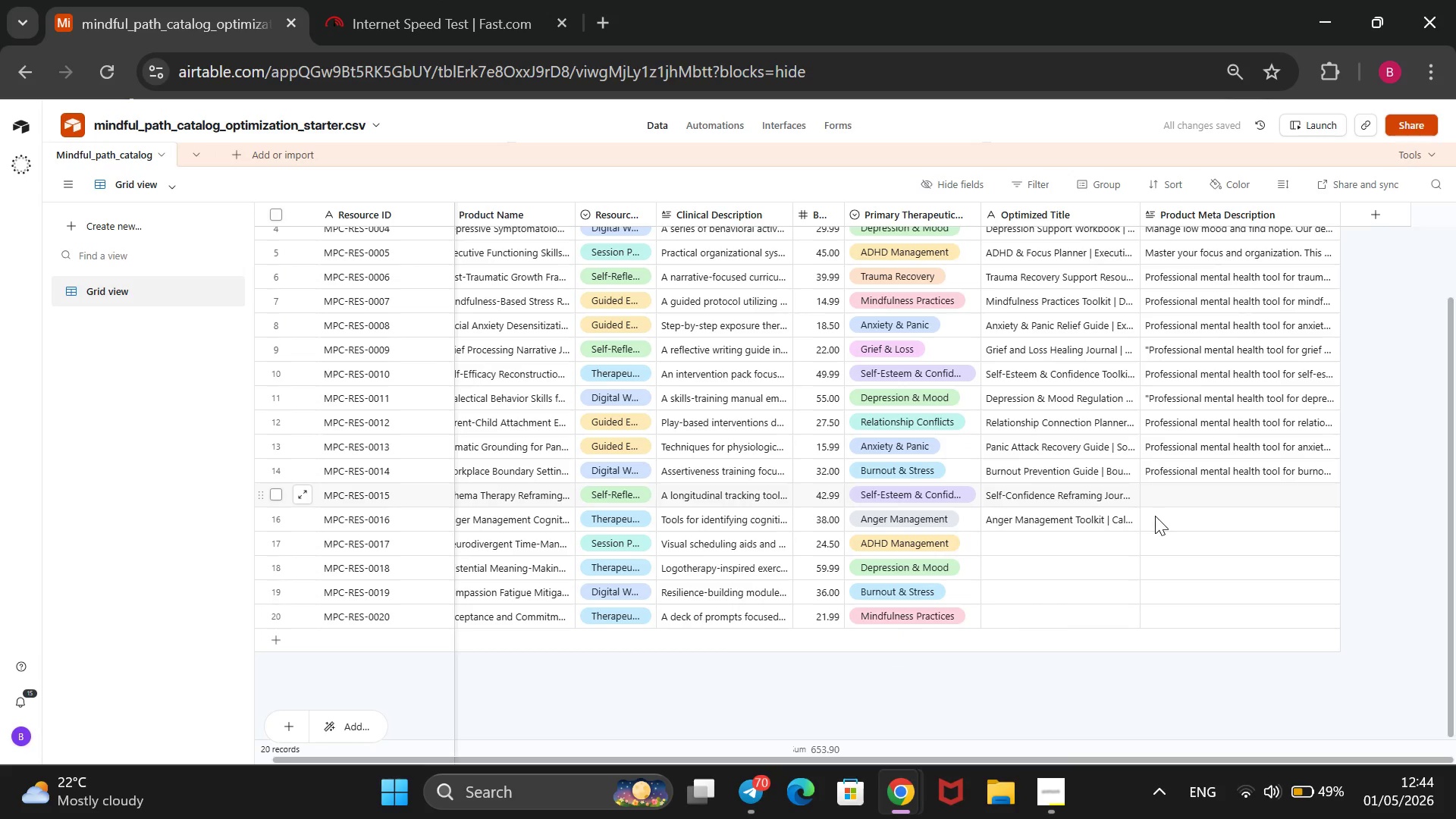 
type(Professional mental health tool for )
 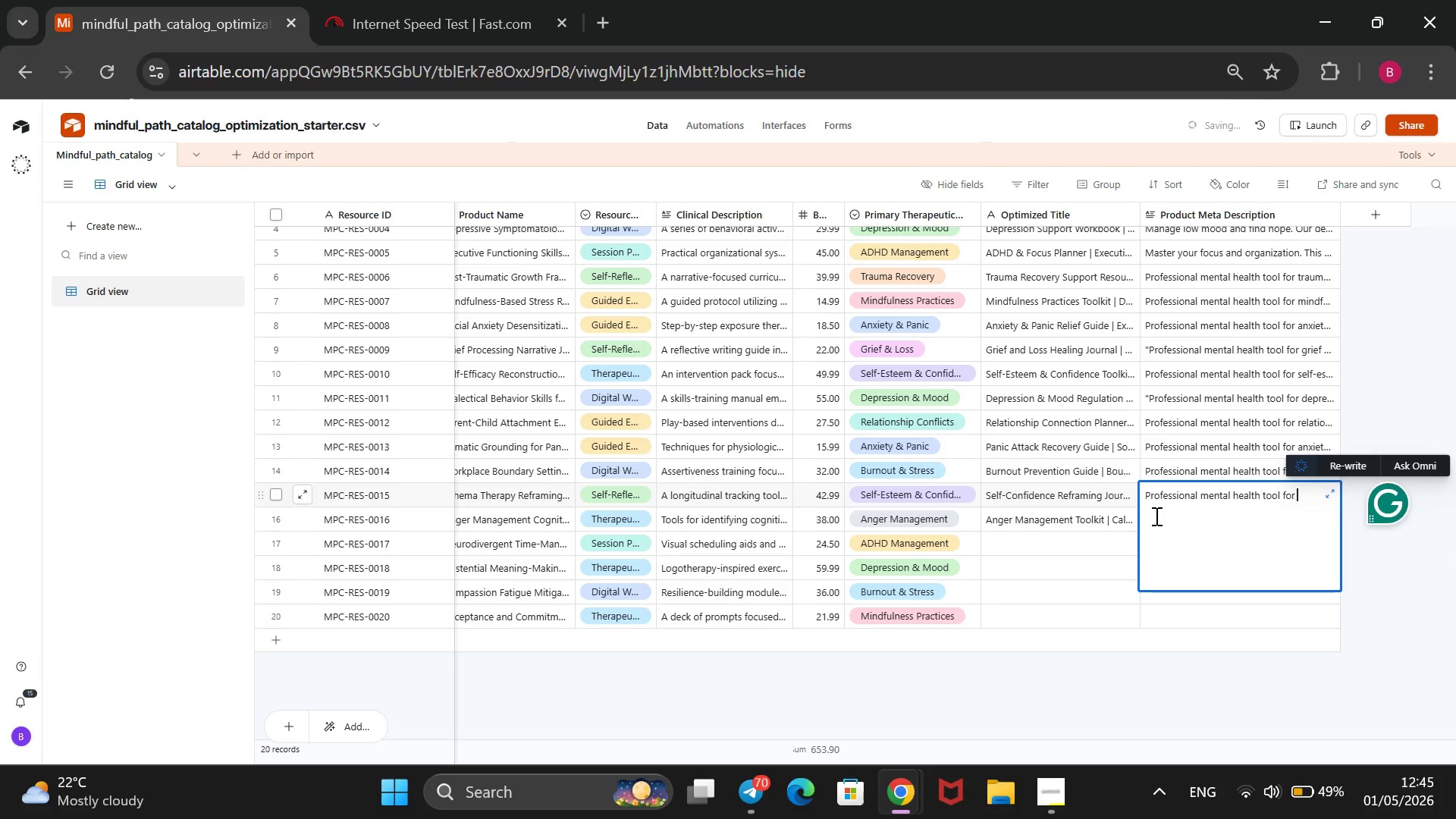 
type(sek)
 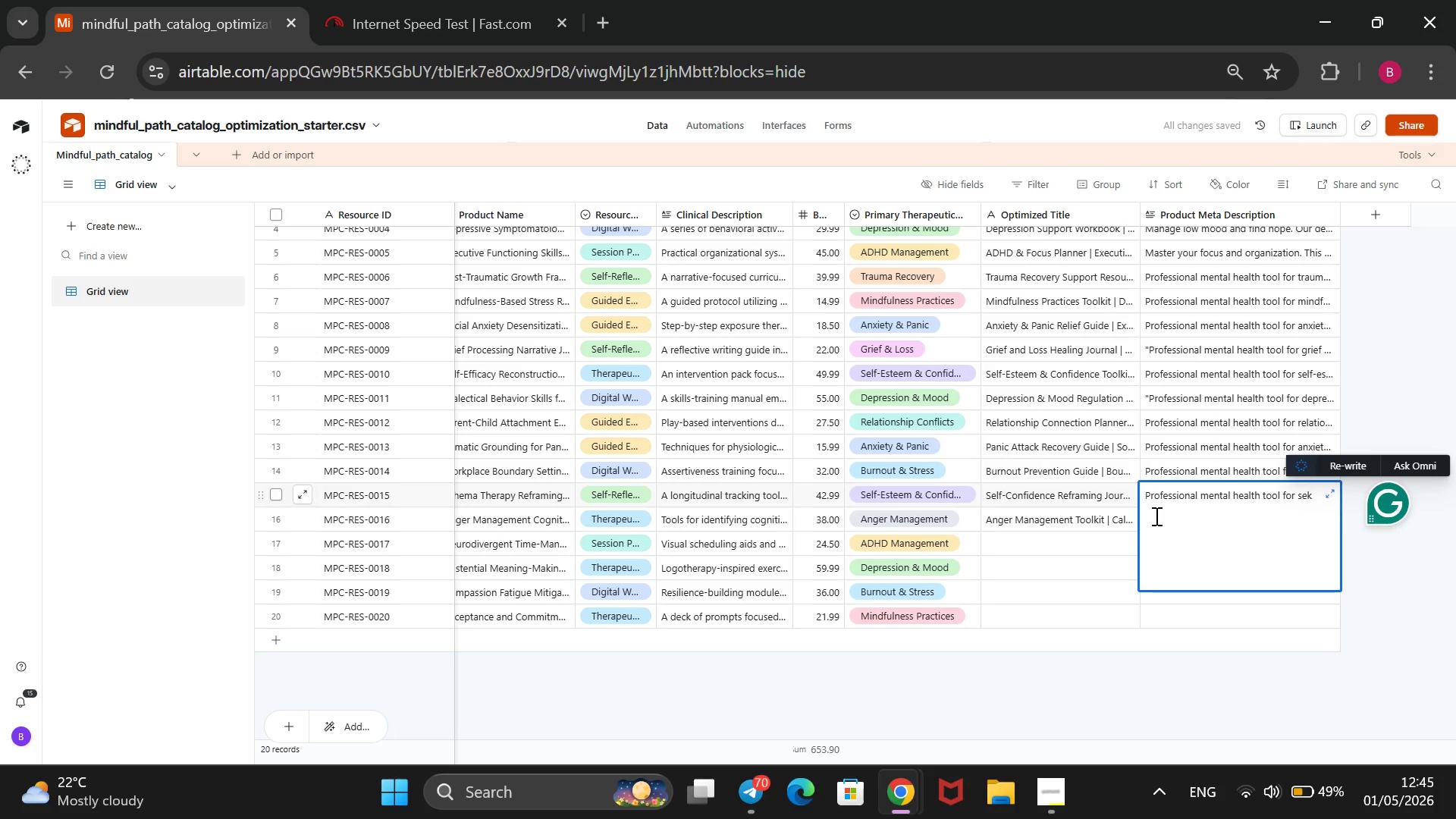 
key(Backspace)
type(lf0)
key(Backspace)
type(-)
 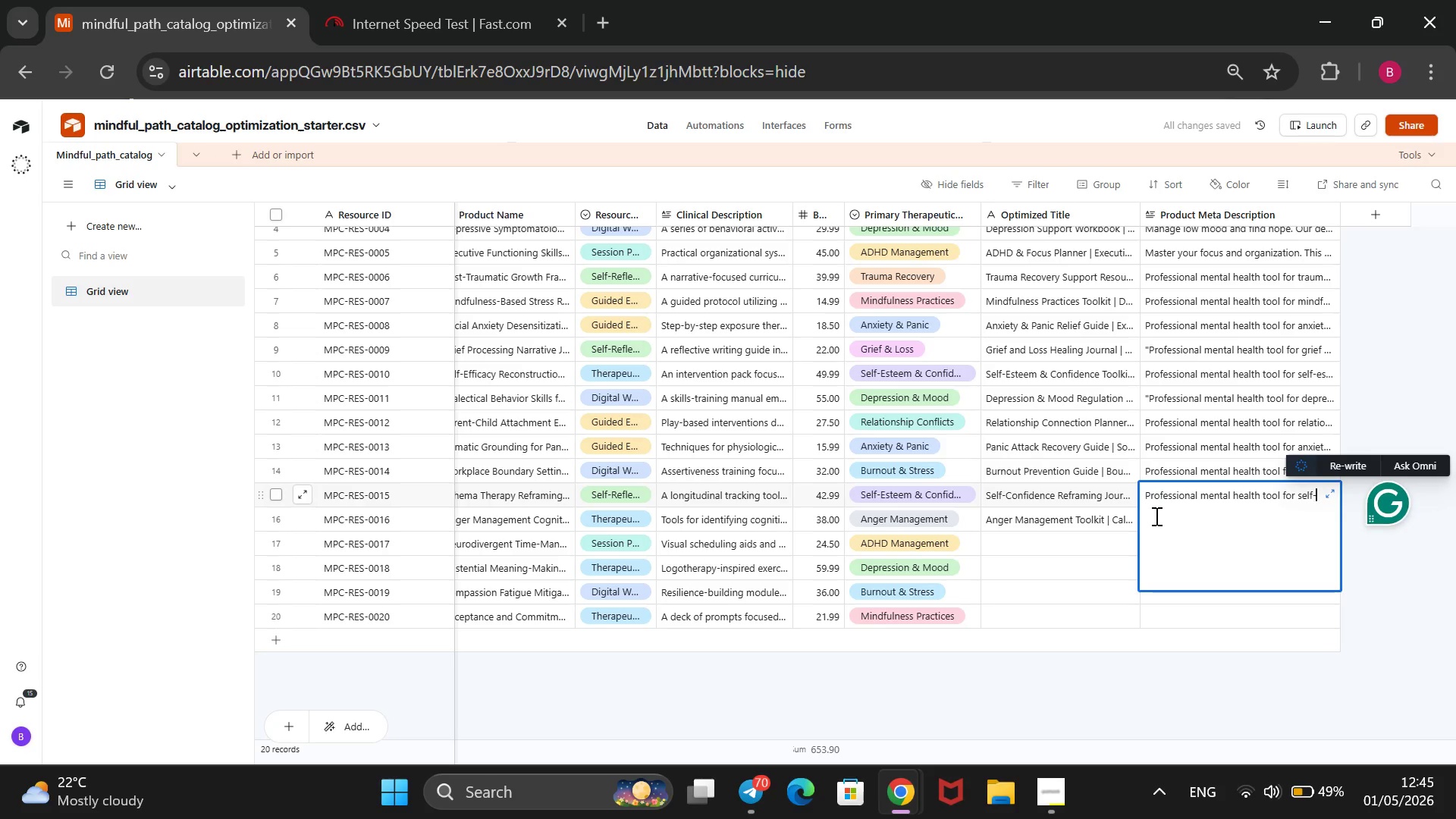 
wait(7.02)
 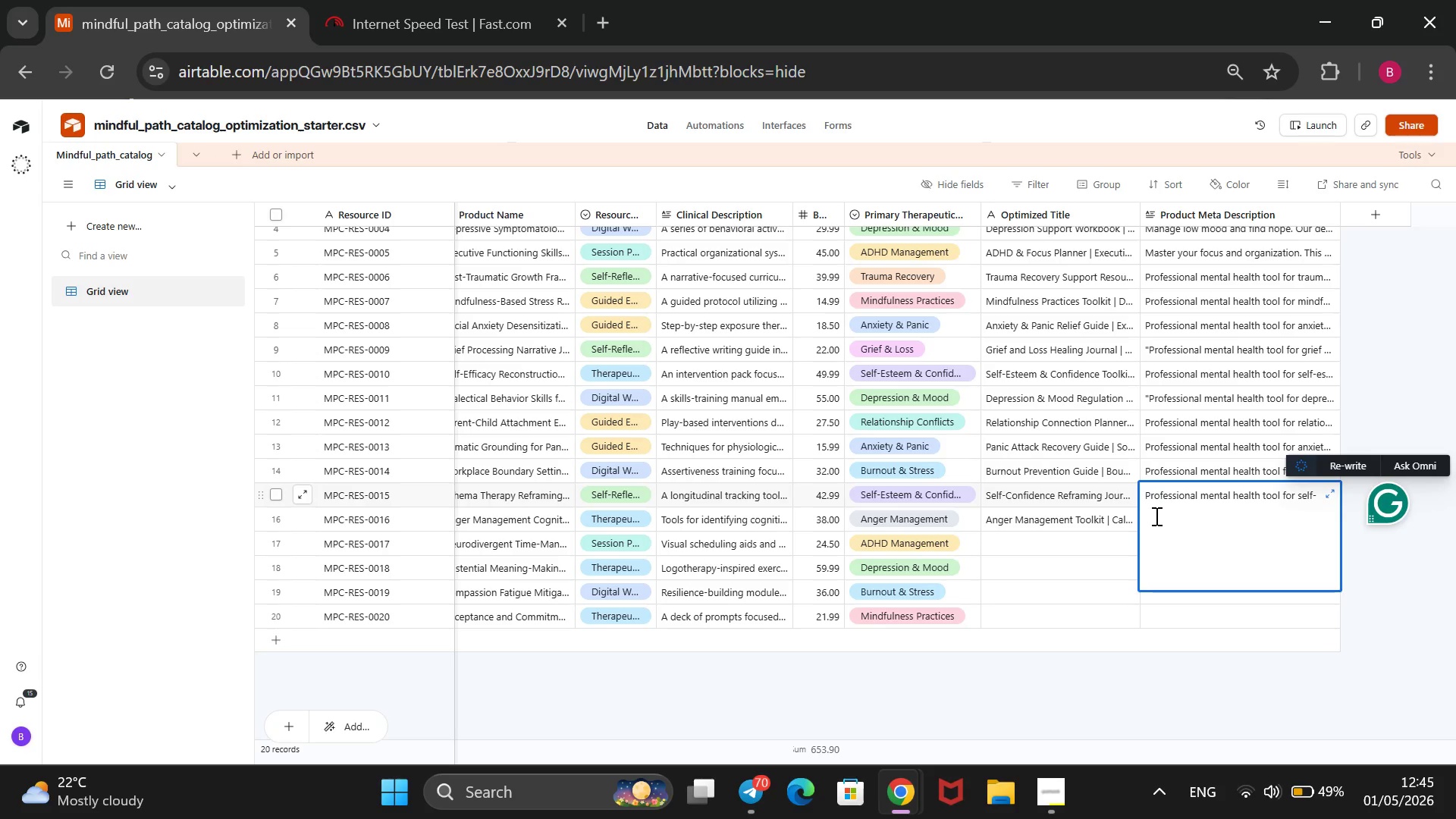 
type(esteem & Confidence. Uses reframing techniques to identify beliefs and rebuild a e)
key(Backspace)
type(resilient selfi)
key(Backspace)
type(-image.)
 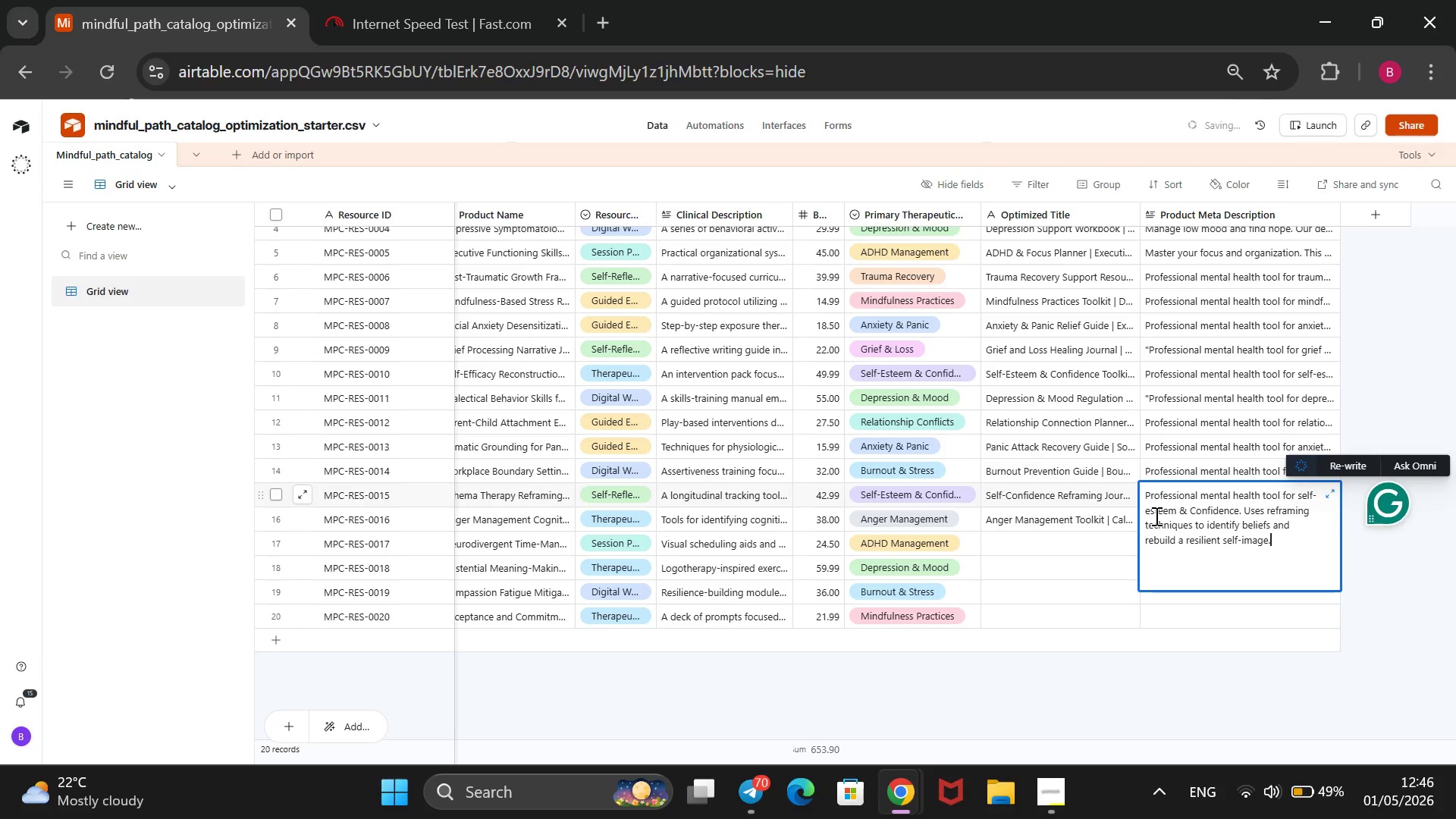 
mouse_move([1335, 633])
 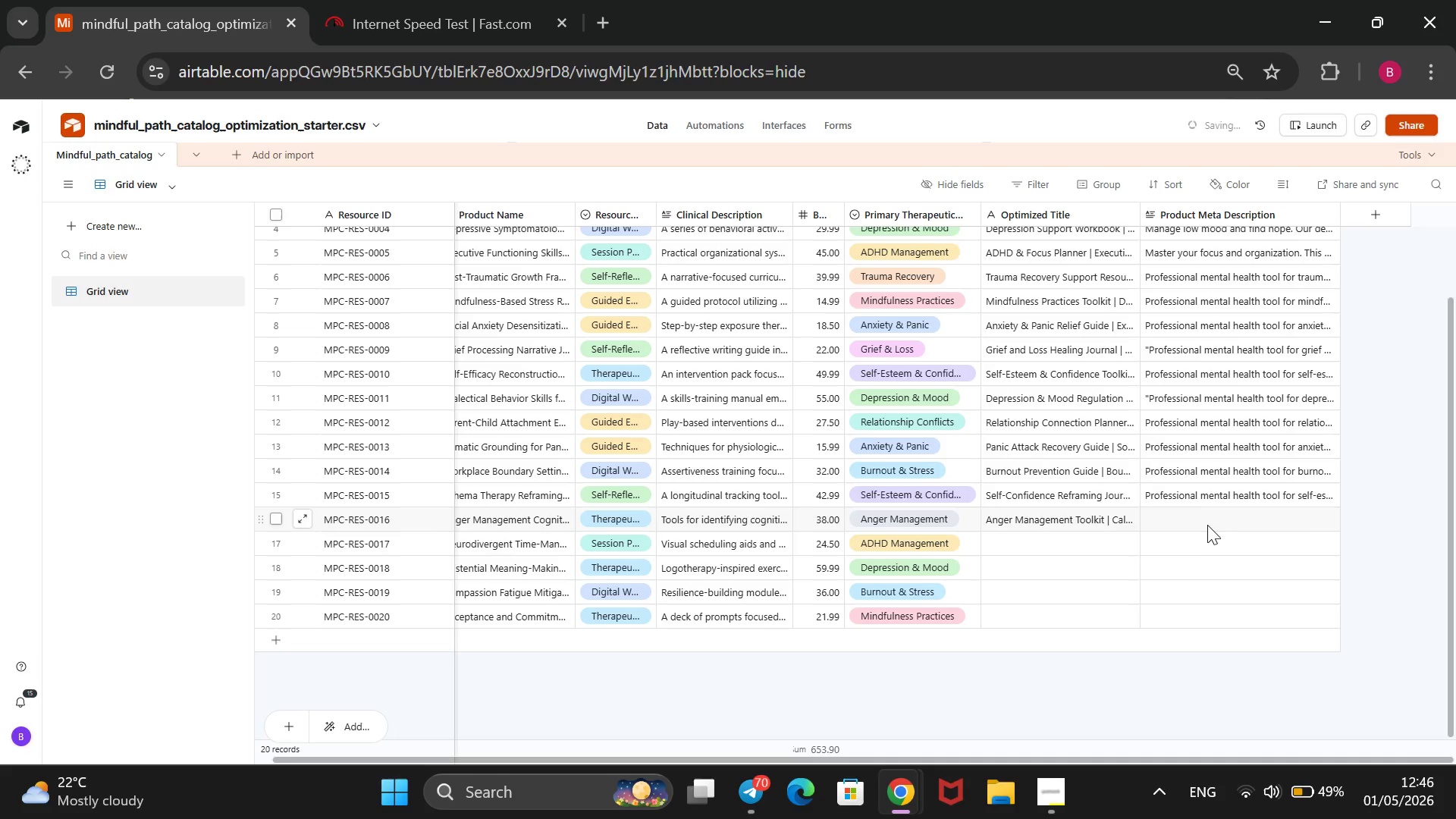 
left_click([1207, 523])
 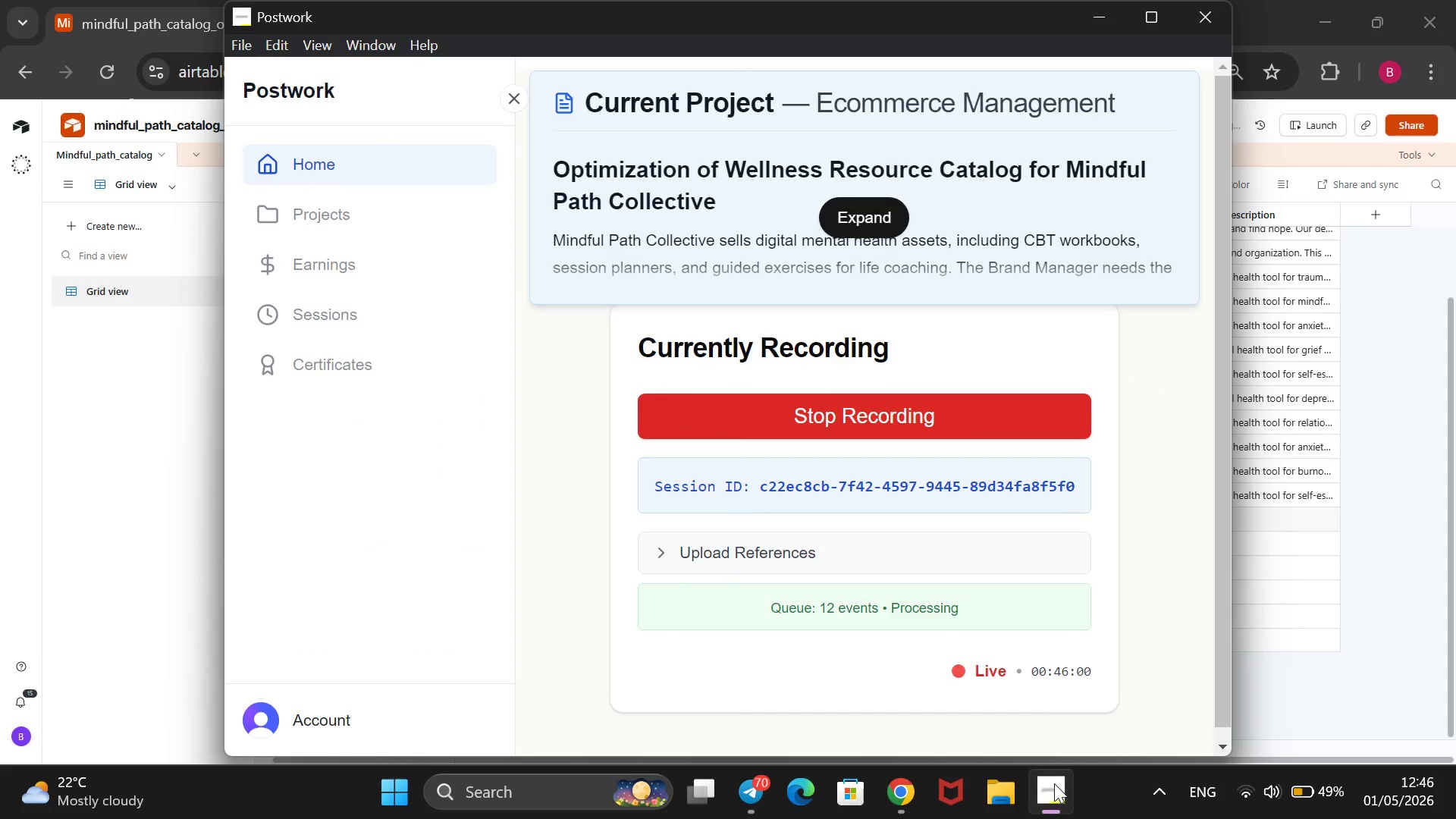 
double_click([1054, 783])